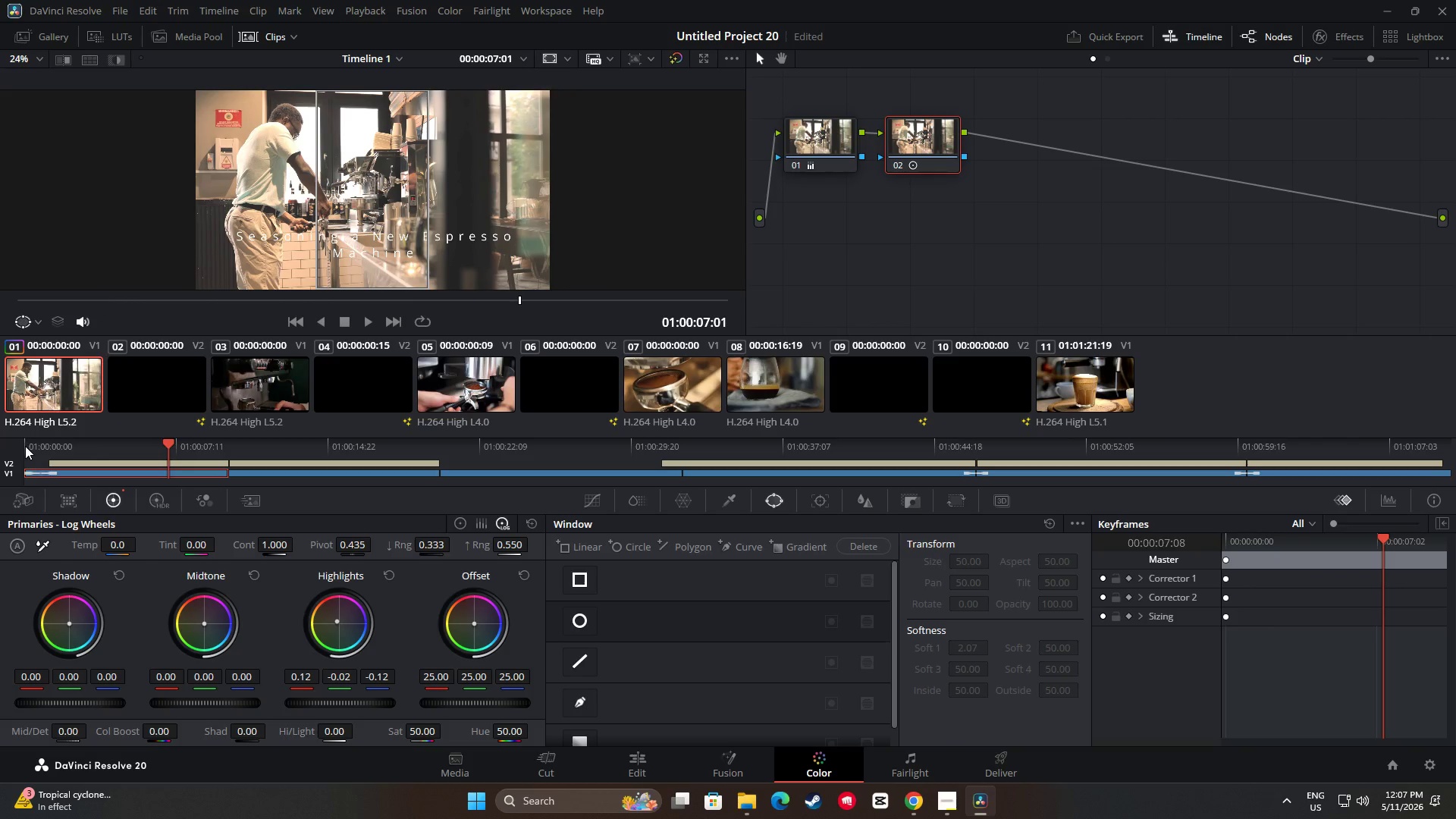 
mouse_move([117, 496])
 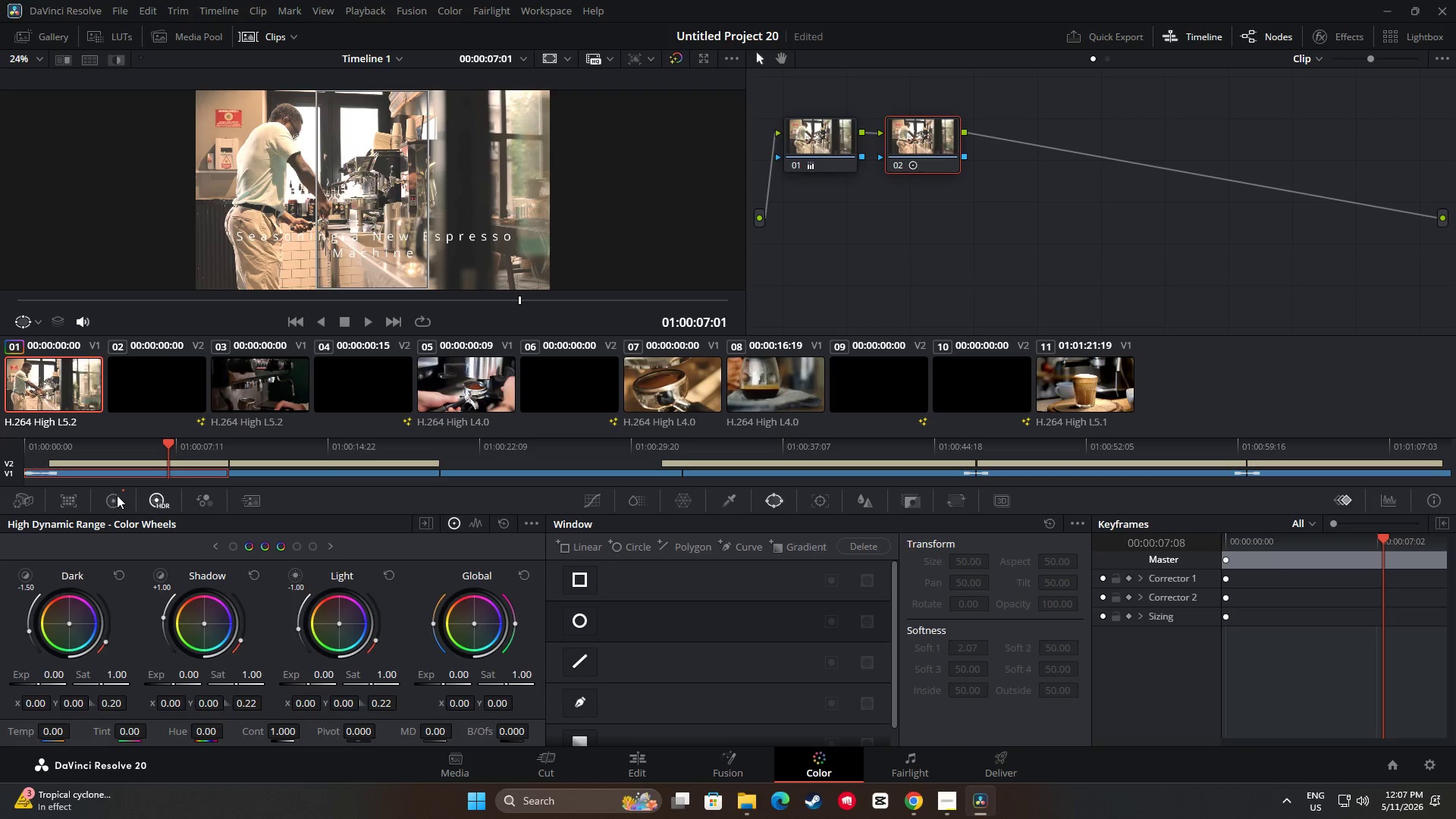 
left_click([117, 495])
 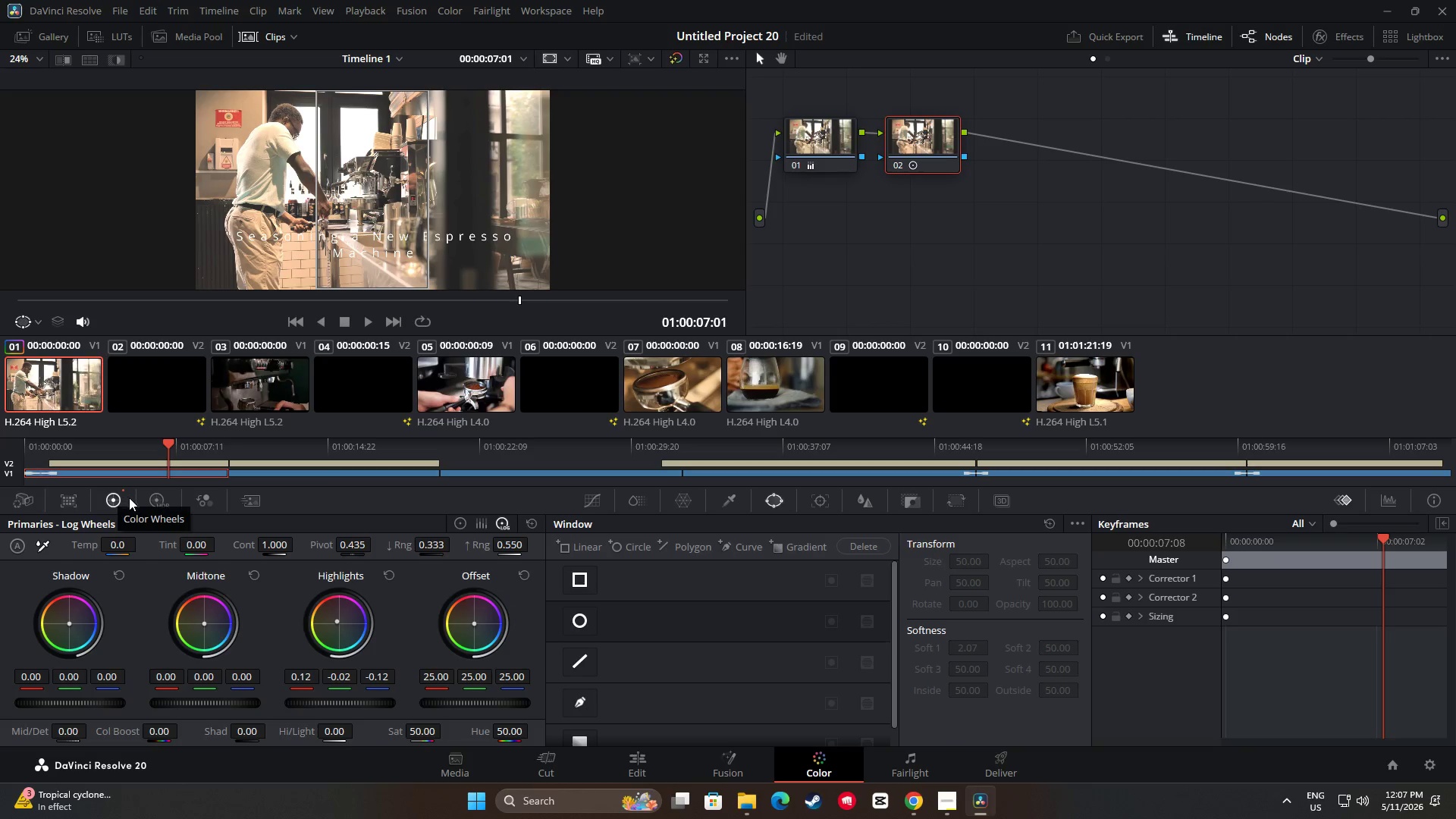 
left_click([154, 500])
 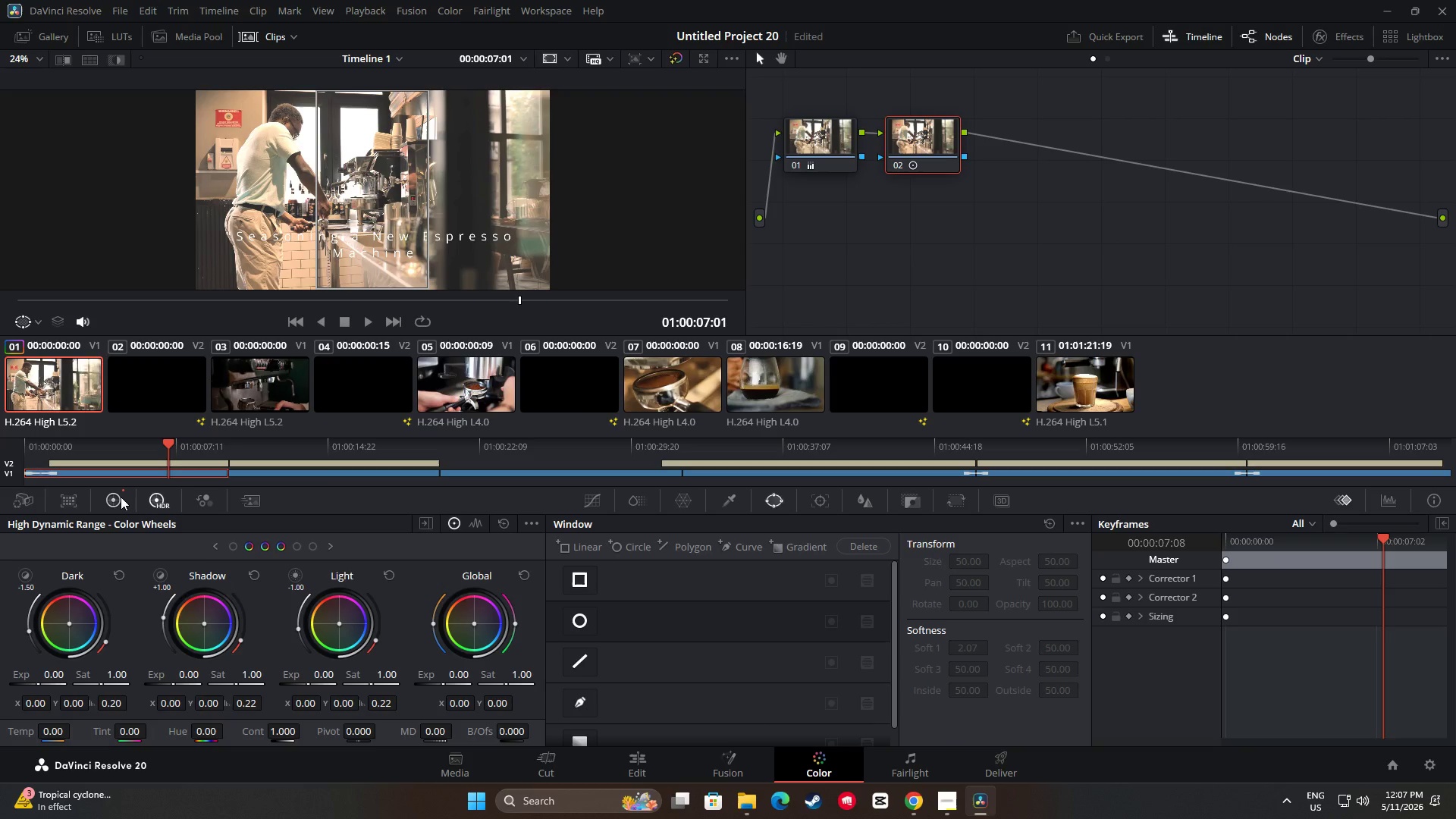 
left_click([121, 497])
 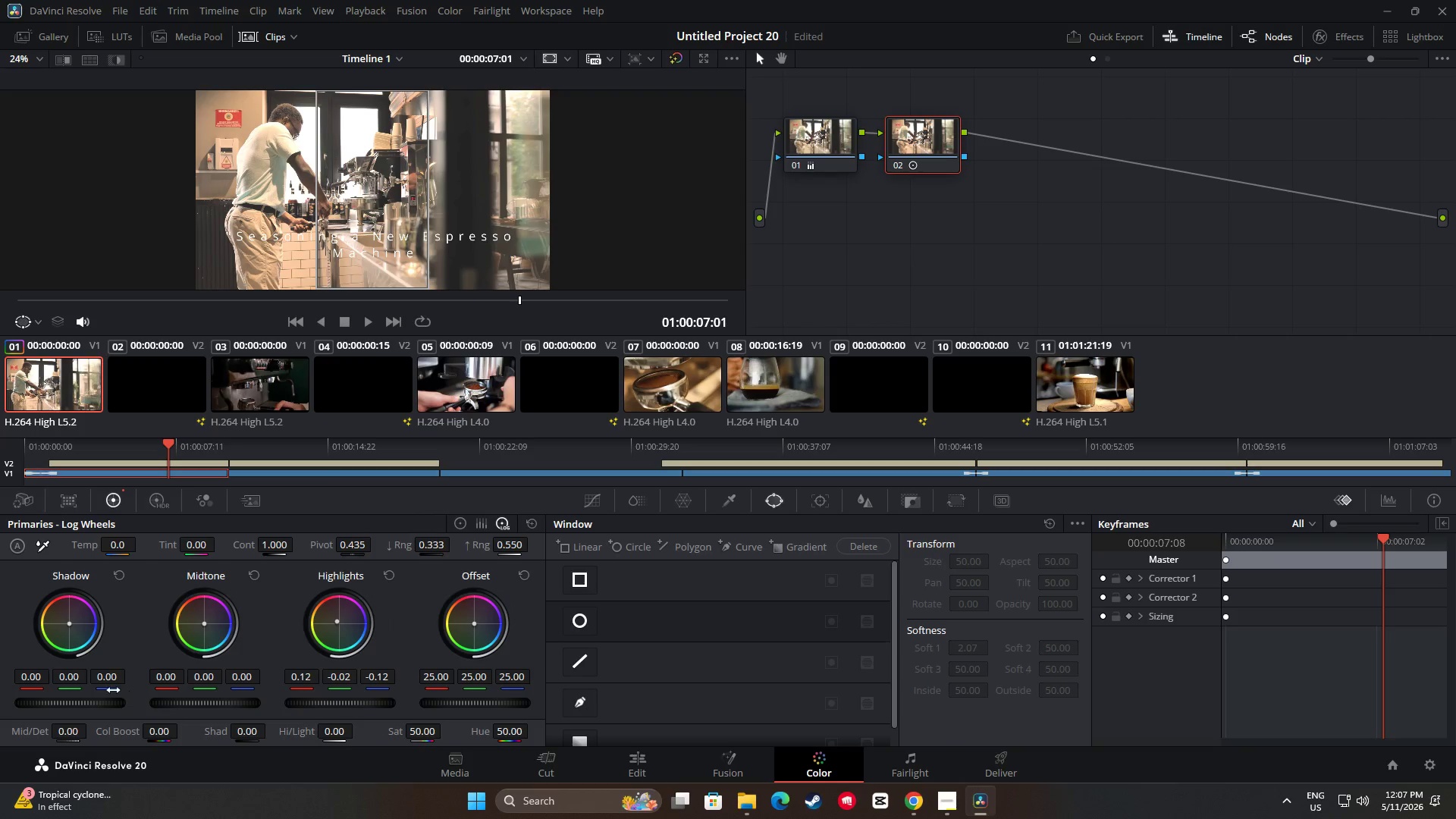 
left_click_drag(start_coordinate=[86, 703], to_coordinate=[573, 398])
 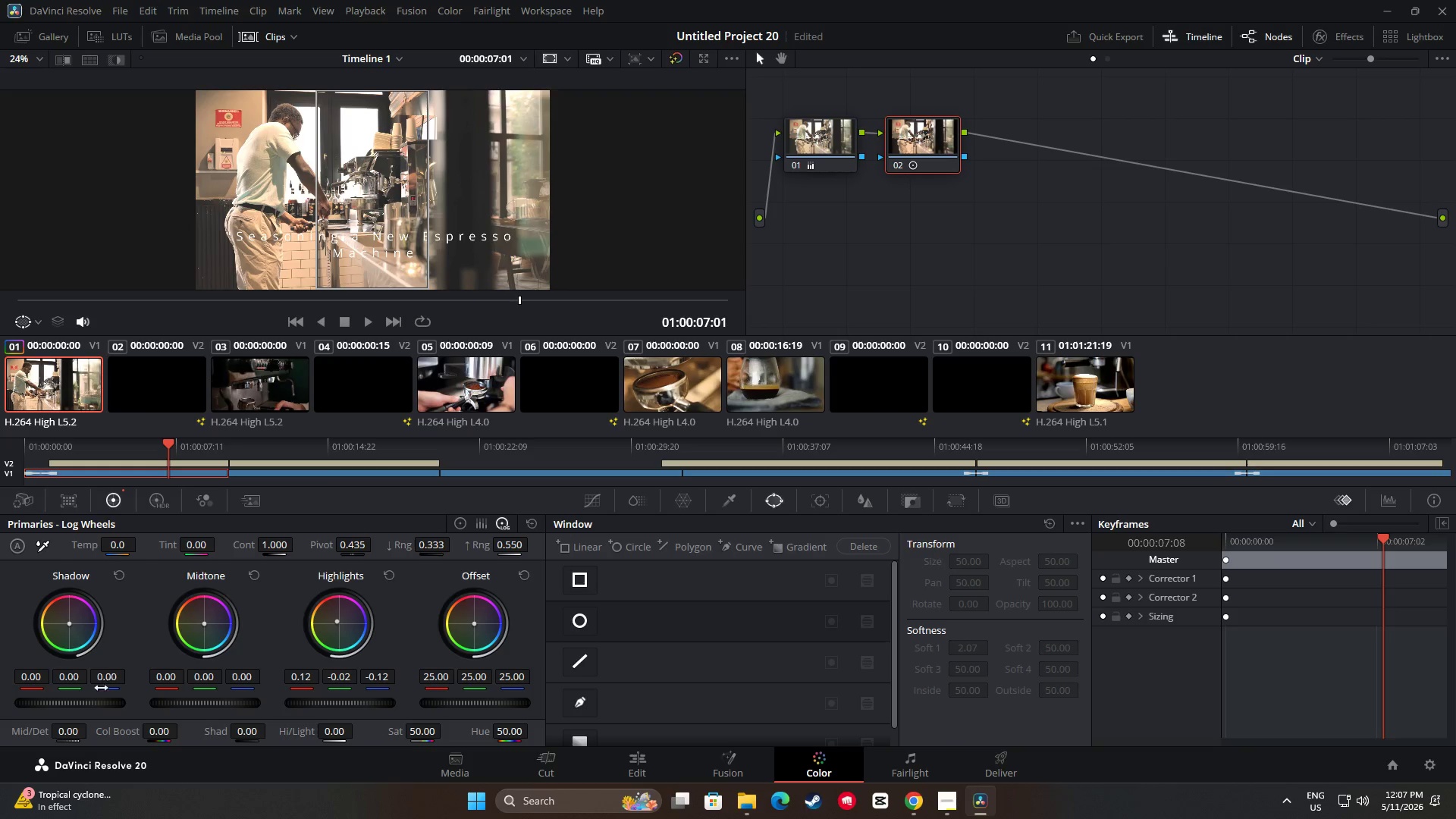 
left_click_drag(start_coordinate=[81, 701], to_coordinate=[782, 399])
 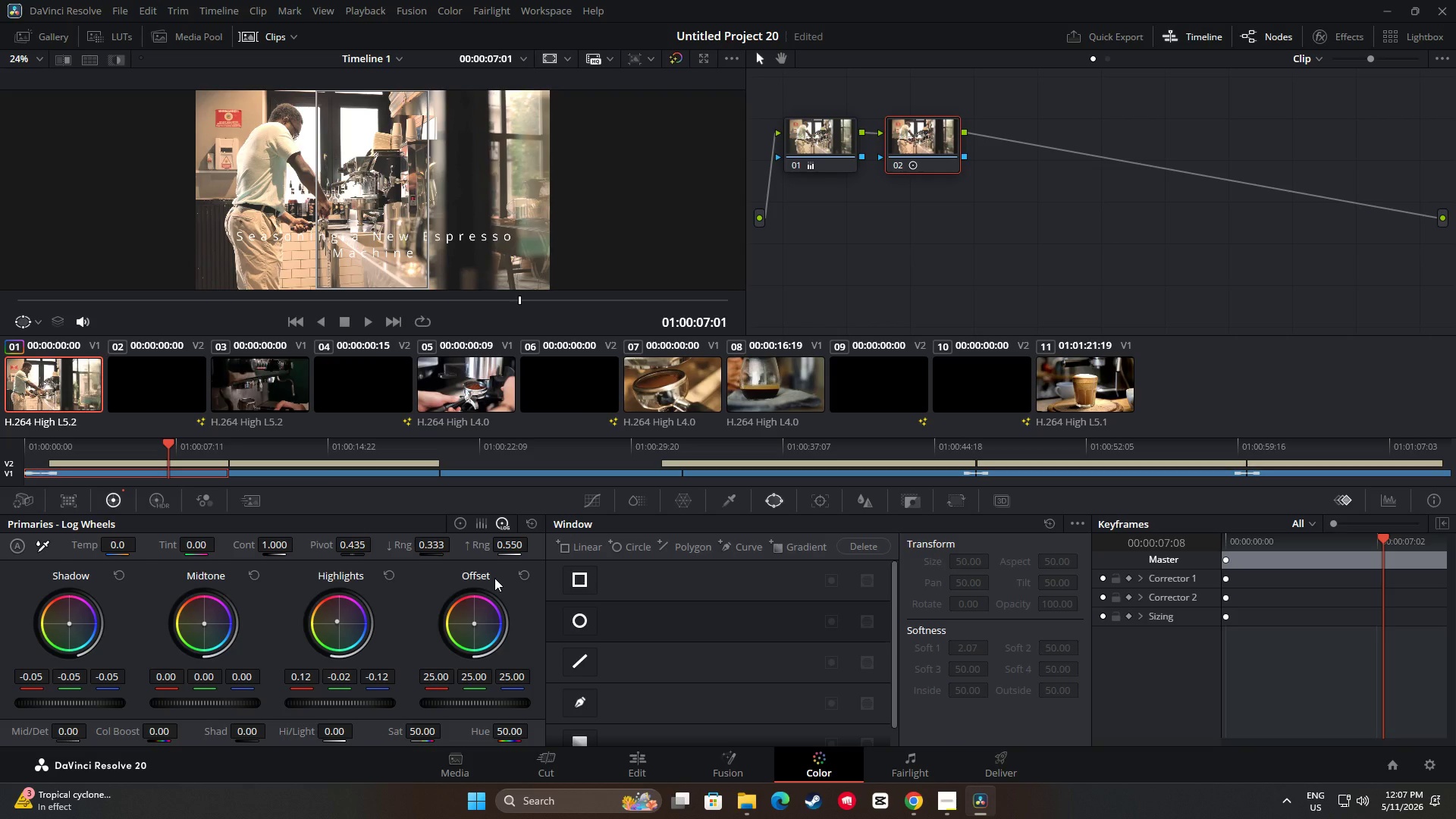 
left_click([1040, 155])
 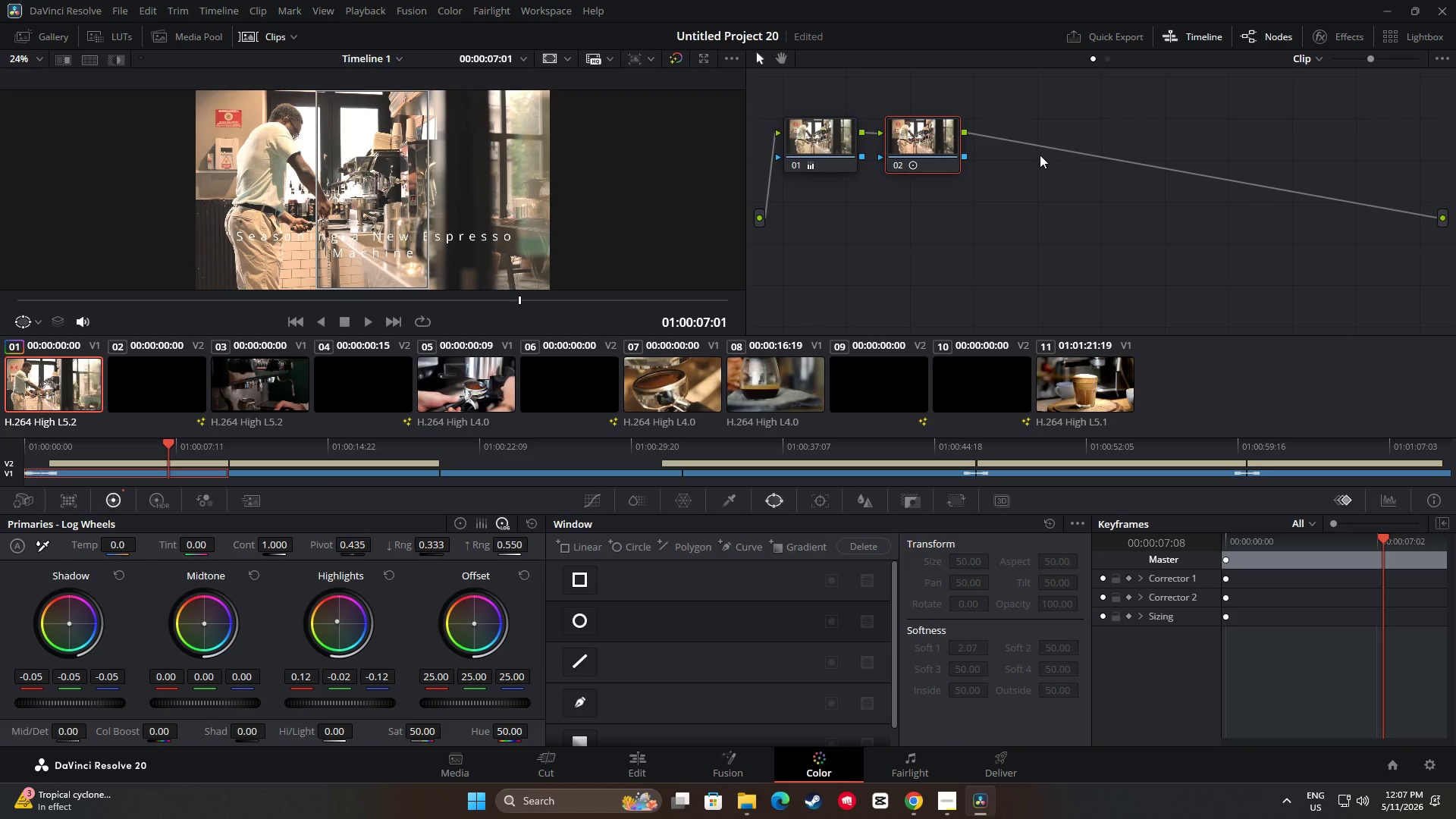 
key(Alt+S)
 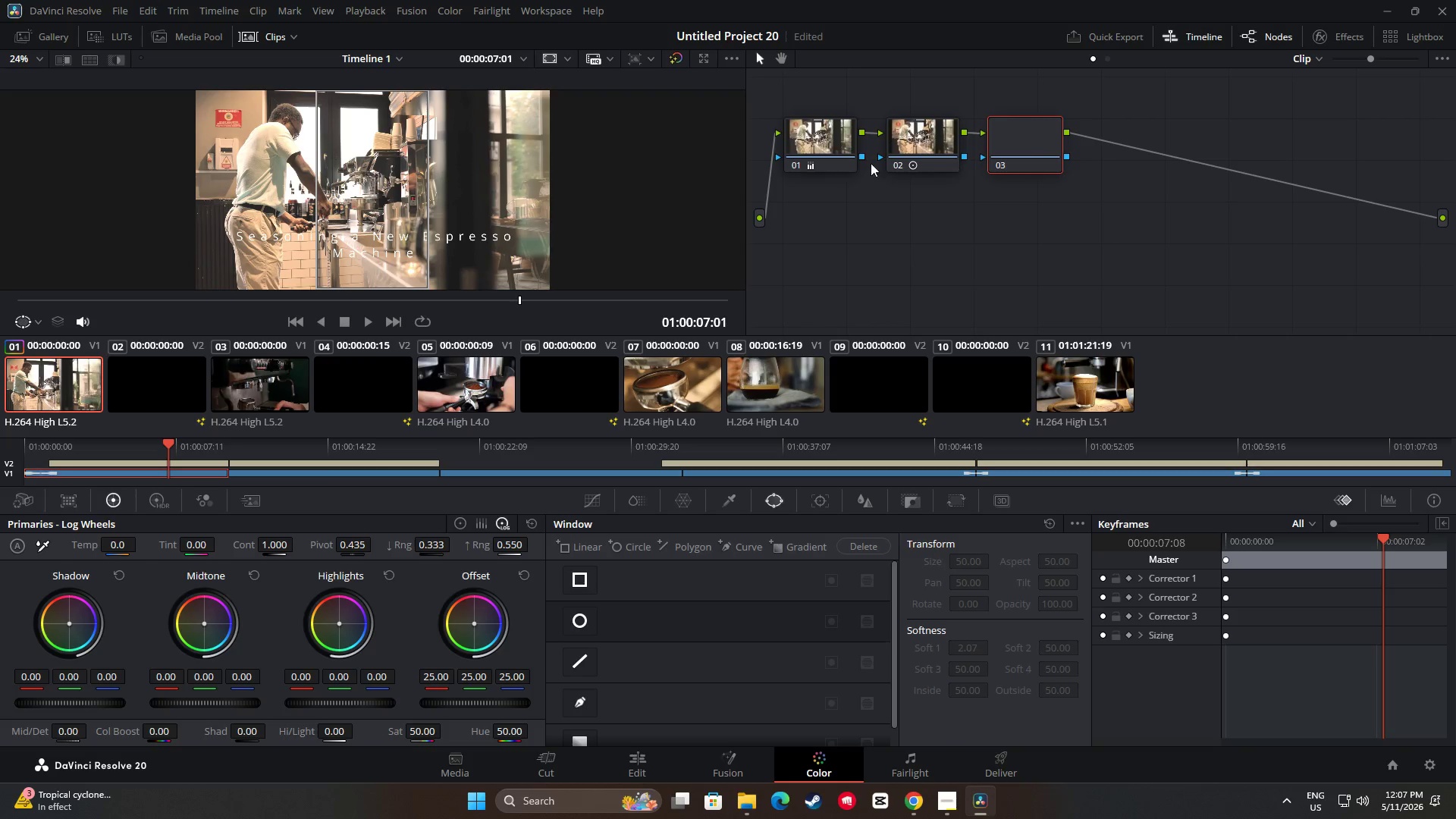 
mouse_move([860, 149])
 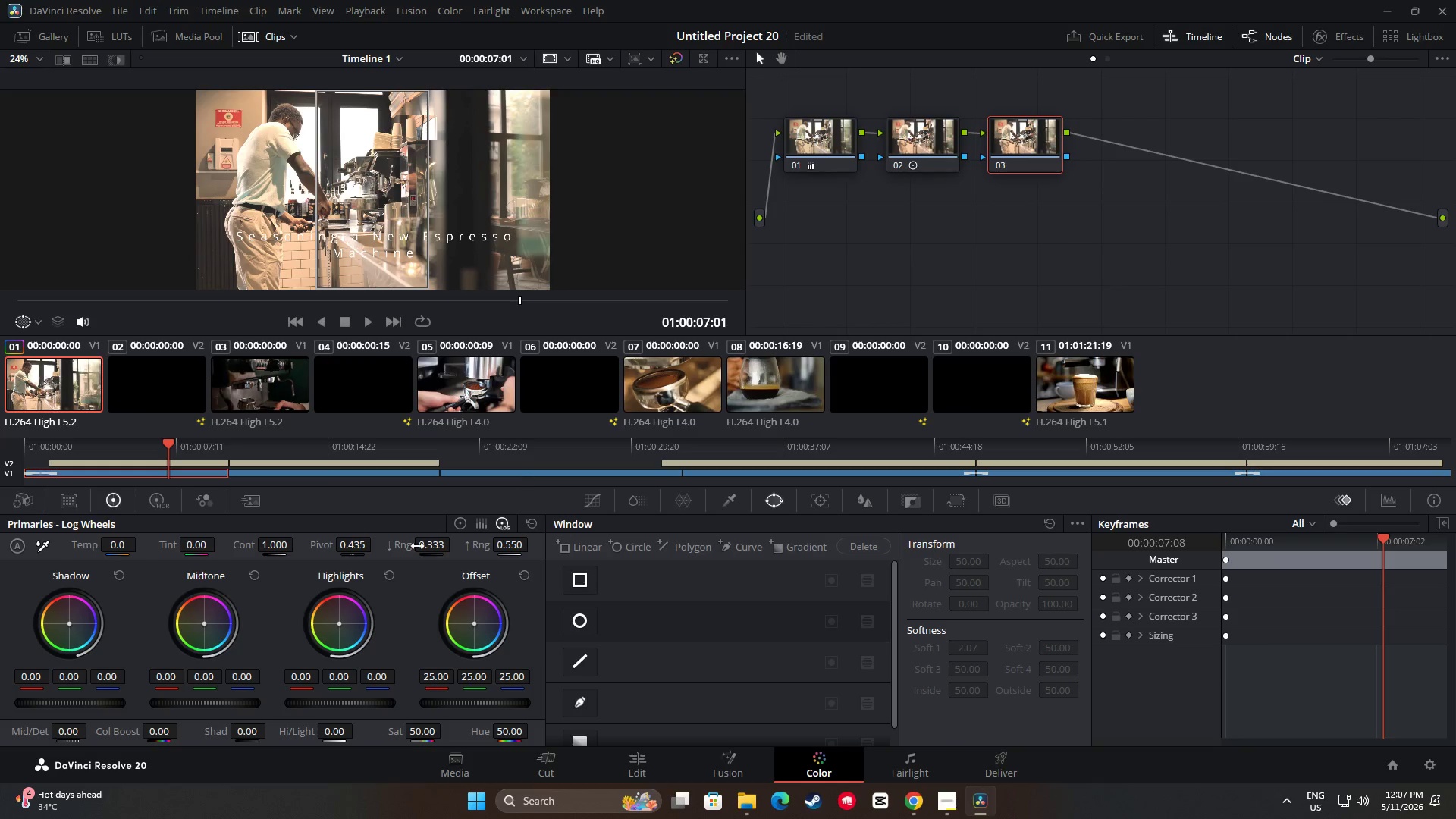 
wait(10.52)
 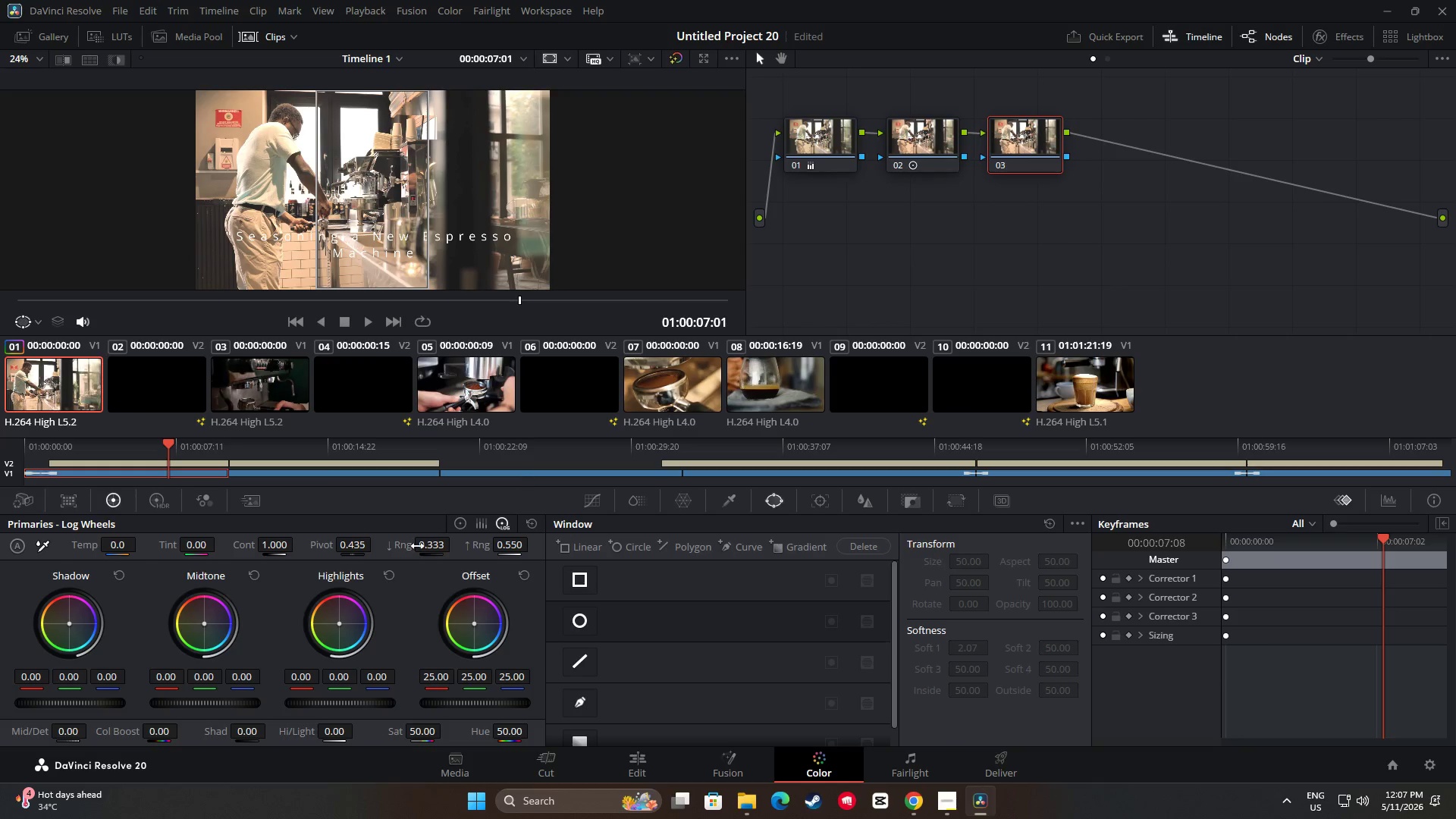 
left_click([462, 519])
 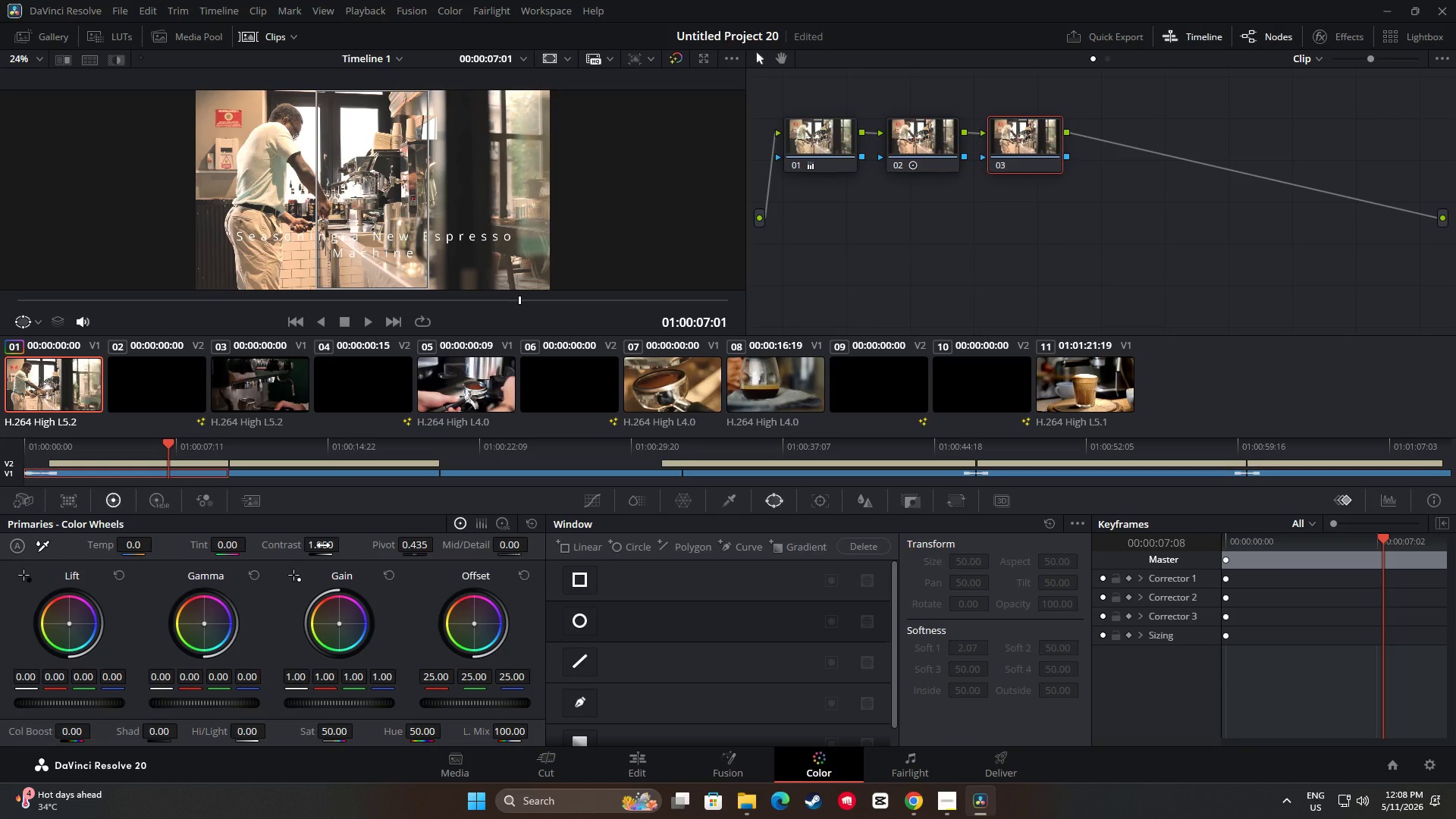 
left_click_drag(start_coordinate=[326, 546], to_coordinate=[364, 554])
 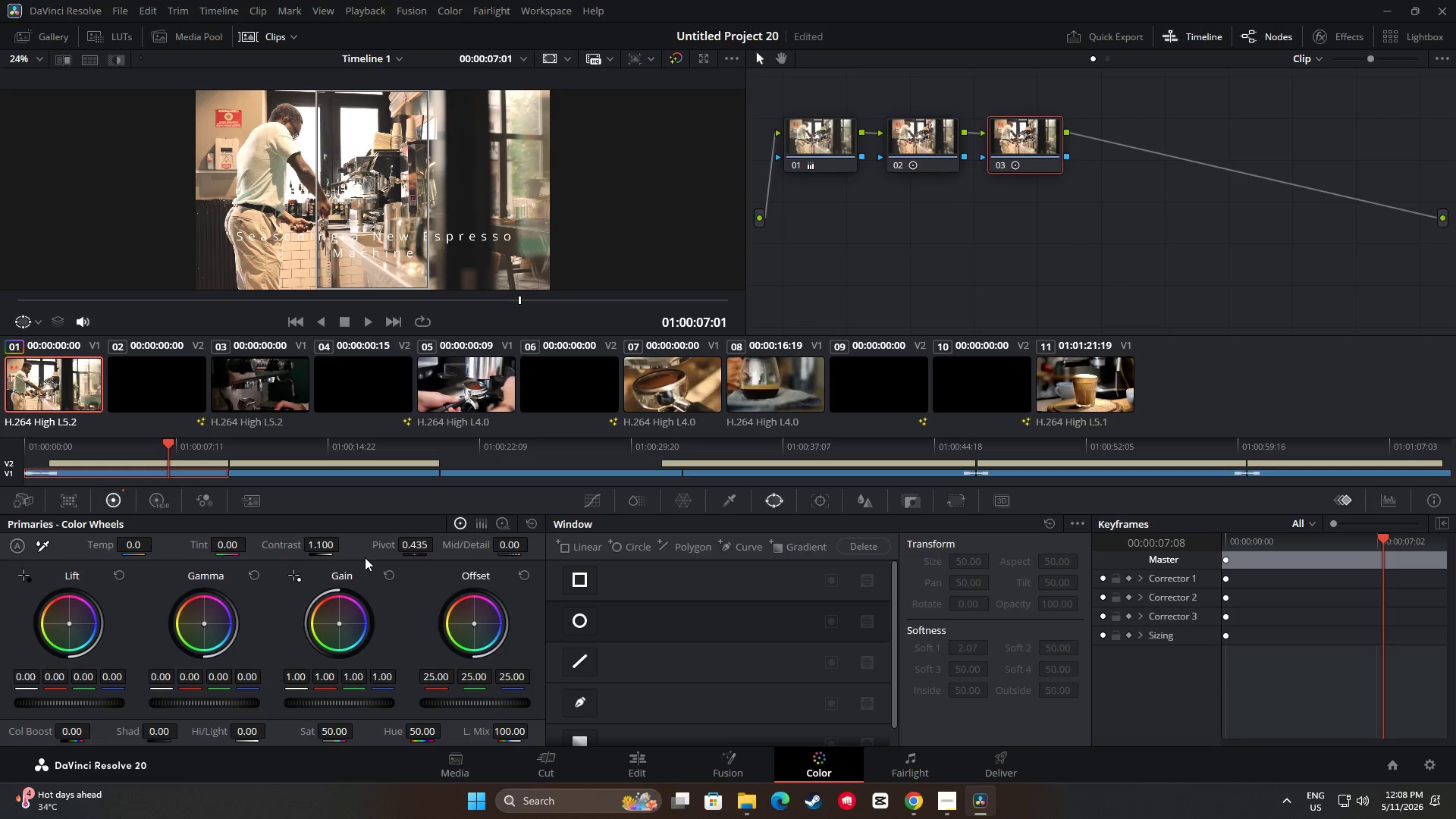 
hold_key(key=ControlLeft, duration=0.47)
 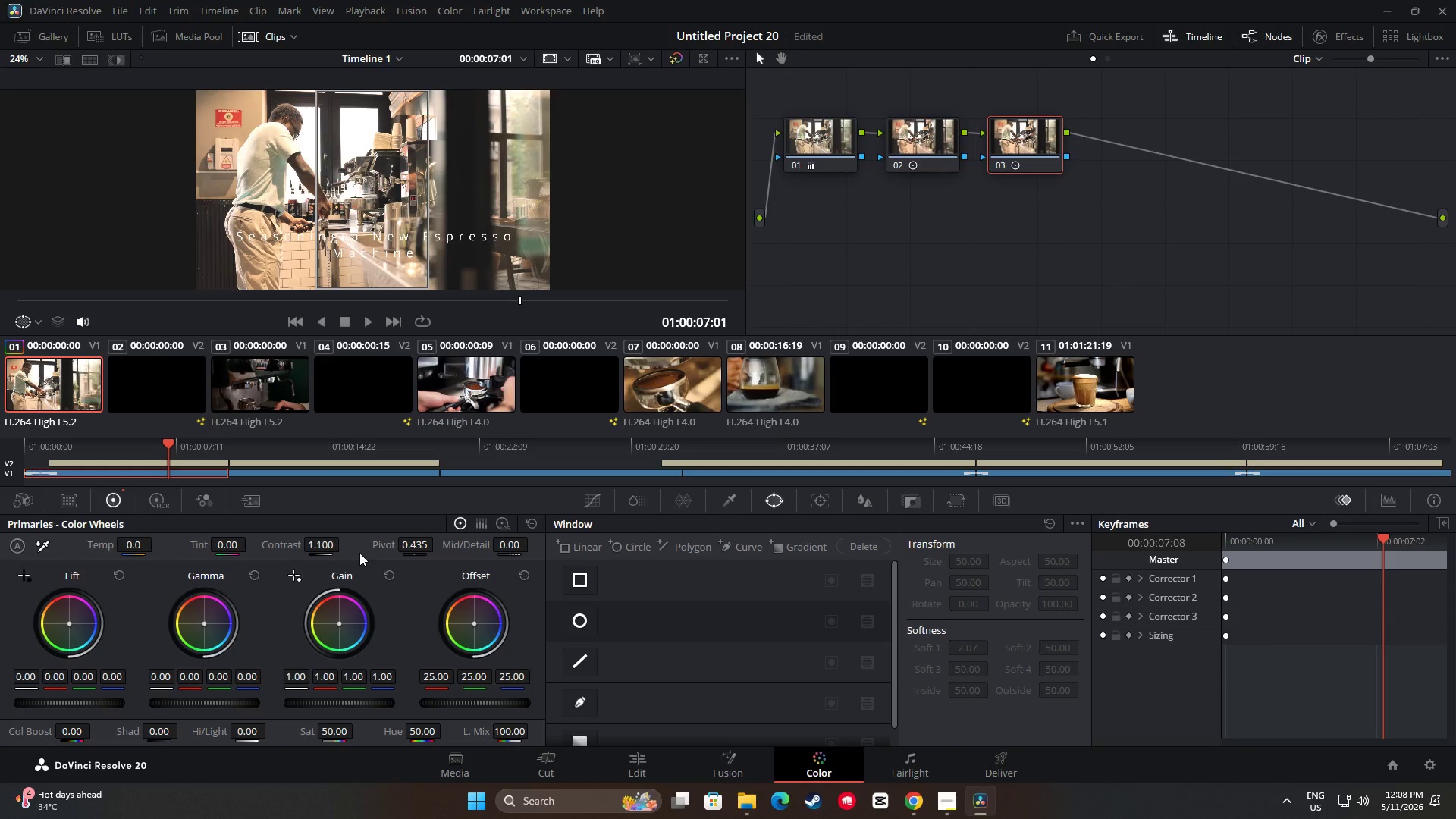 
key(Control+Z)
 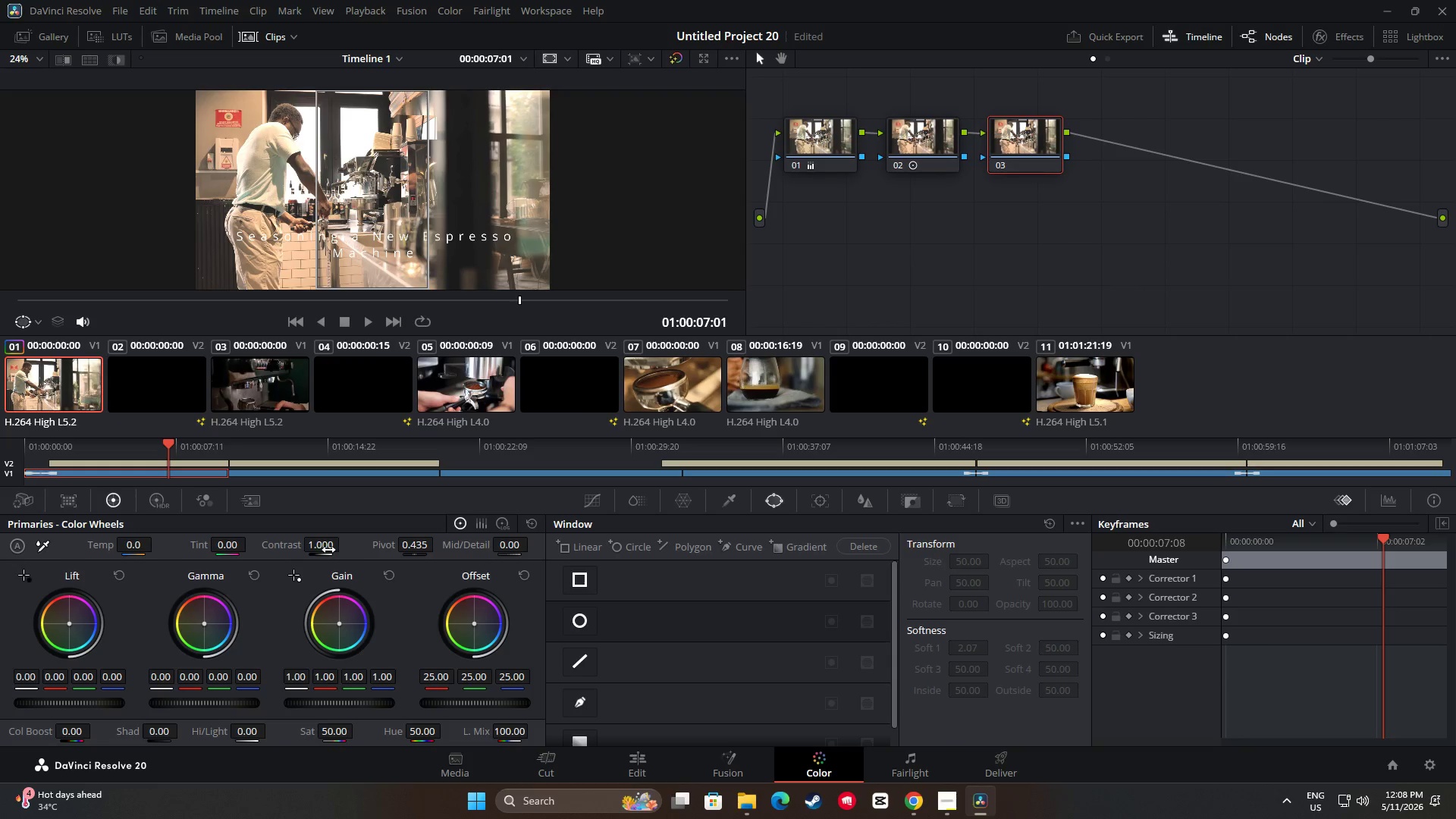 
left_click_drag(start_coordinate=[328, 547], to_coordinate=[366, 551])
 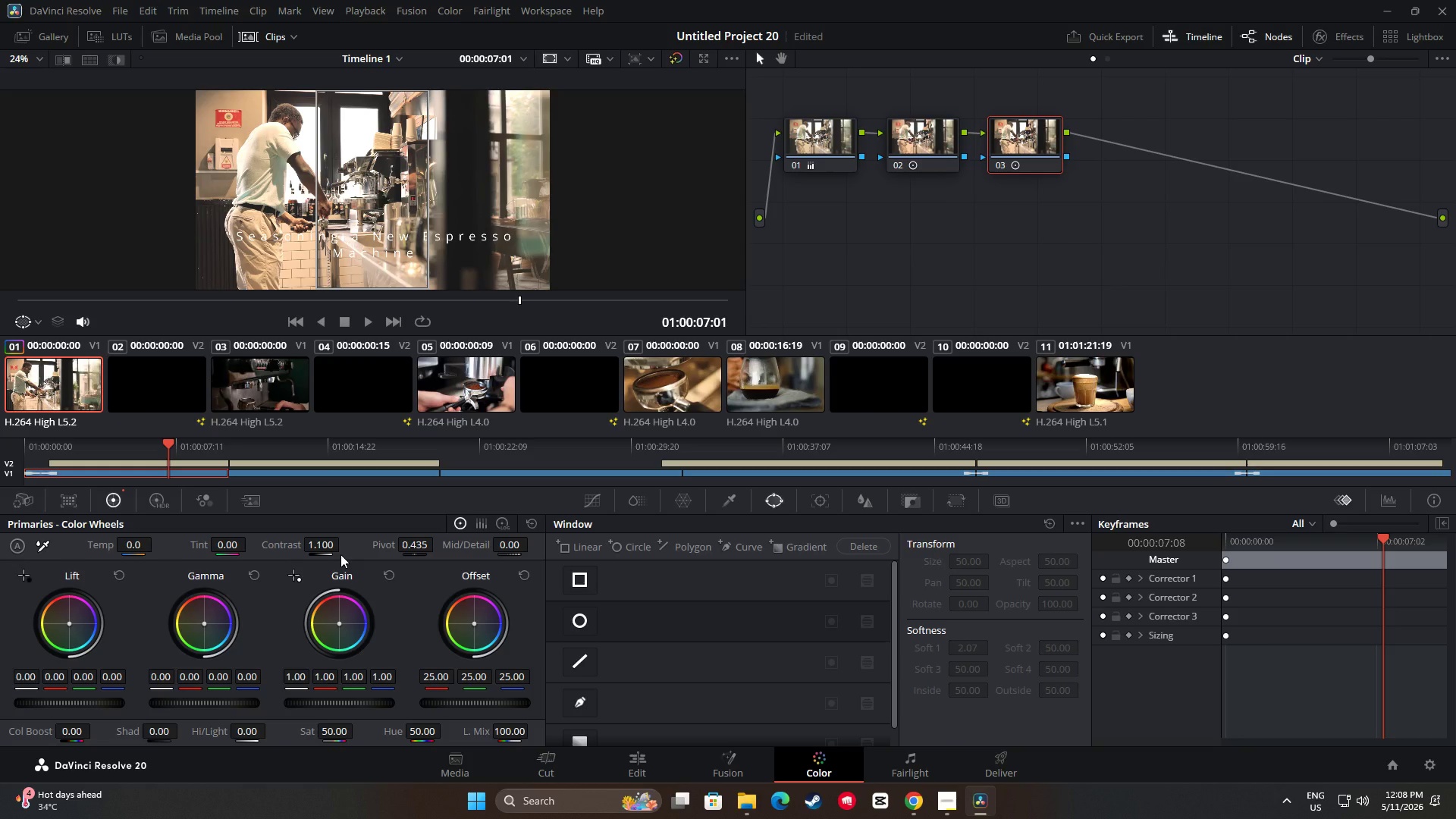 
left_click_drag(start_coordinate=[171, 447], to_coordinate=[79, 444])
 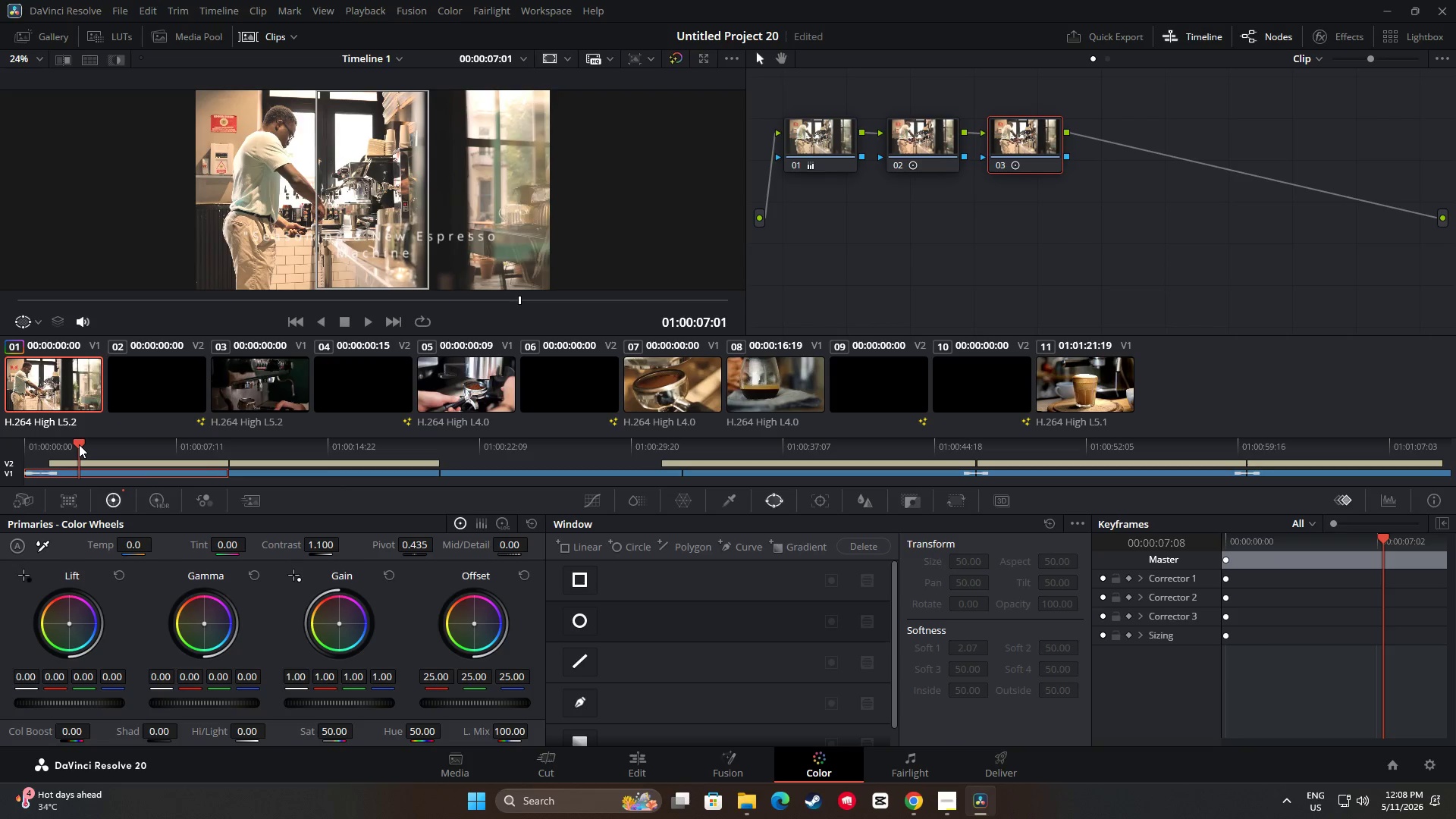 
key(Space)
 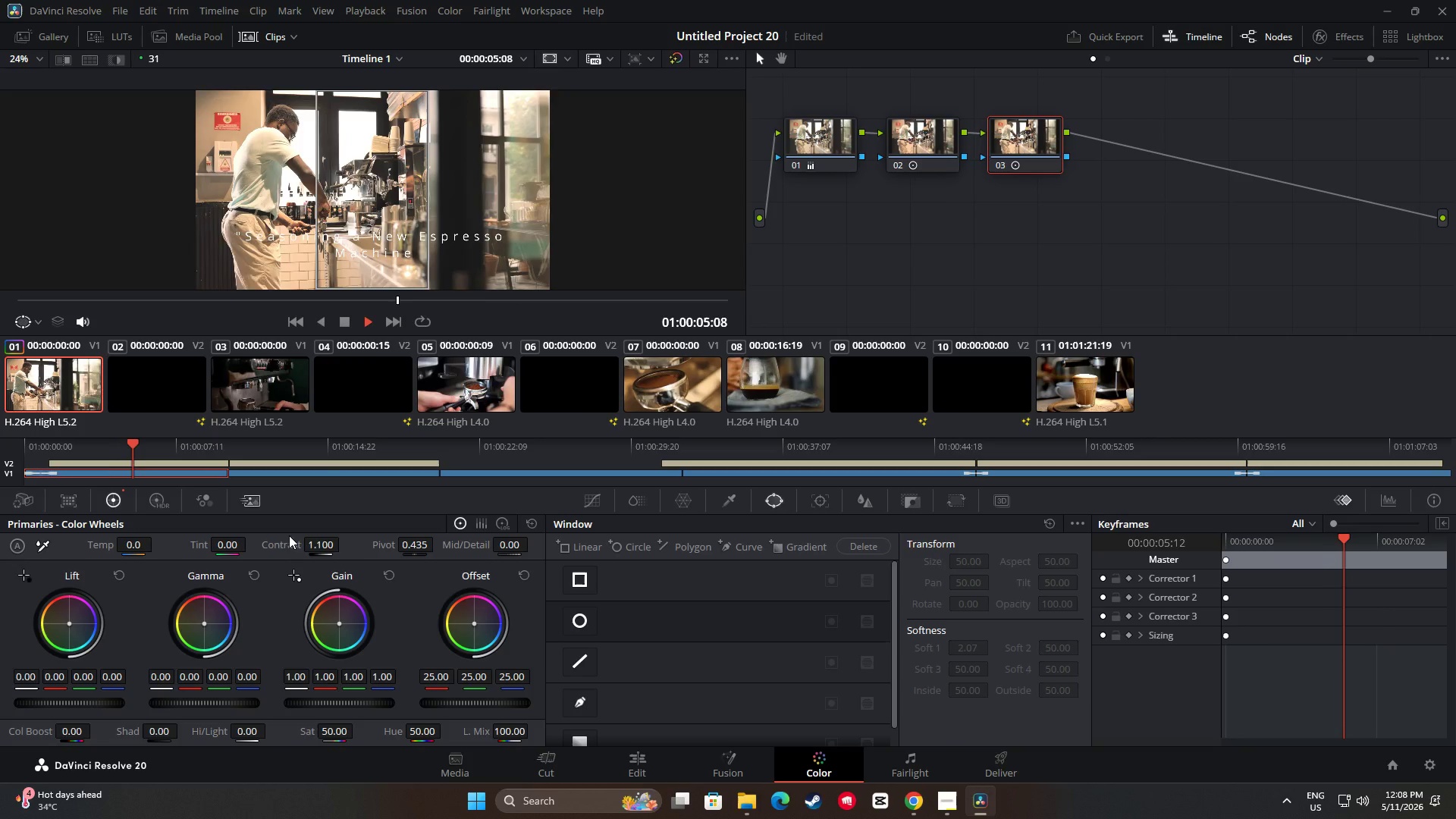 
key(Space)
 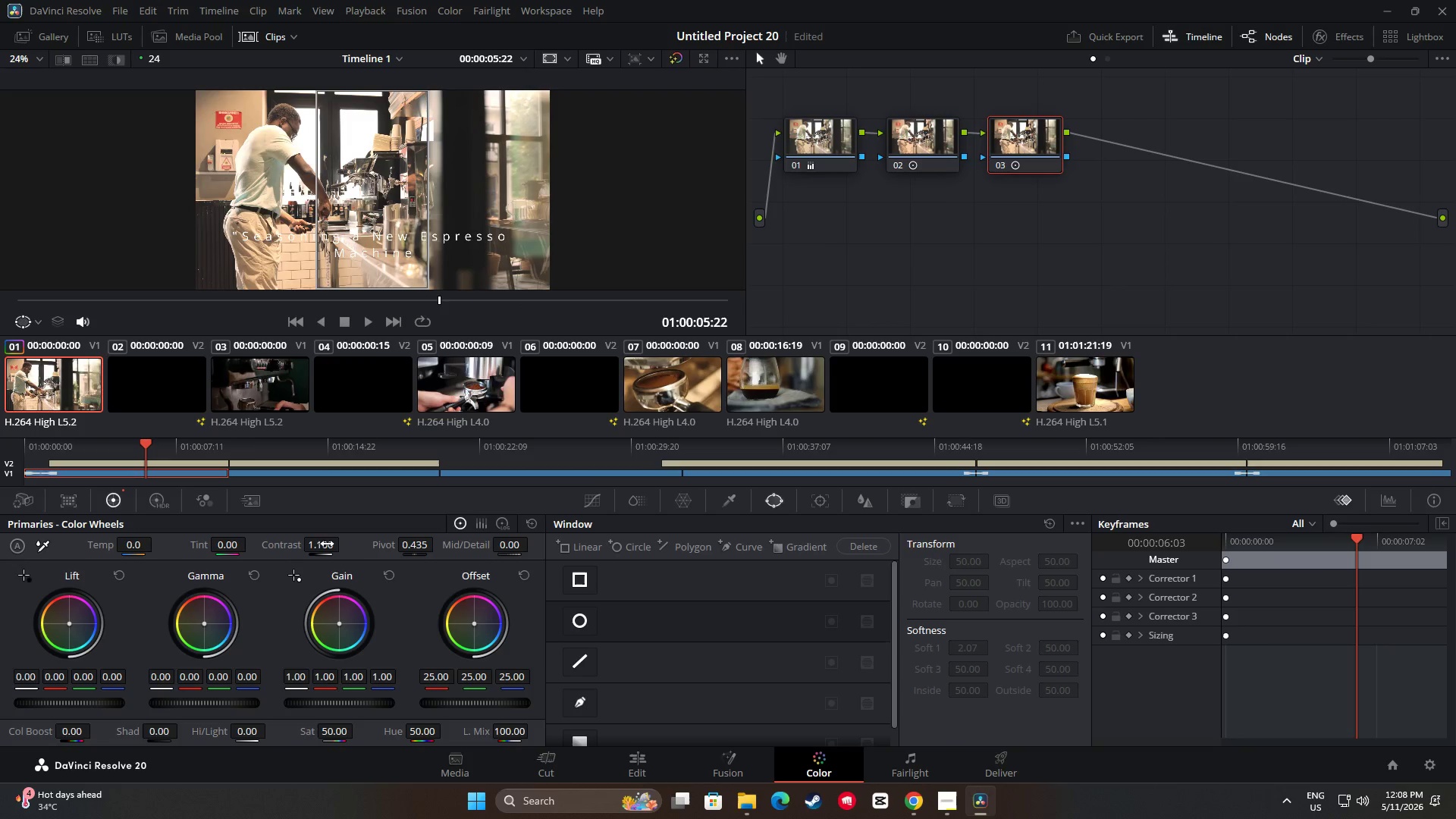 
left_click_drag(start_coordinate=[325, 544], to_coordinate=[363, 554])
 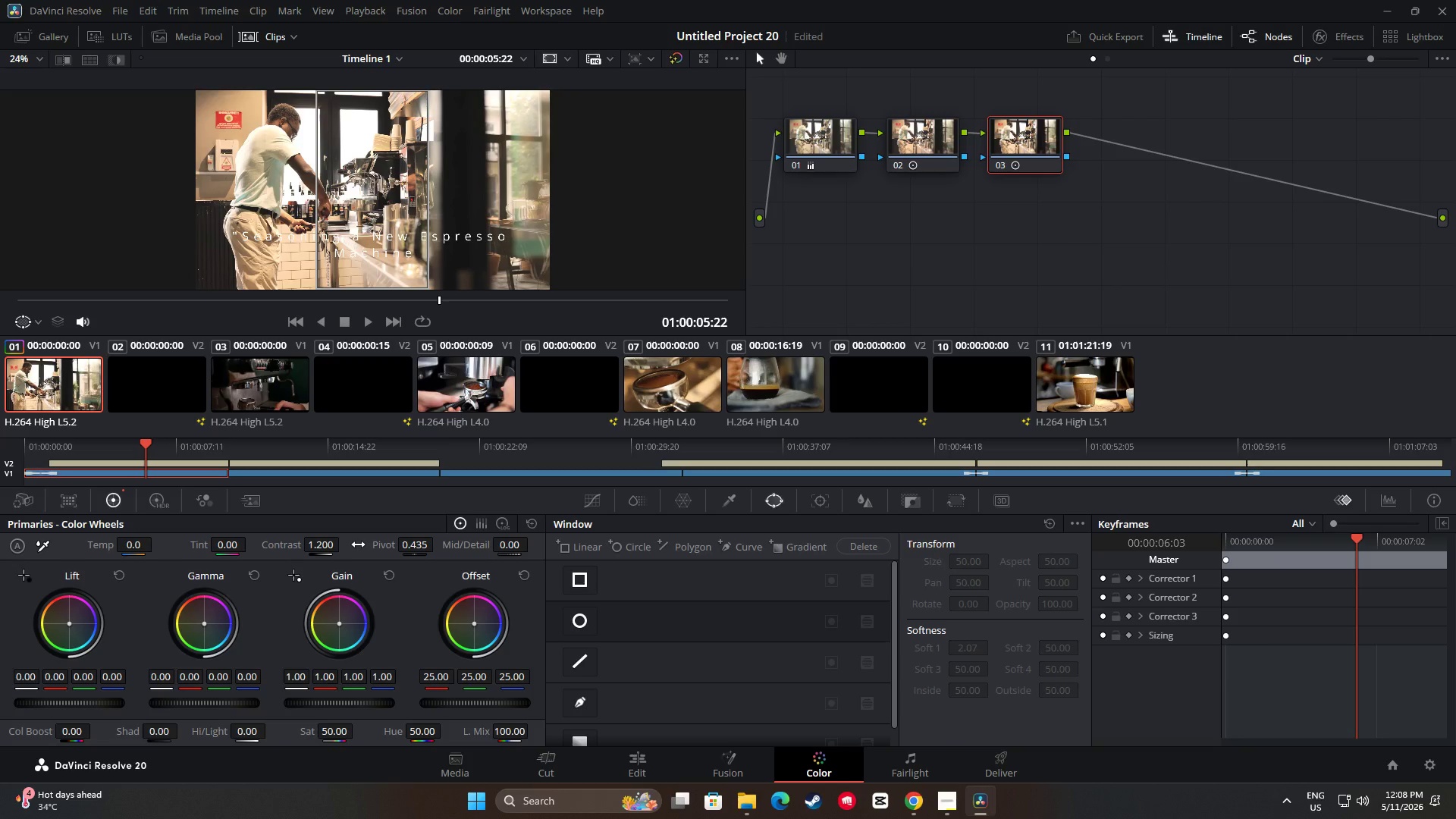 
left_click_drag(start_coordinate=[417, 546], to_coordinate=[478, 543])
 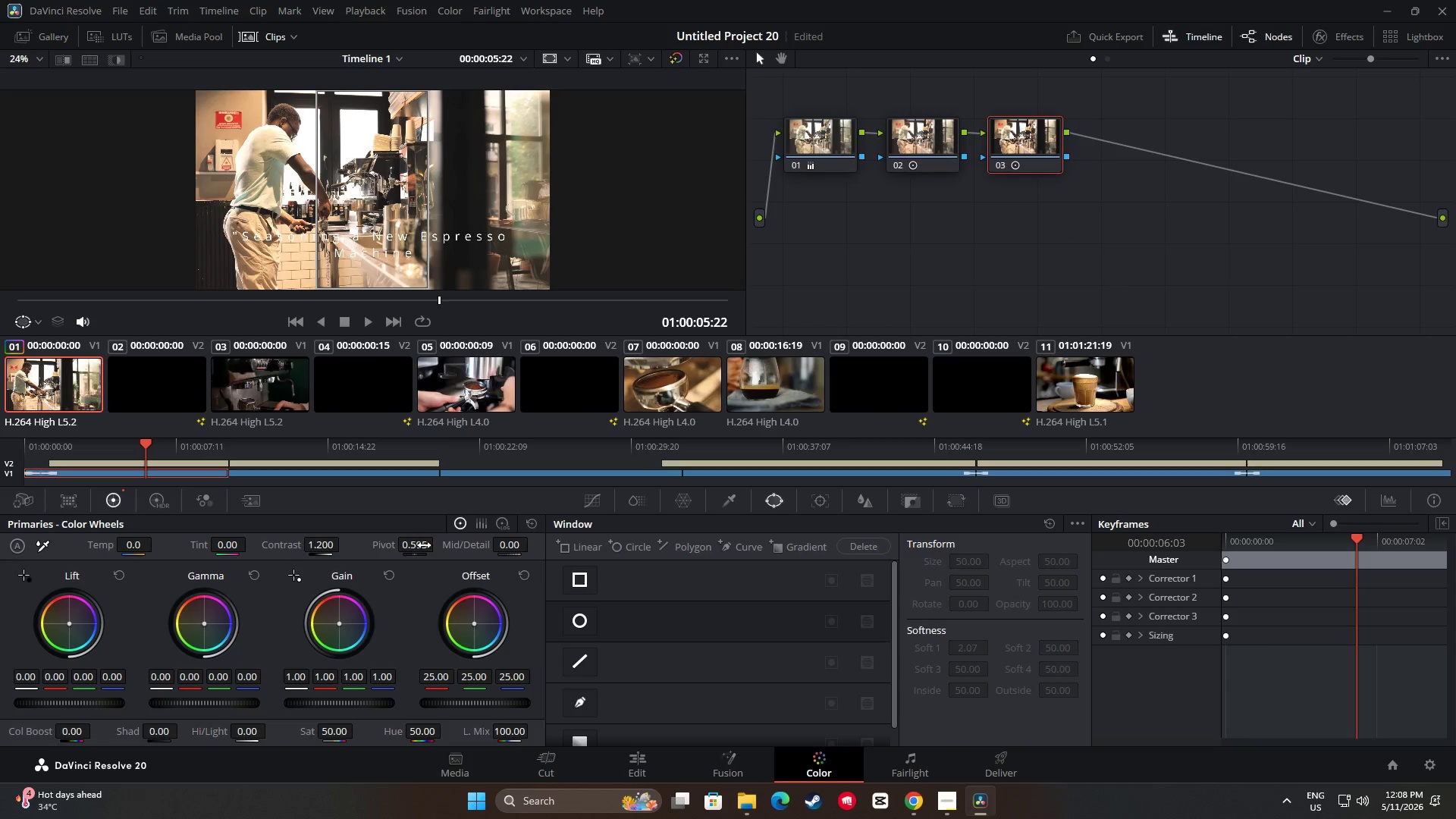 
key(Control+Z)
 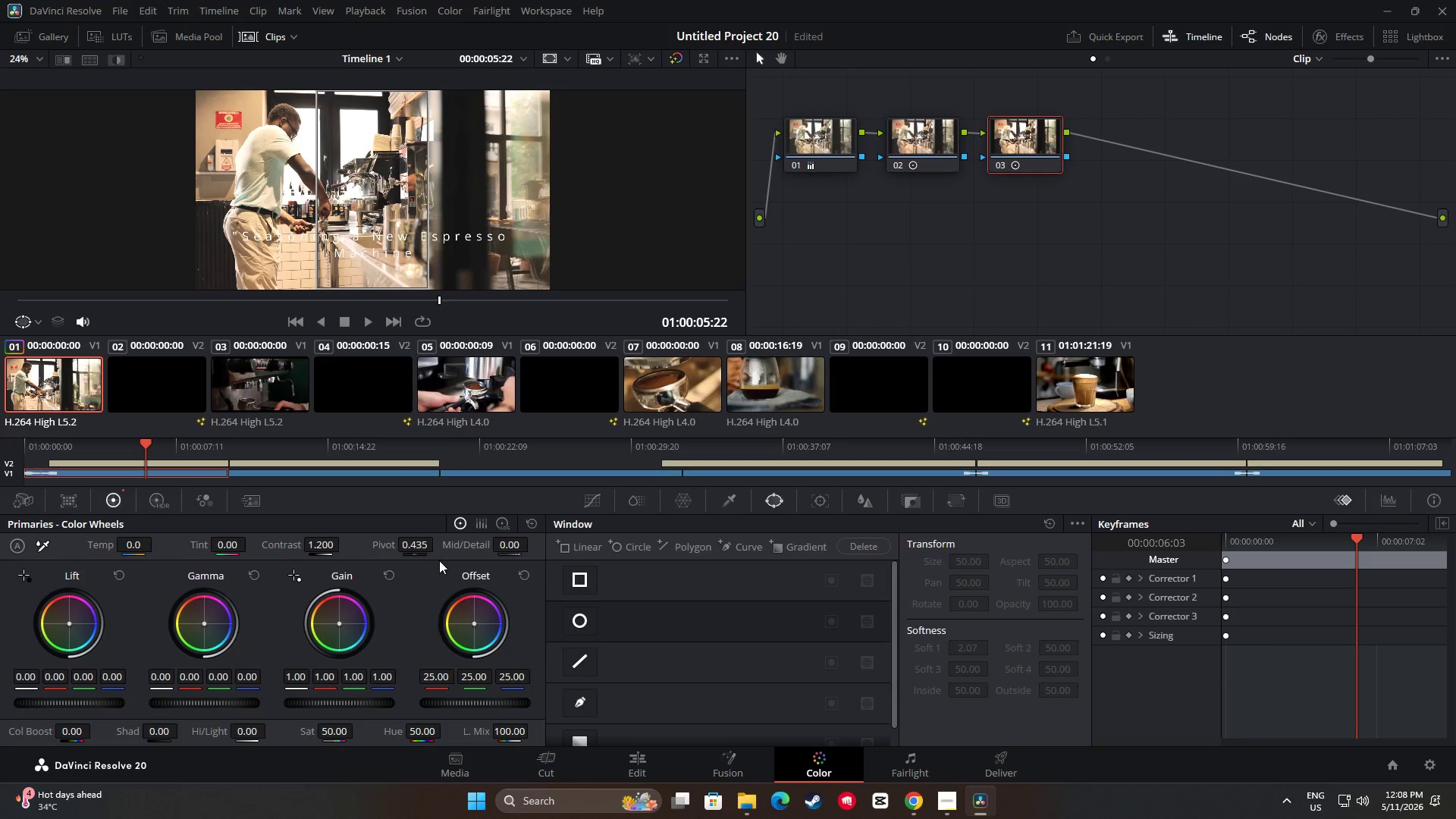 
key(Control+Z)
 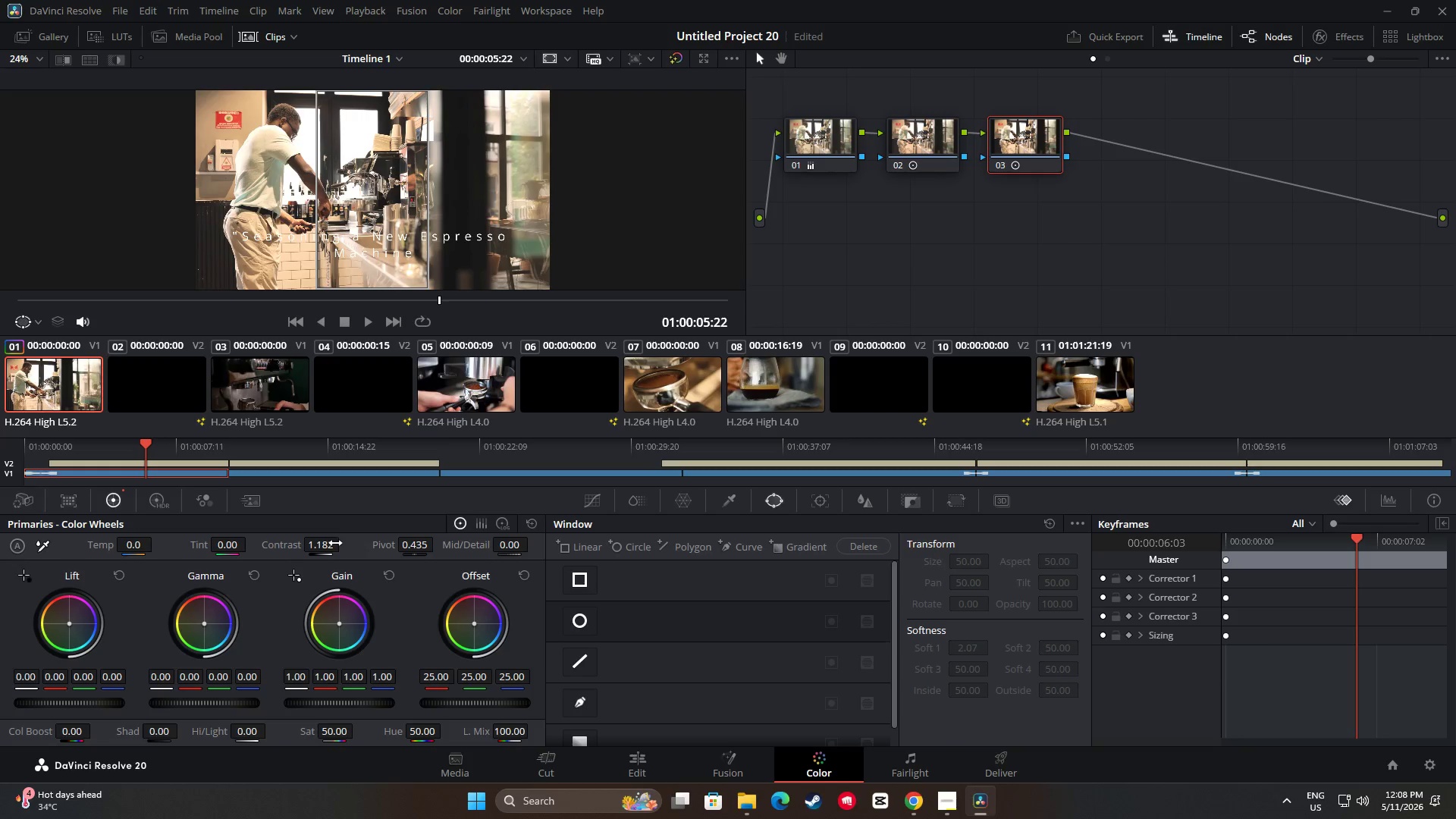 
left_click_drag(start_coordinate=[331, 544], to_coordinate=[337, 544])
 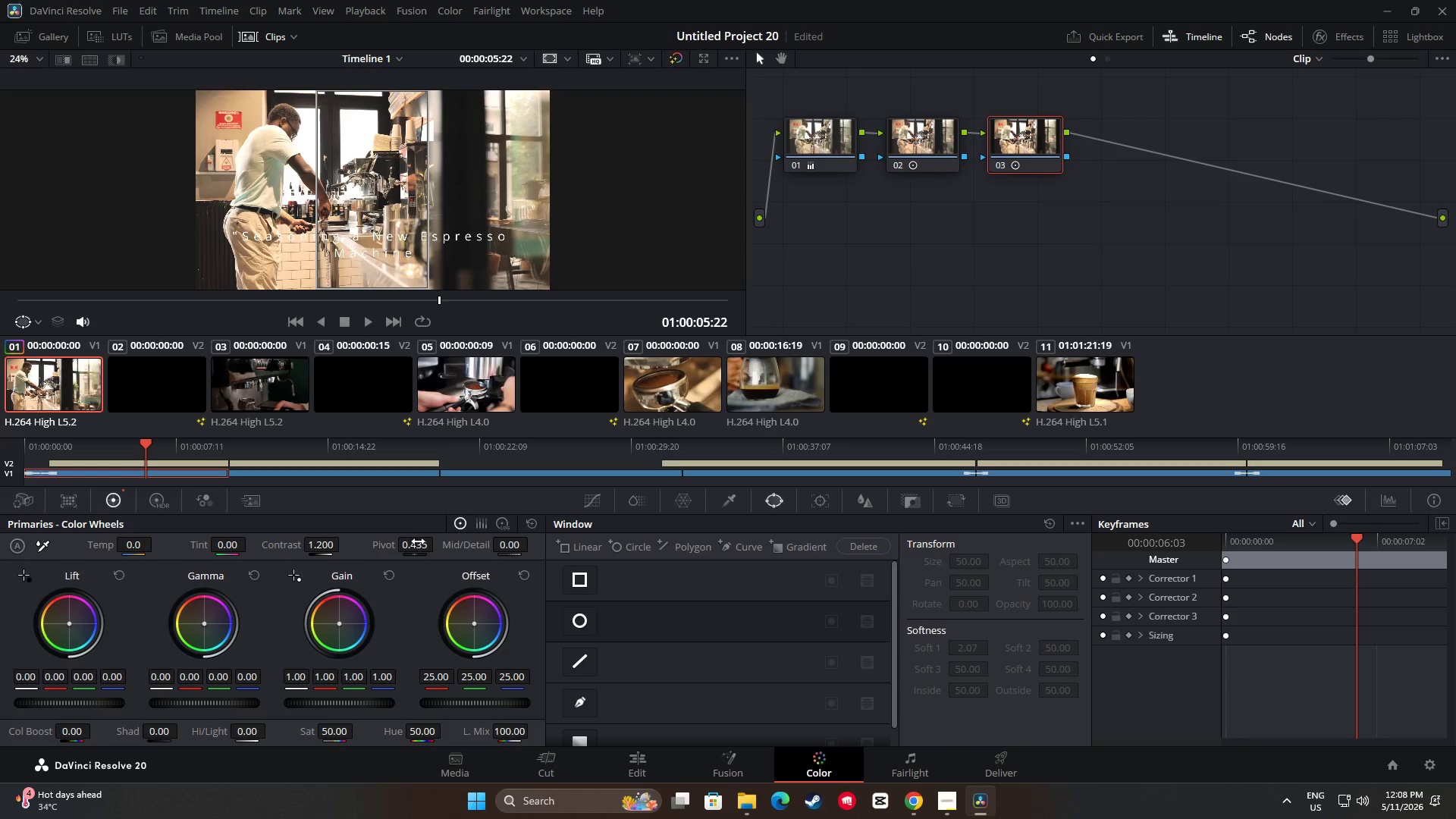 
left_click_drag(start_coordinate=[416, 547], to_coordinate=[1368, 525])
 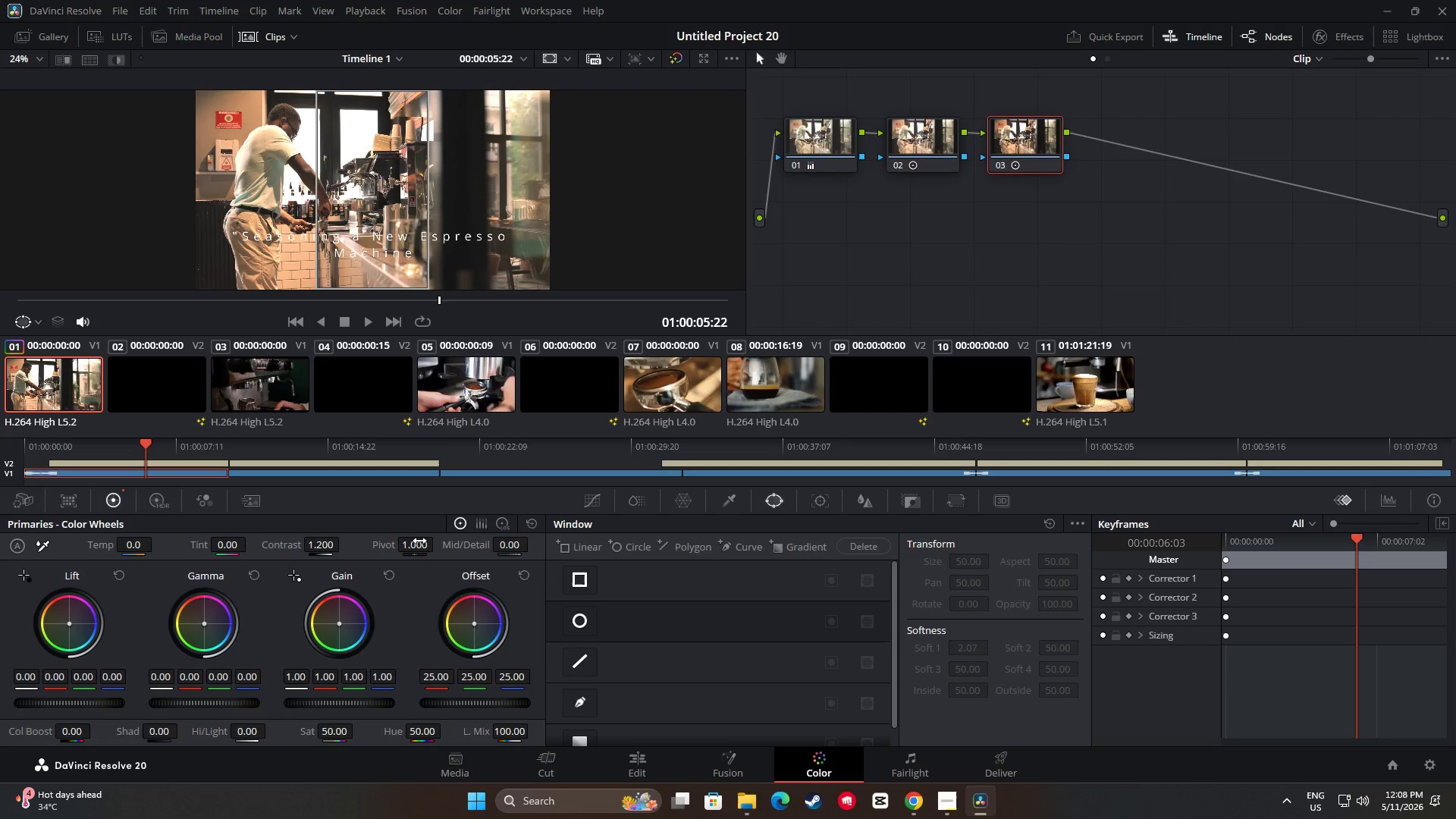 
left_click_drag(start_coordinate=[419, 546], to_coordinate=[267, 557])
 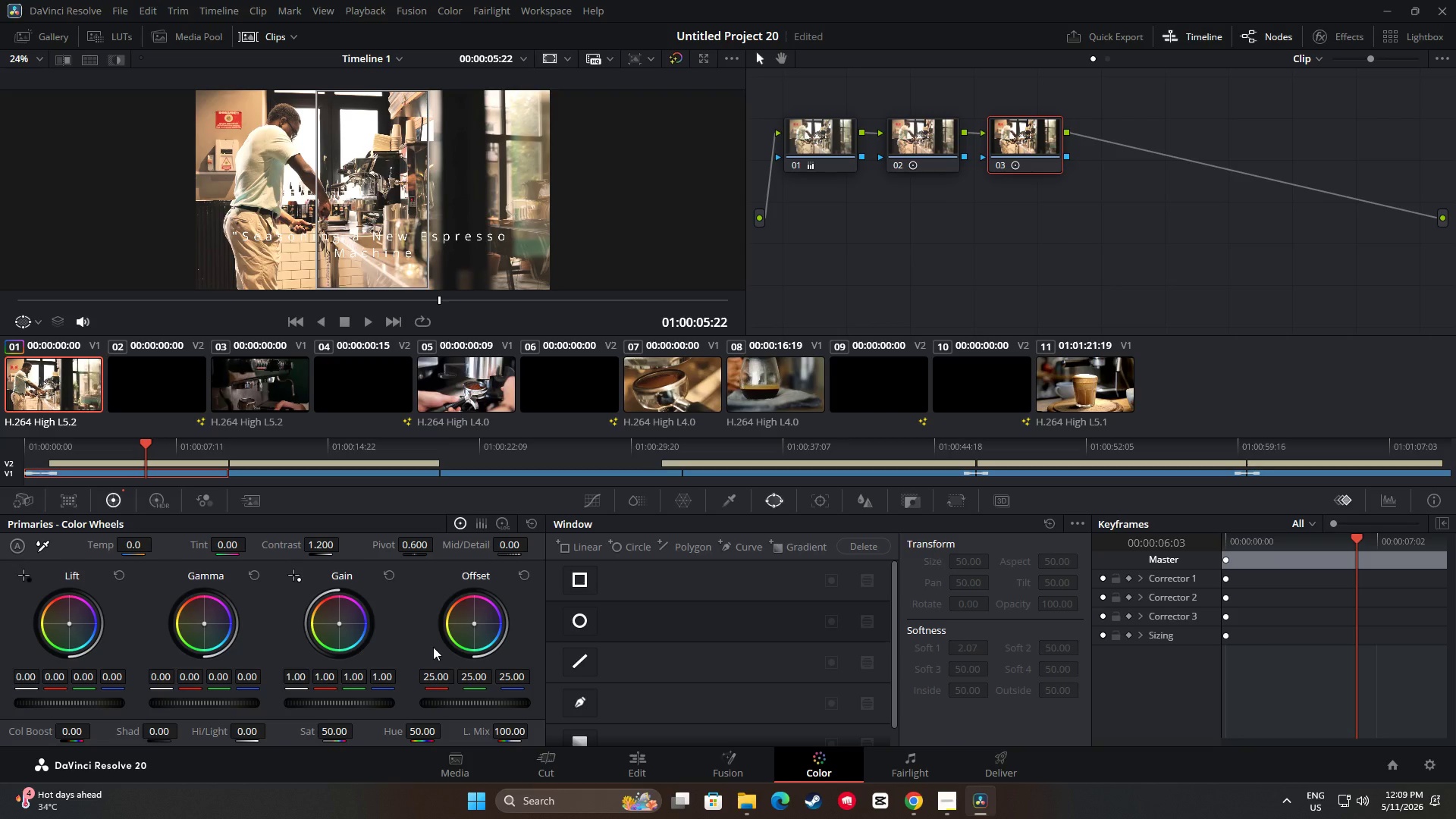 
wait(15.95)
 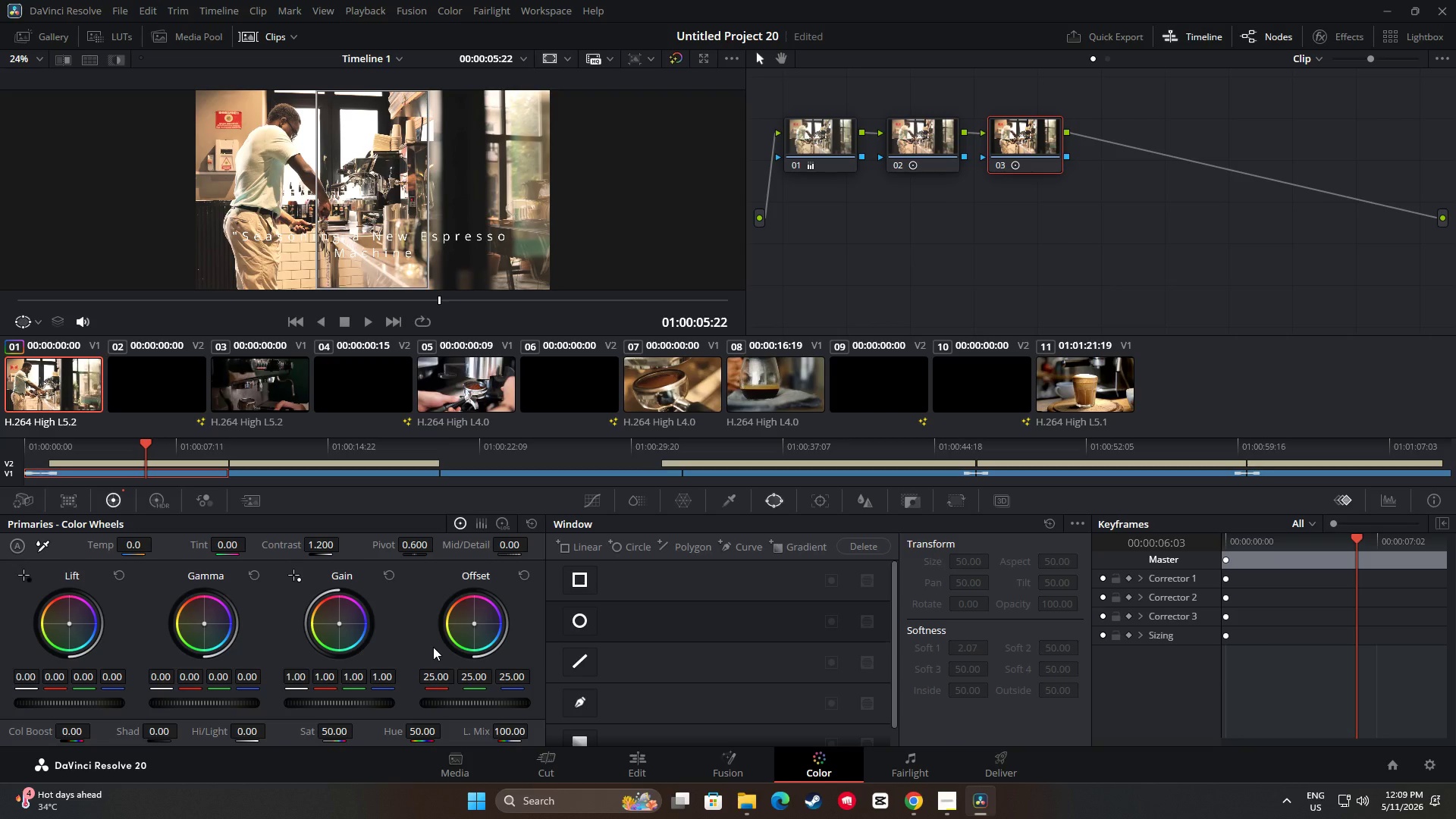 
left_click_drag(start_coordinate=[140, 446], to_coordinate=[66, 450])
 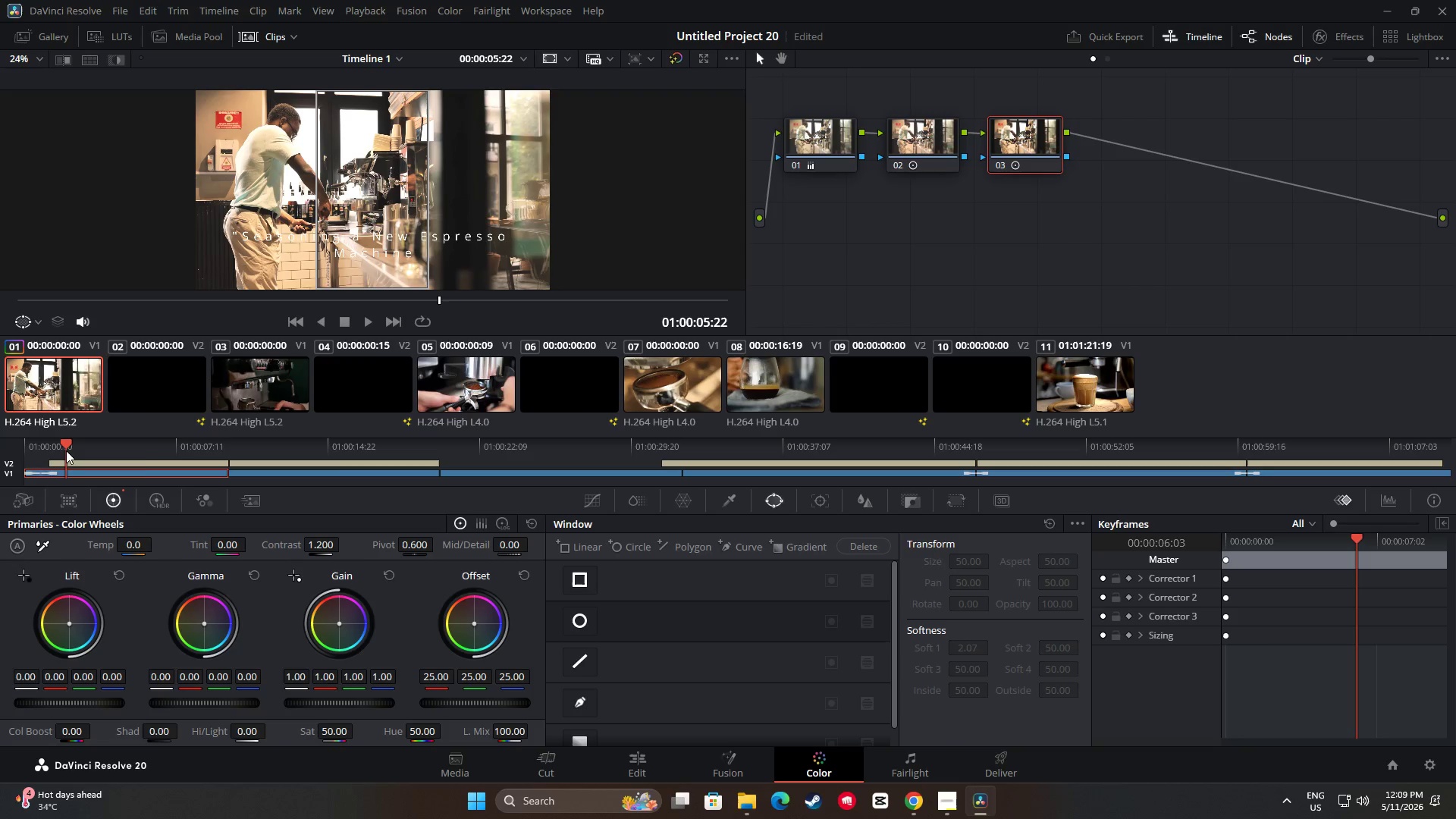 
key(Space)
 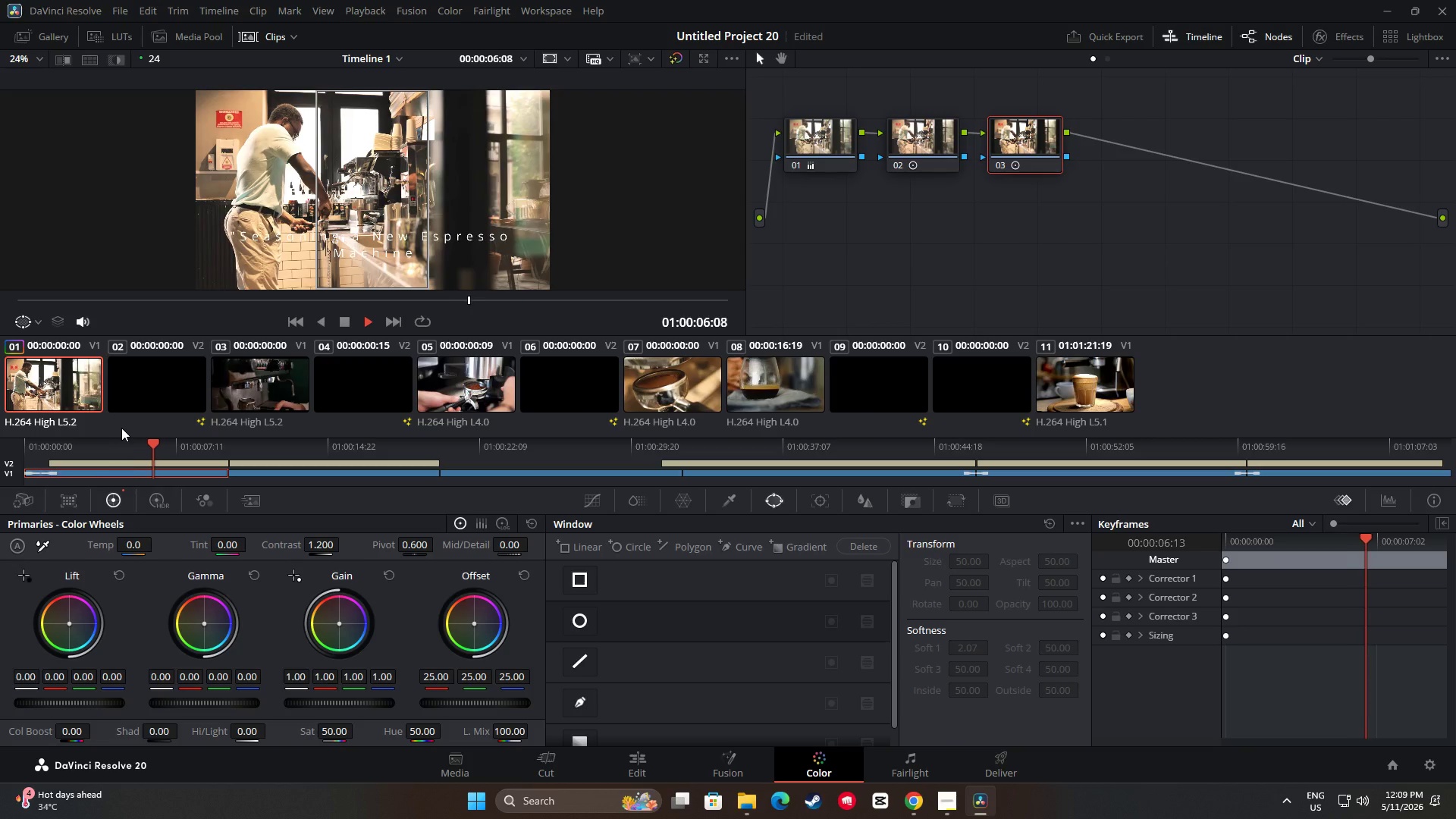 
wait(6.41)
 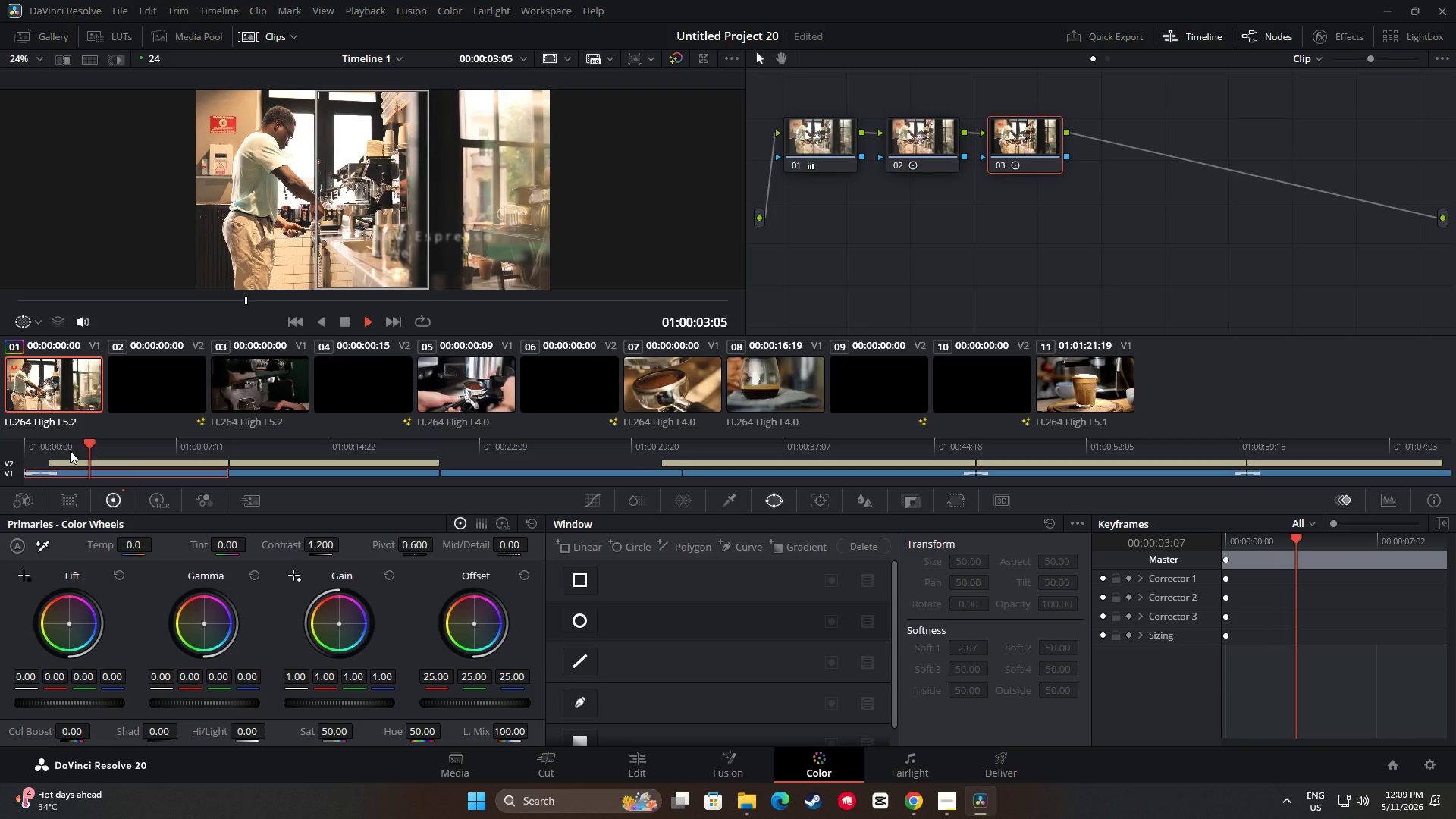 
key(Space)
 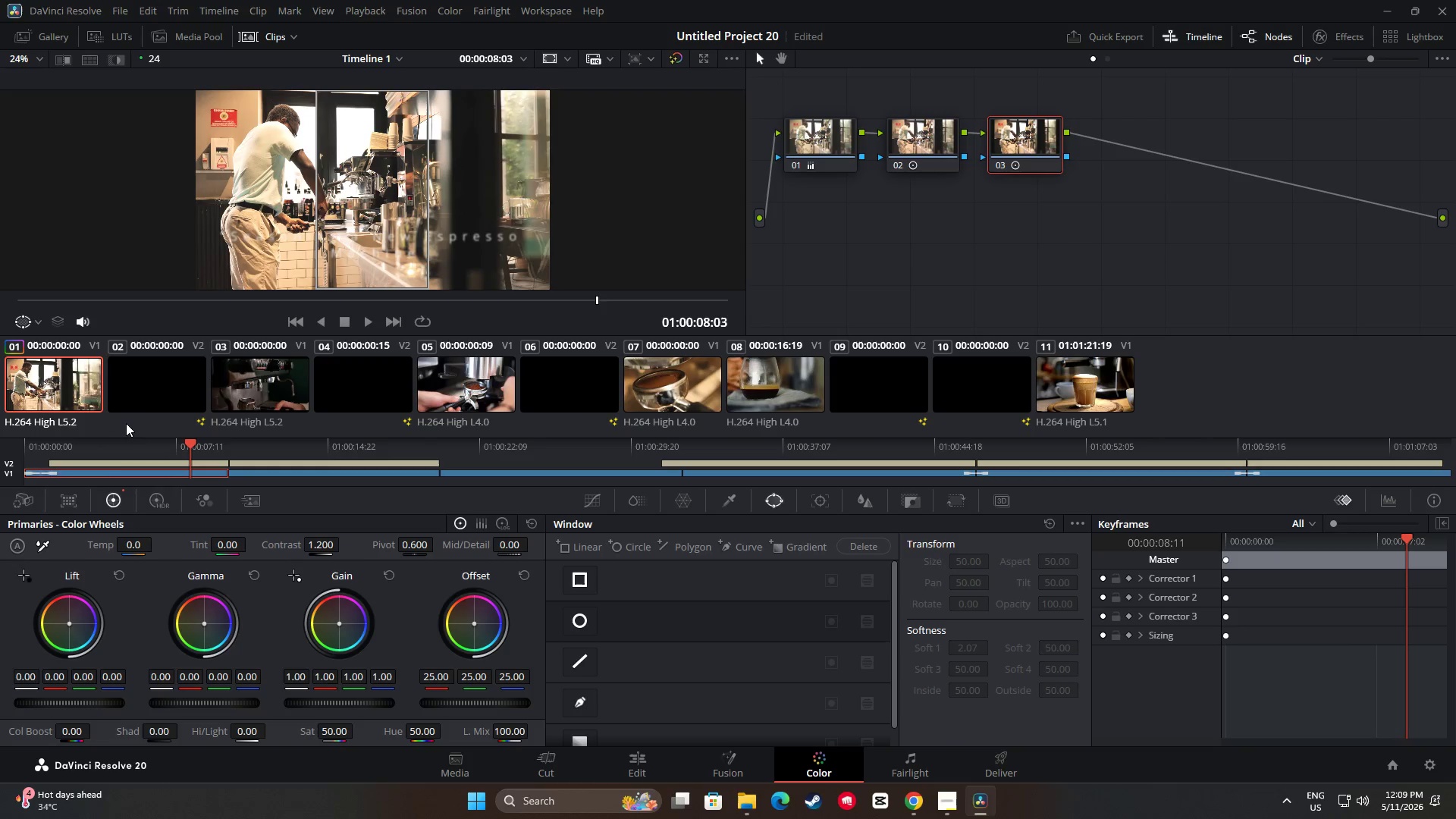 
key(Space)
 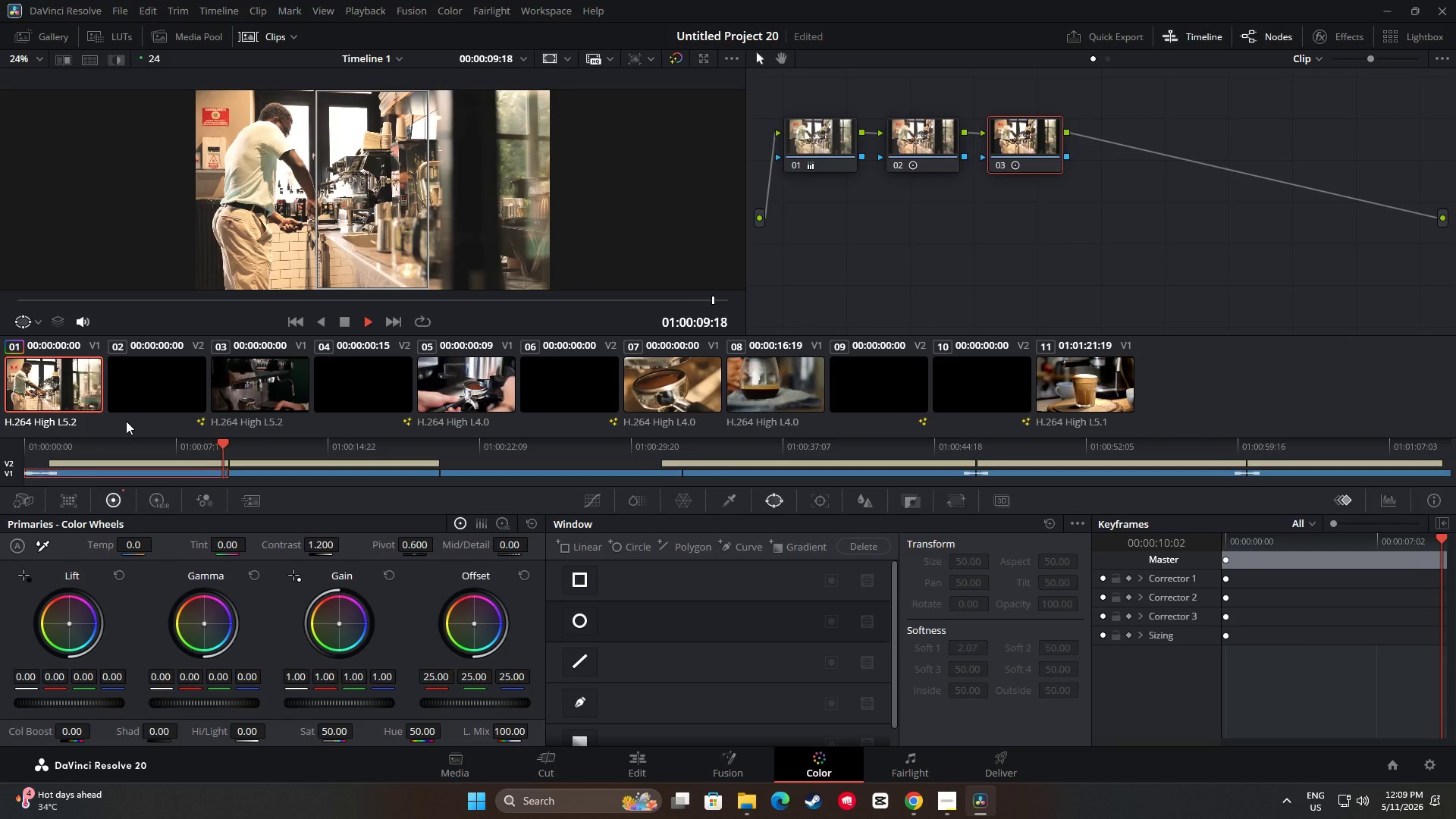 
key(Space)
 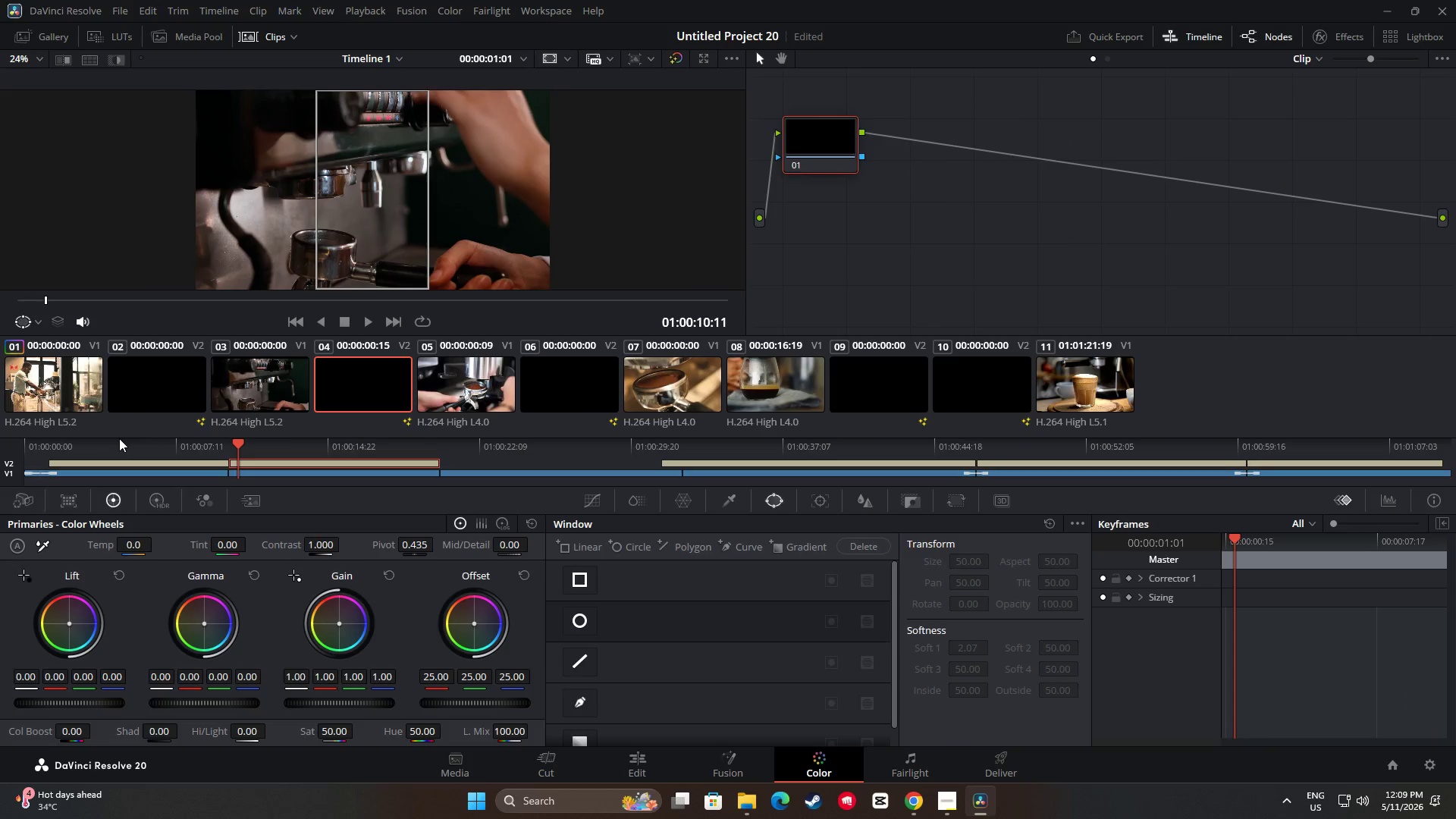 
left_click([72, 393])
 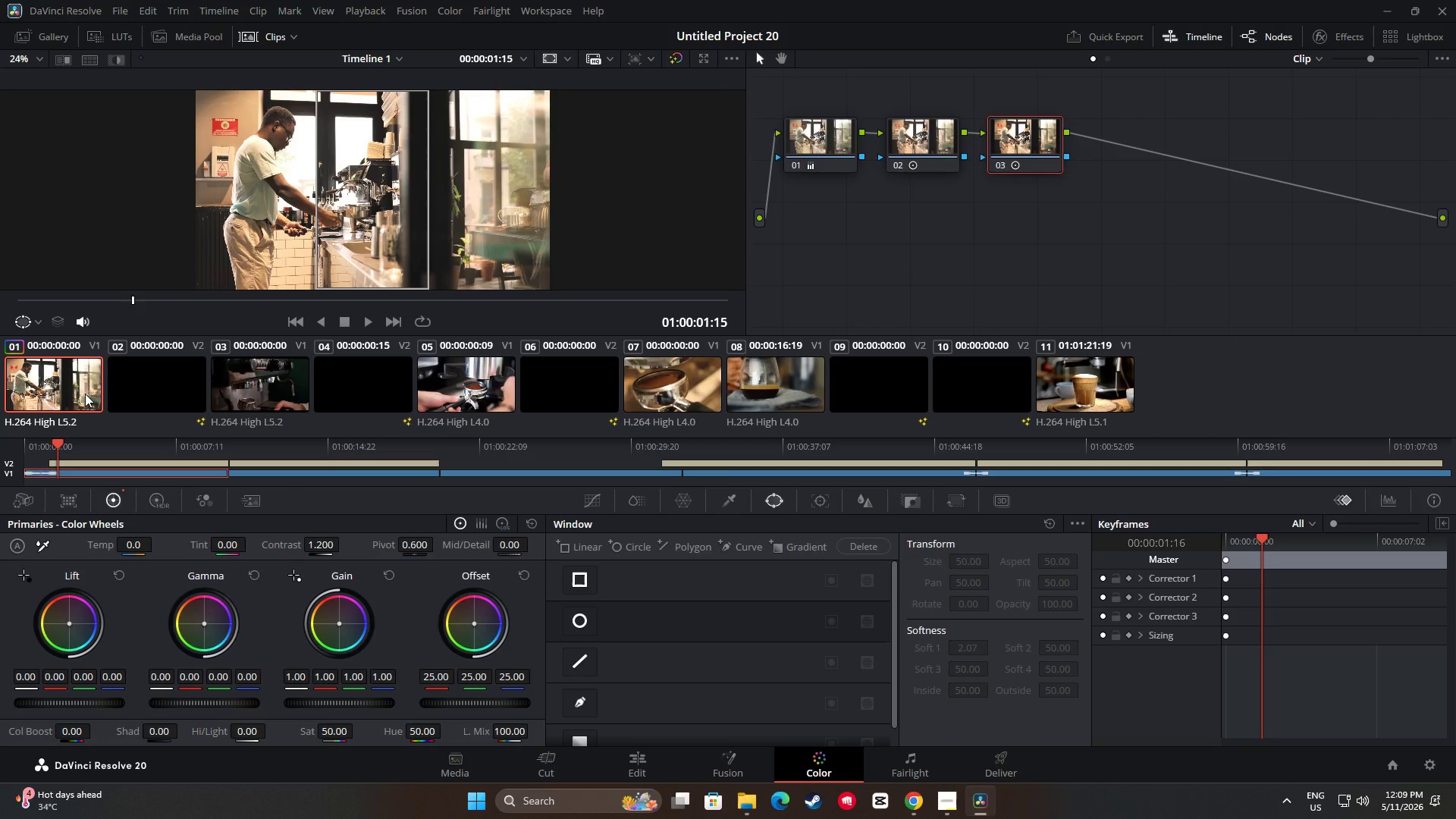 
wait(15.39)
 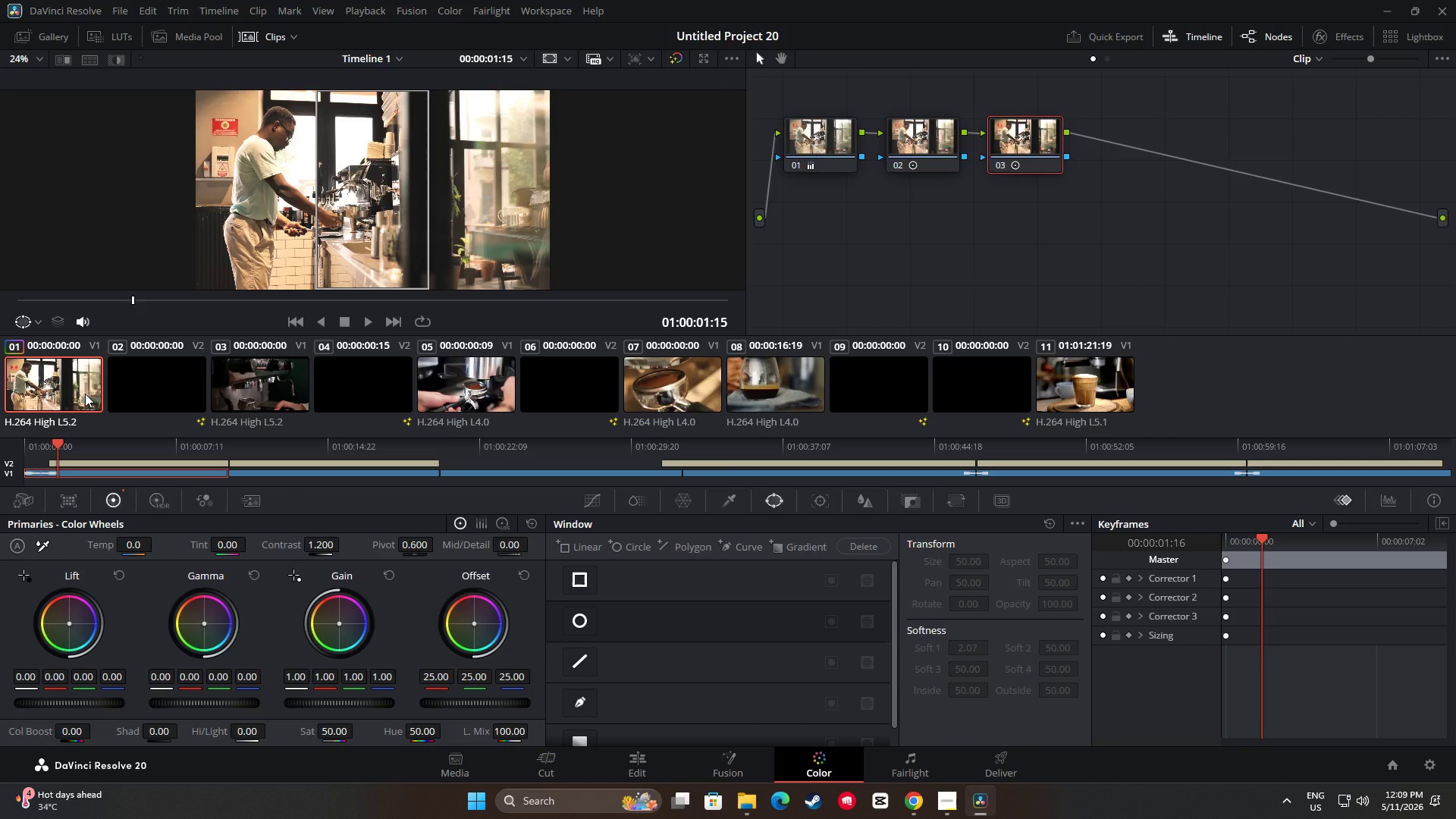 
left_click_drag(start_coordinate=[1054, 332], to_coordinate=[1075, 284])
 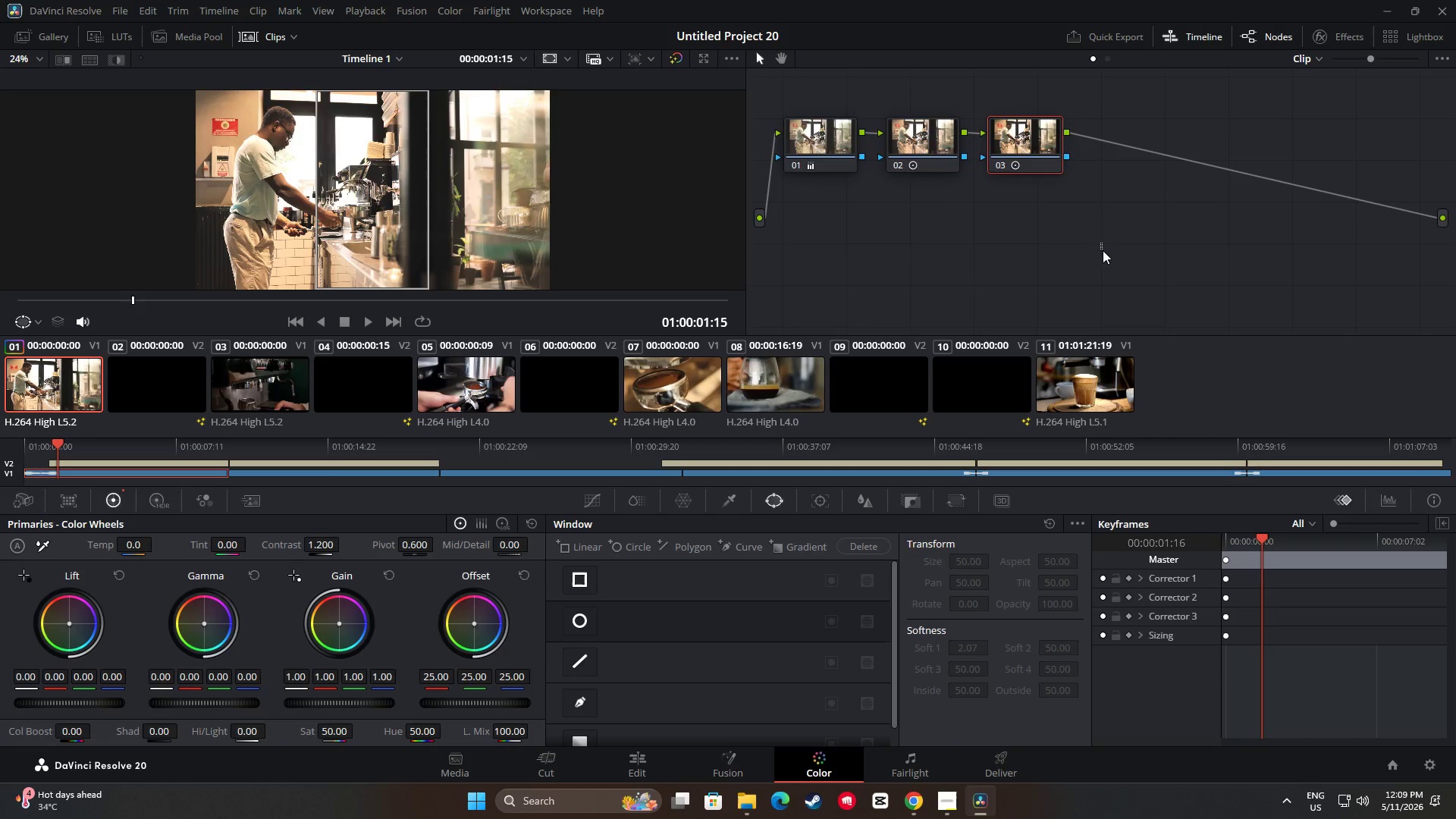 
left_click_drag(start_coordinate=[1100, 243], to_coordinate=[1103, 249])
 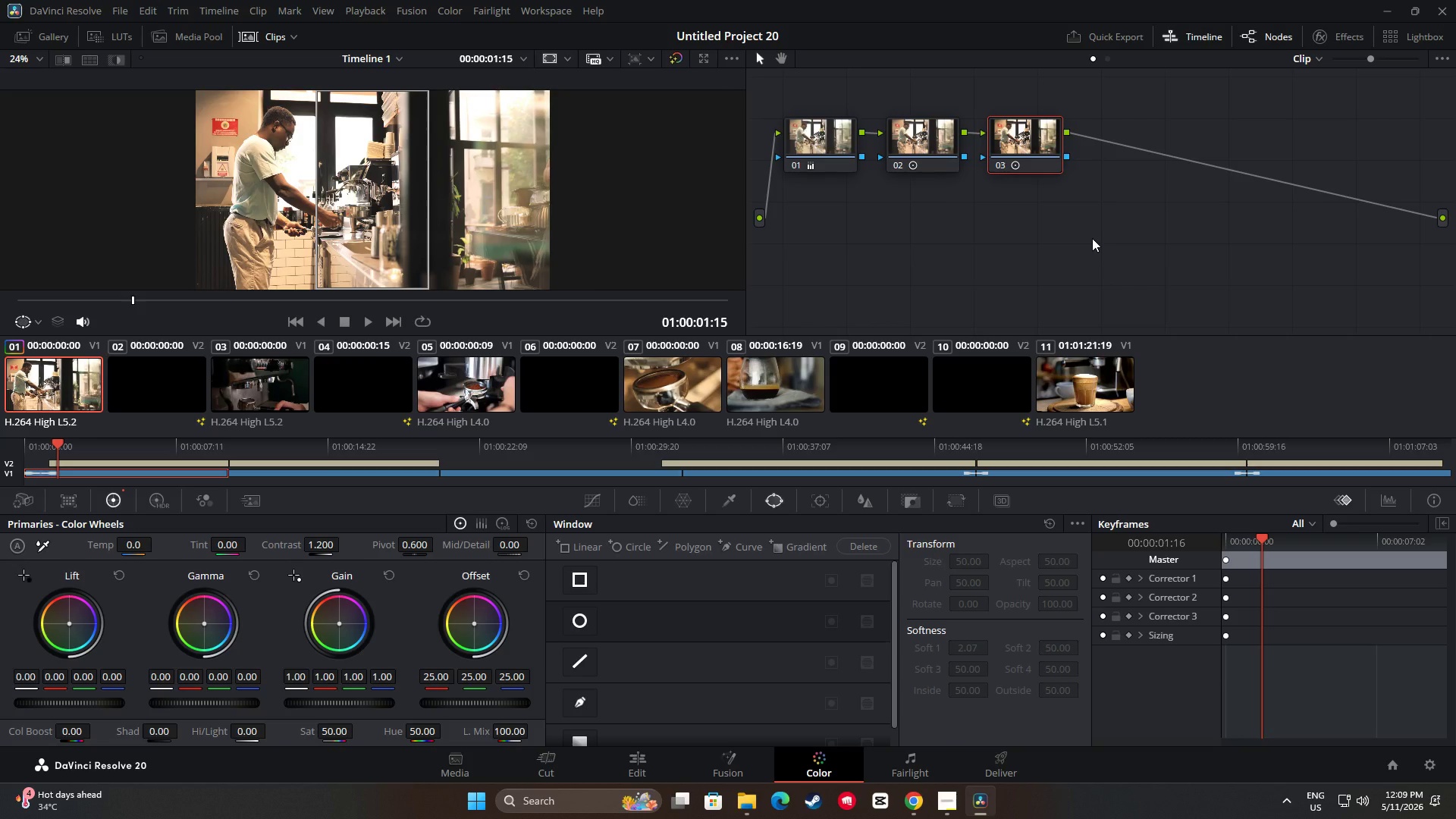 
wait(10.12)
 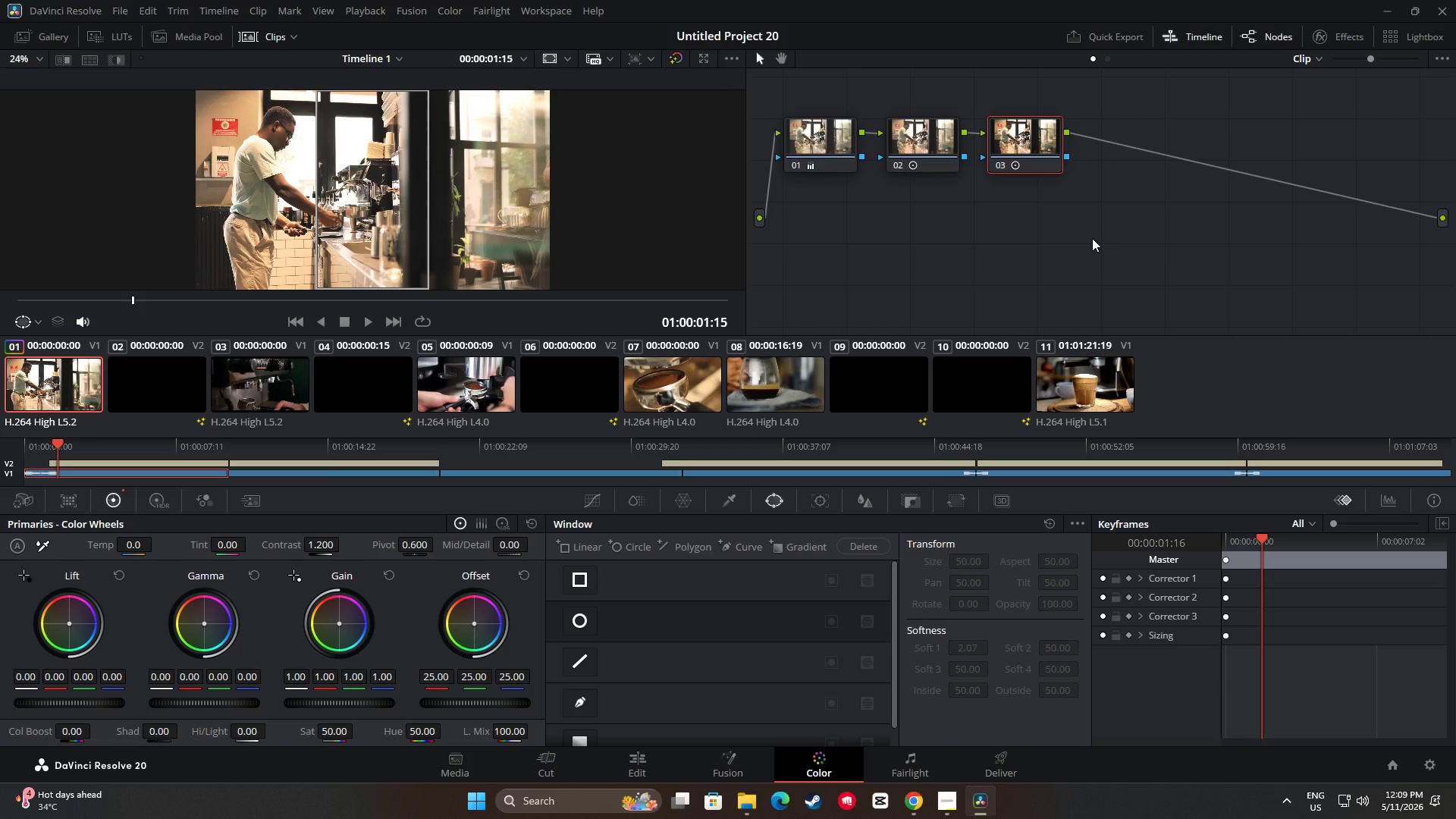 
key(Space)
 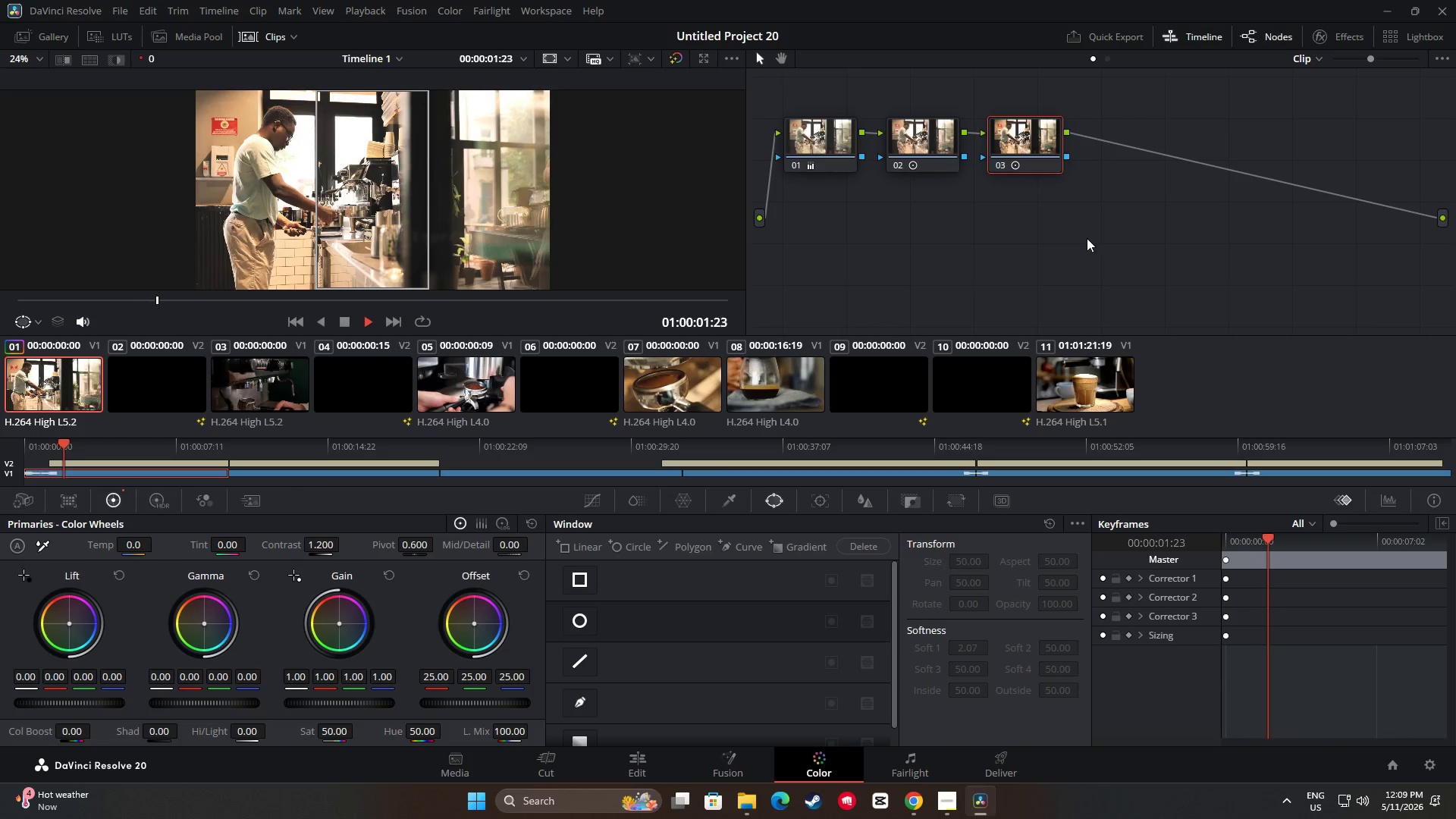 
key(Space)
 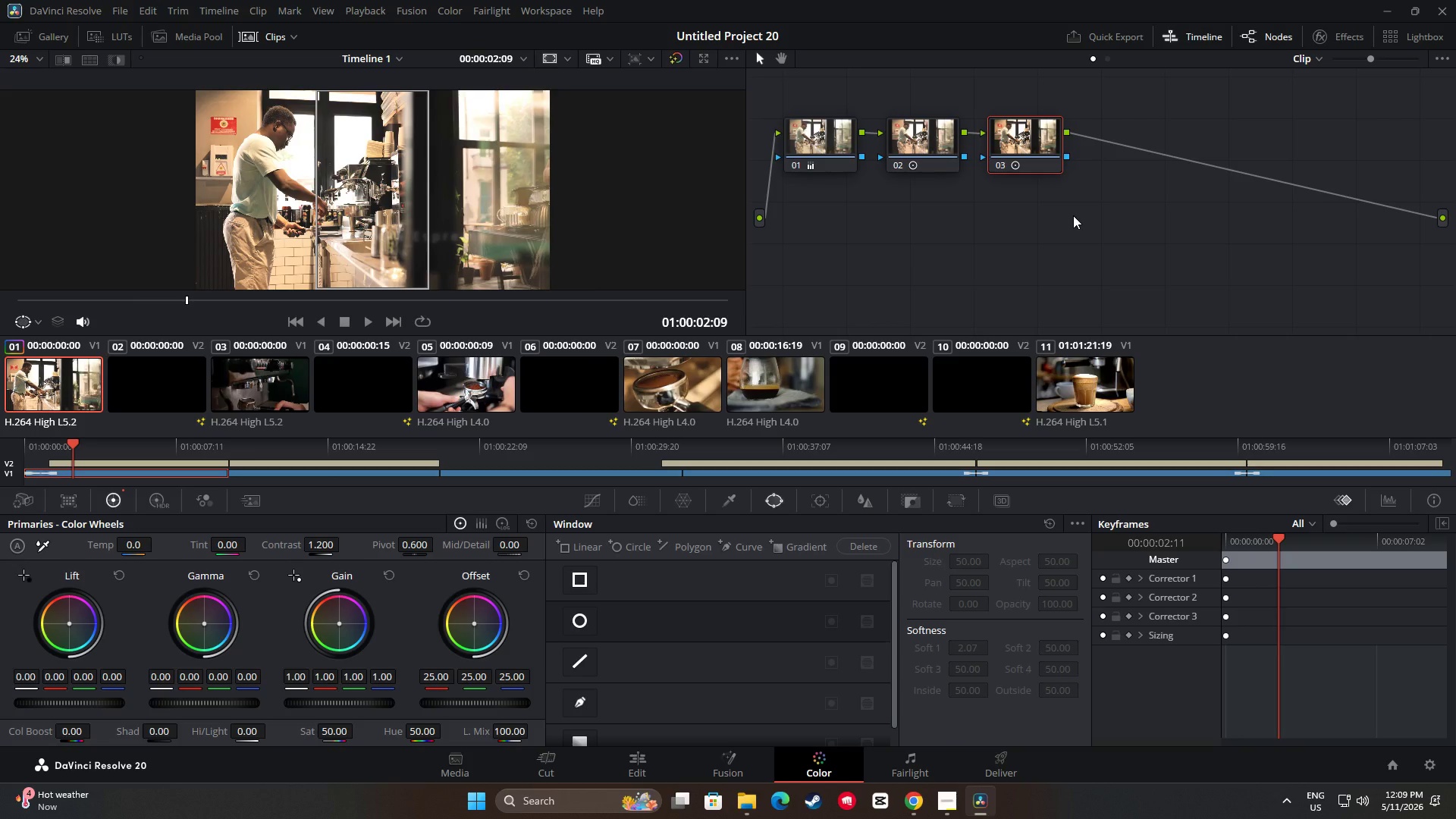 
left_click([1073, 215])
 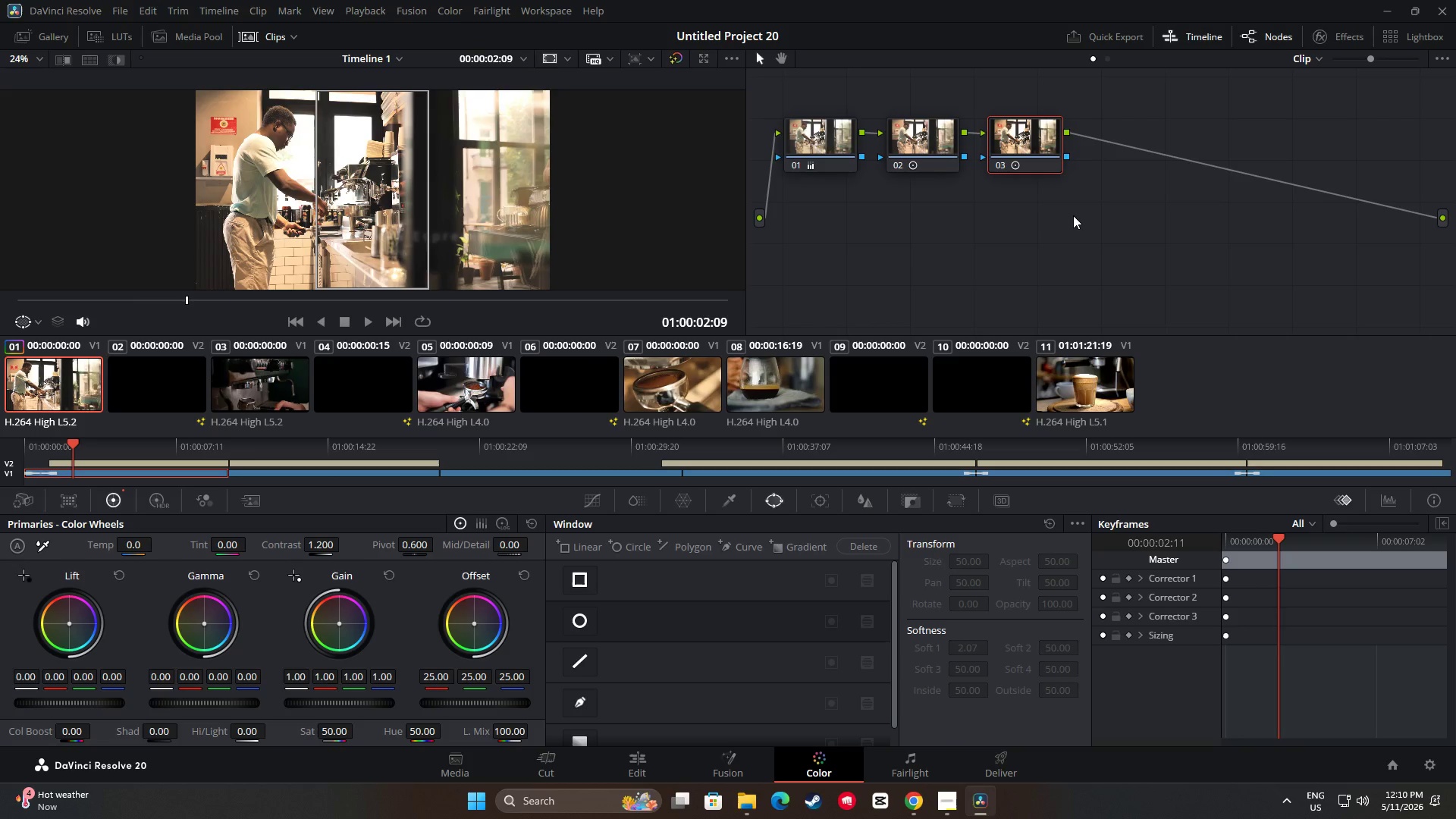 
hold_key(key=AltLeft, duration=1.02)
 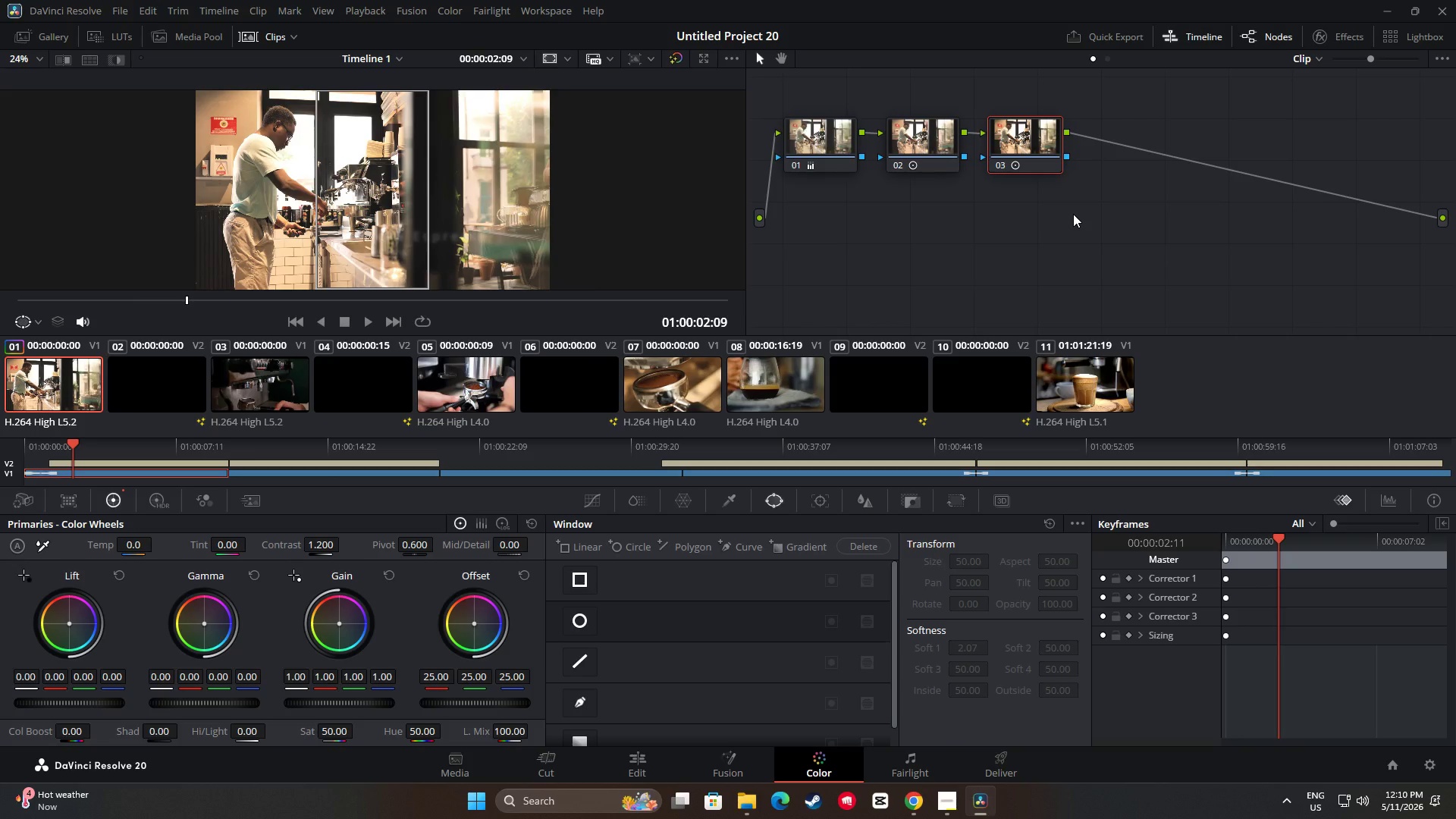 
hold_key(key=AltLeft, duration=2.16)
 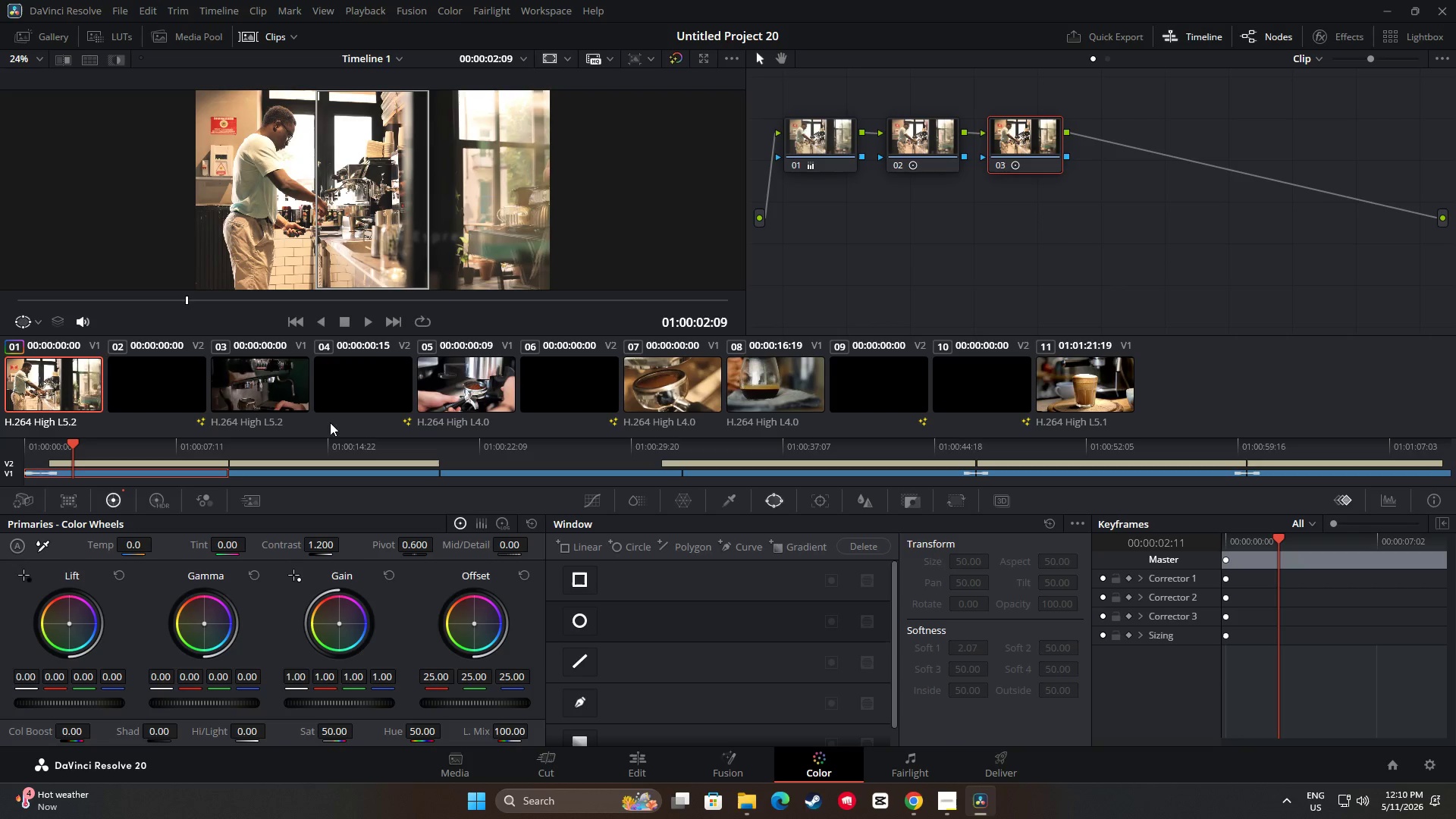 
key(Alt+S)
 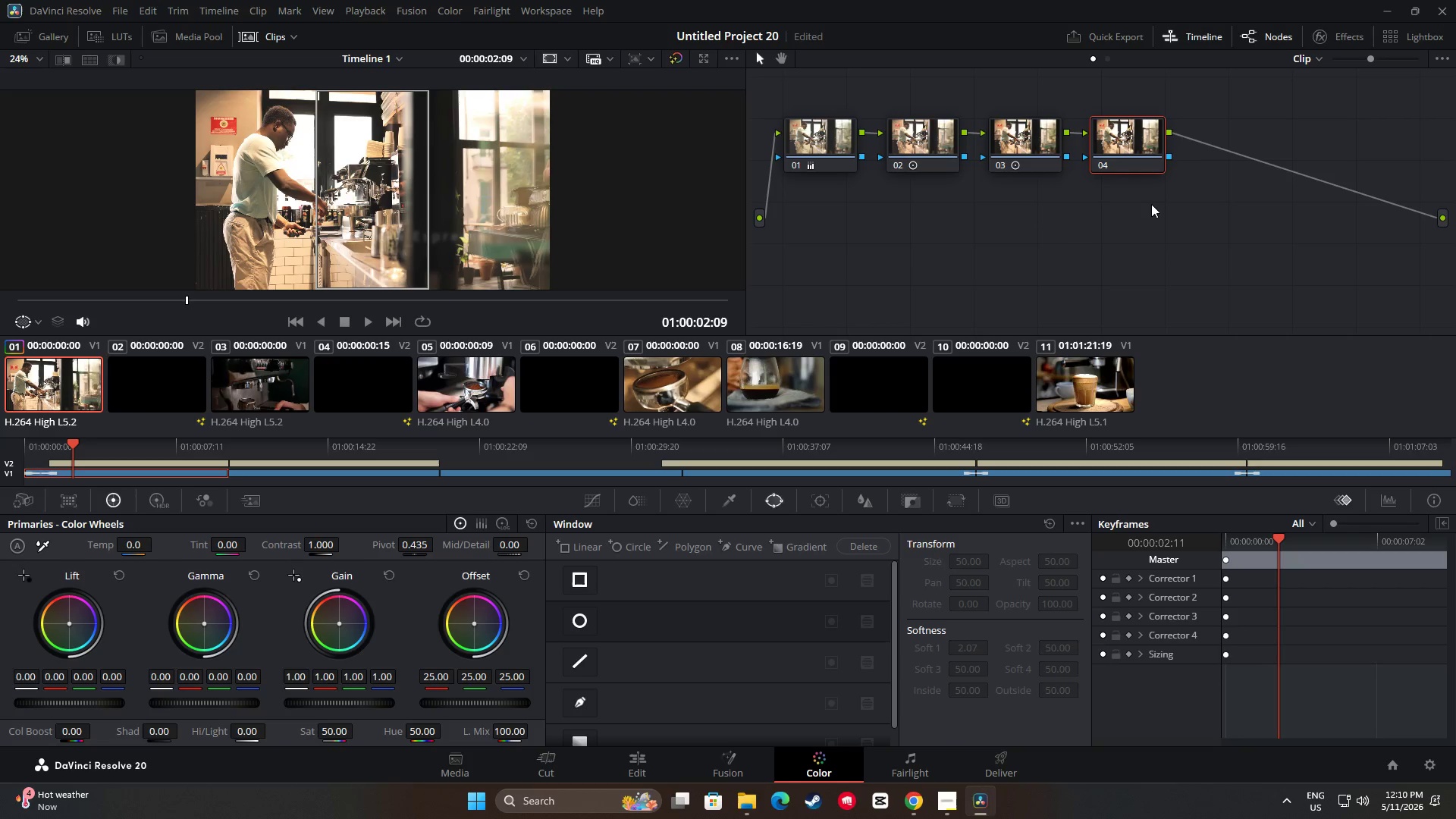 
left_click([1126, 146])
 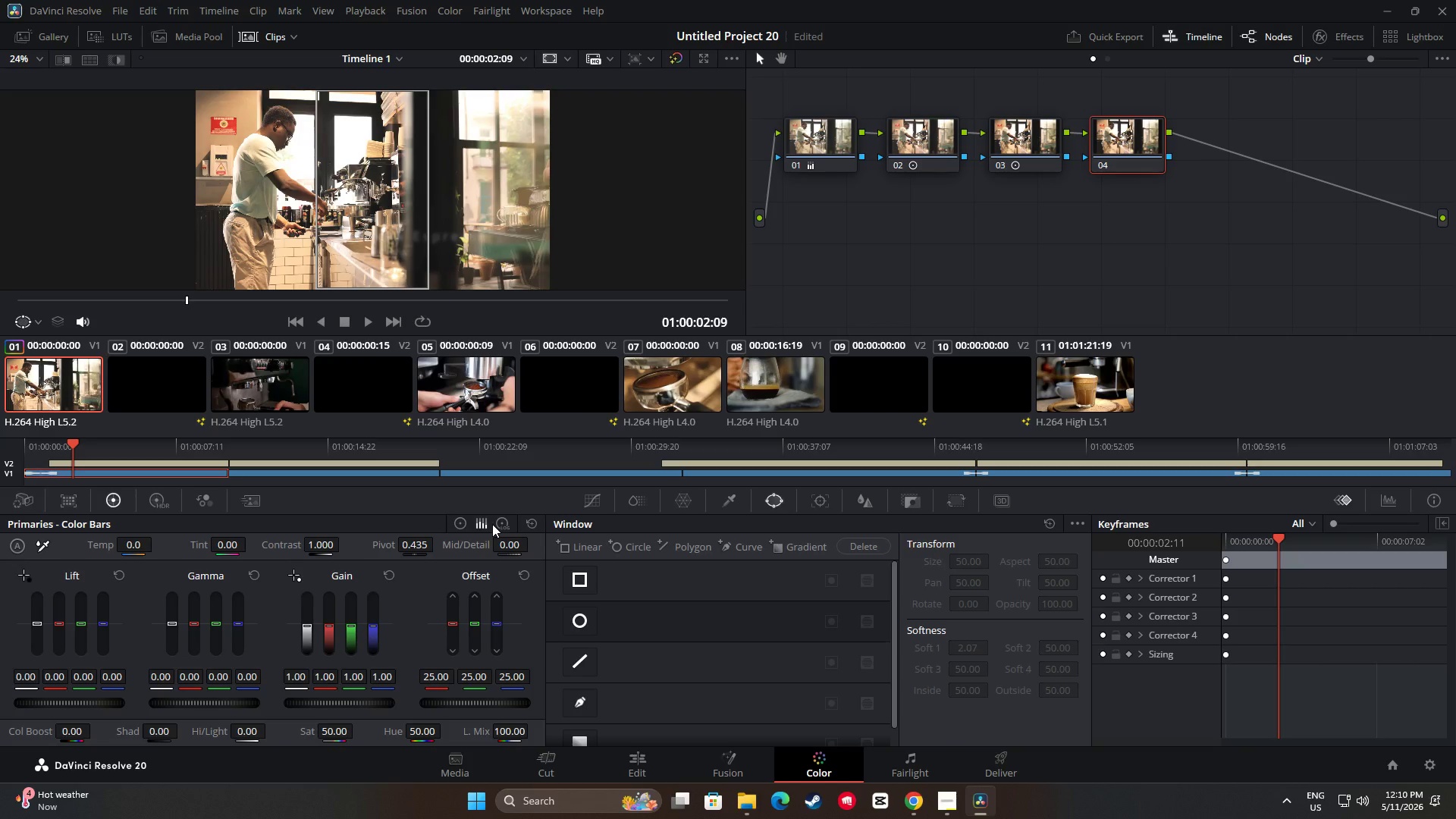 
wait(5.42)
 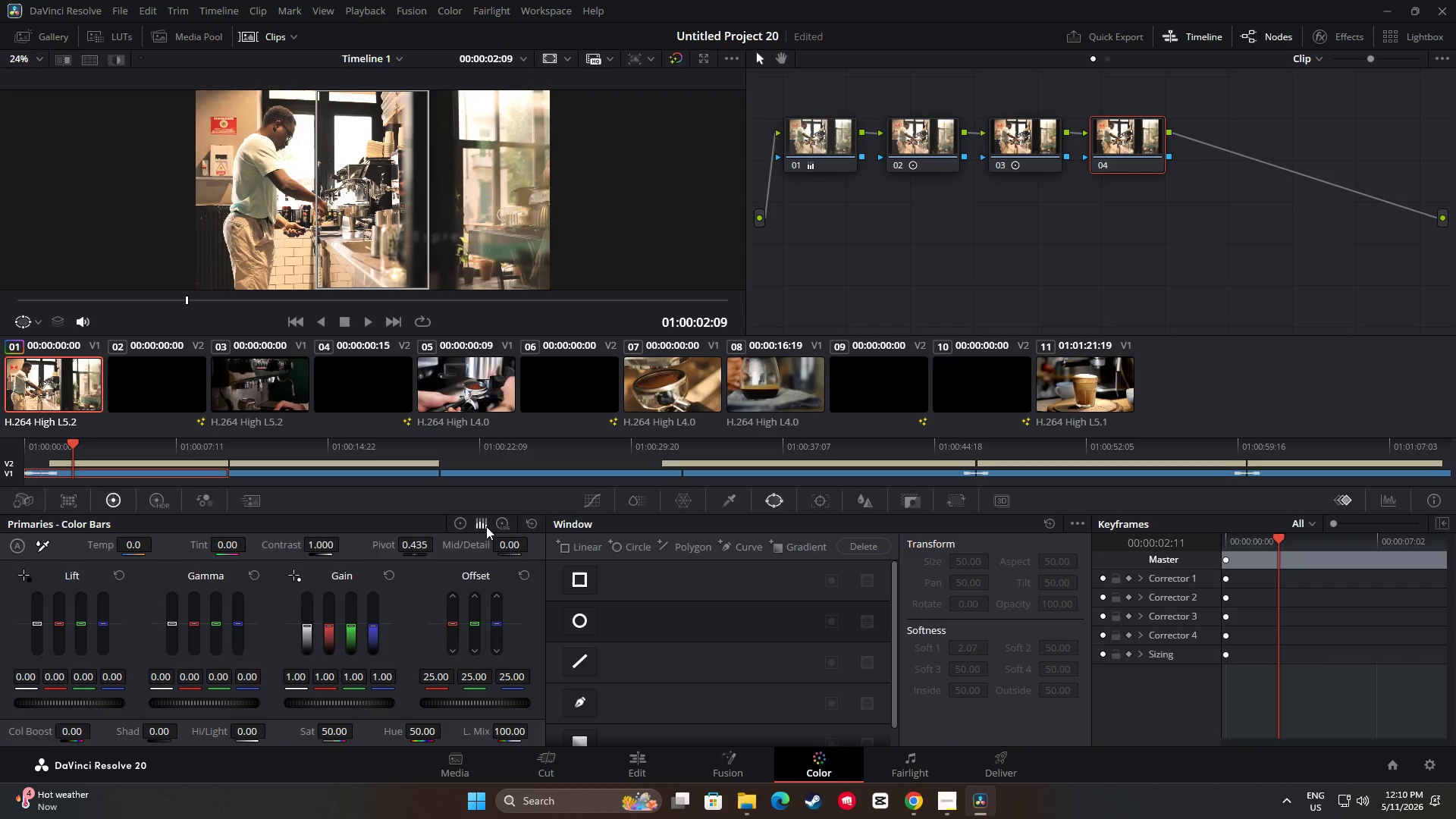 
mouse_move([474, 529])
 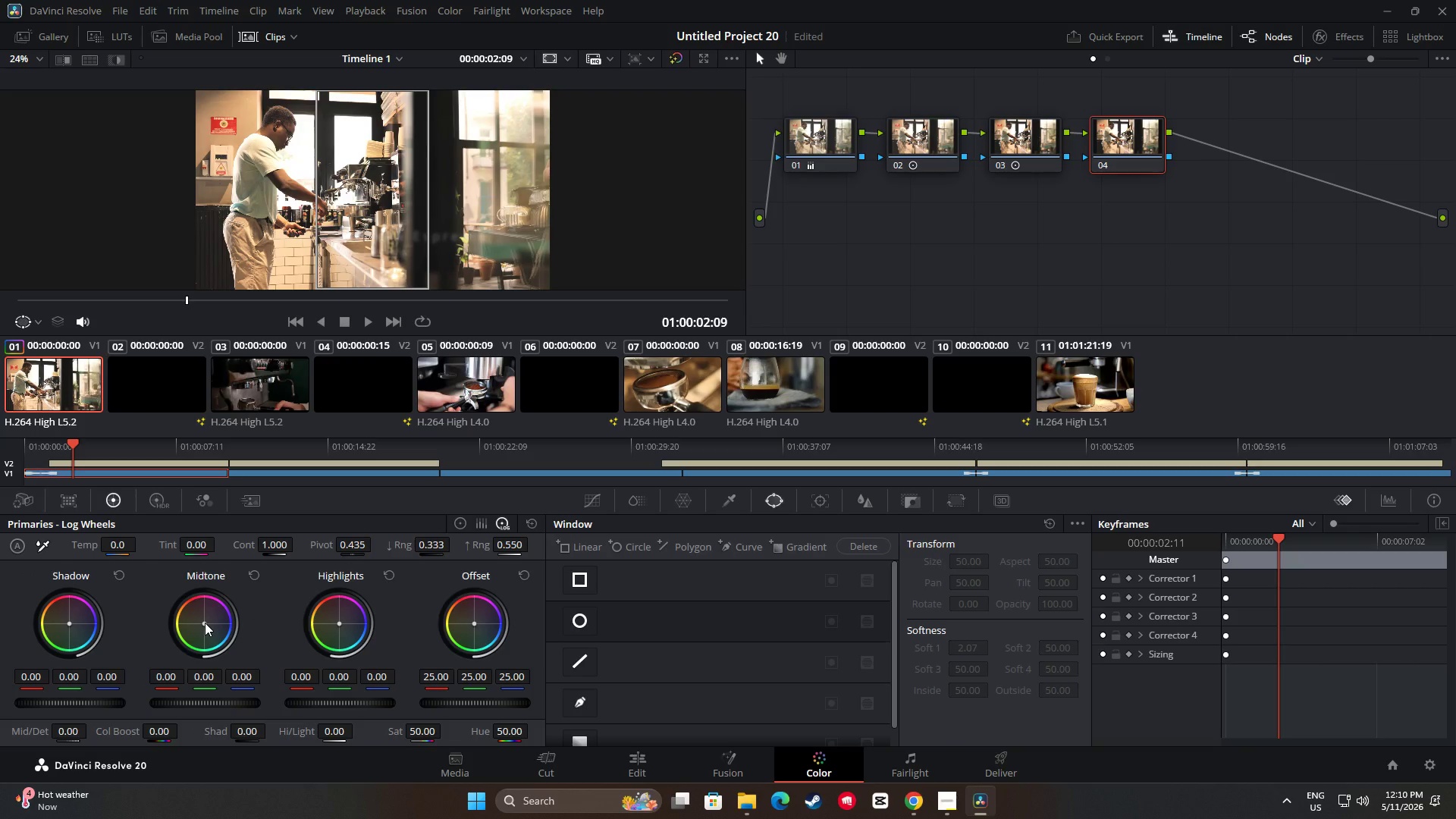 
left_click_drag(start_coordinate=[204, 622], to_coordinate=[107, 440])
 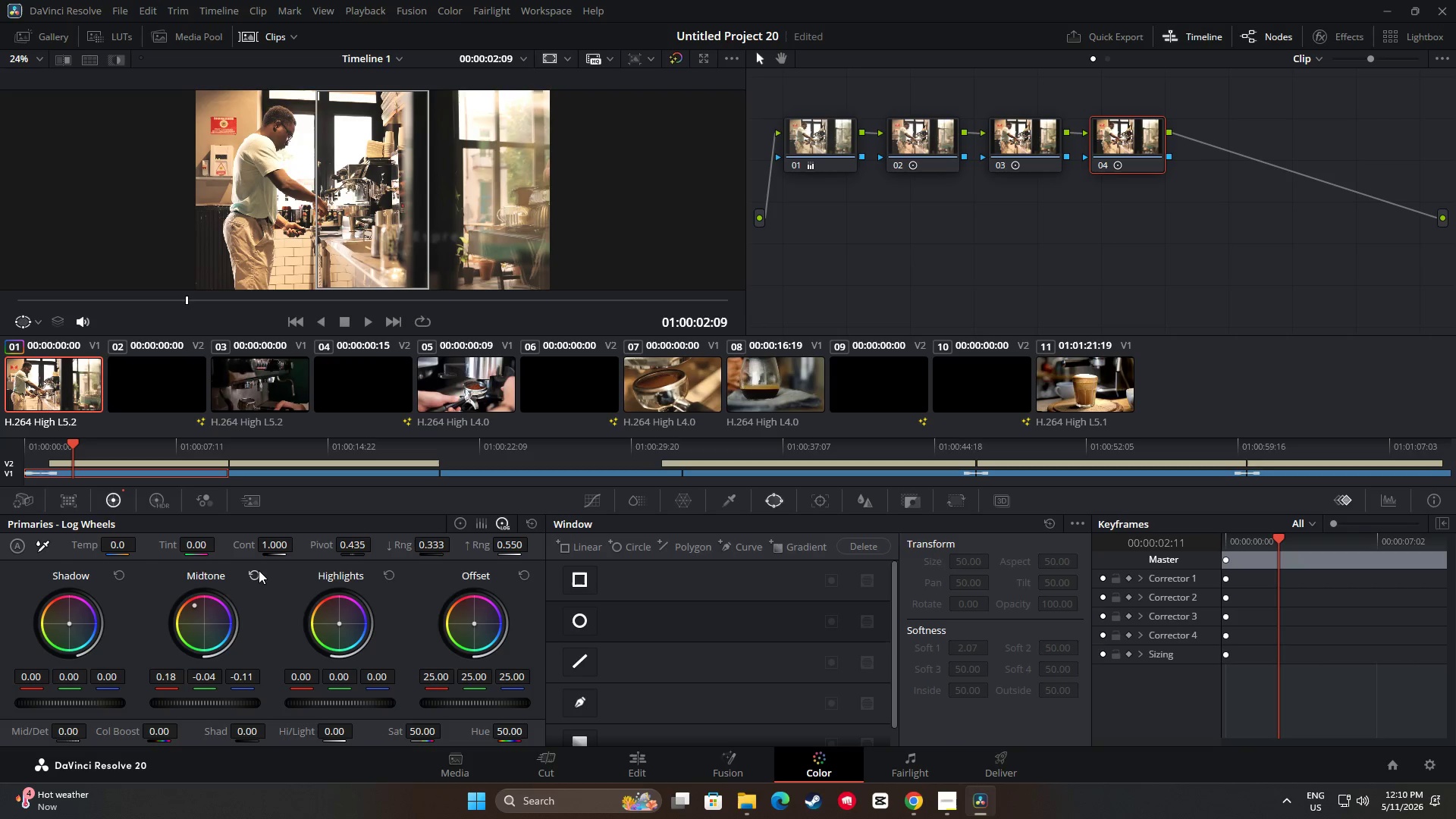 
left_click([258, 570])
 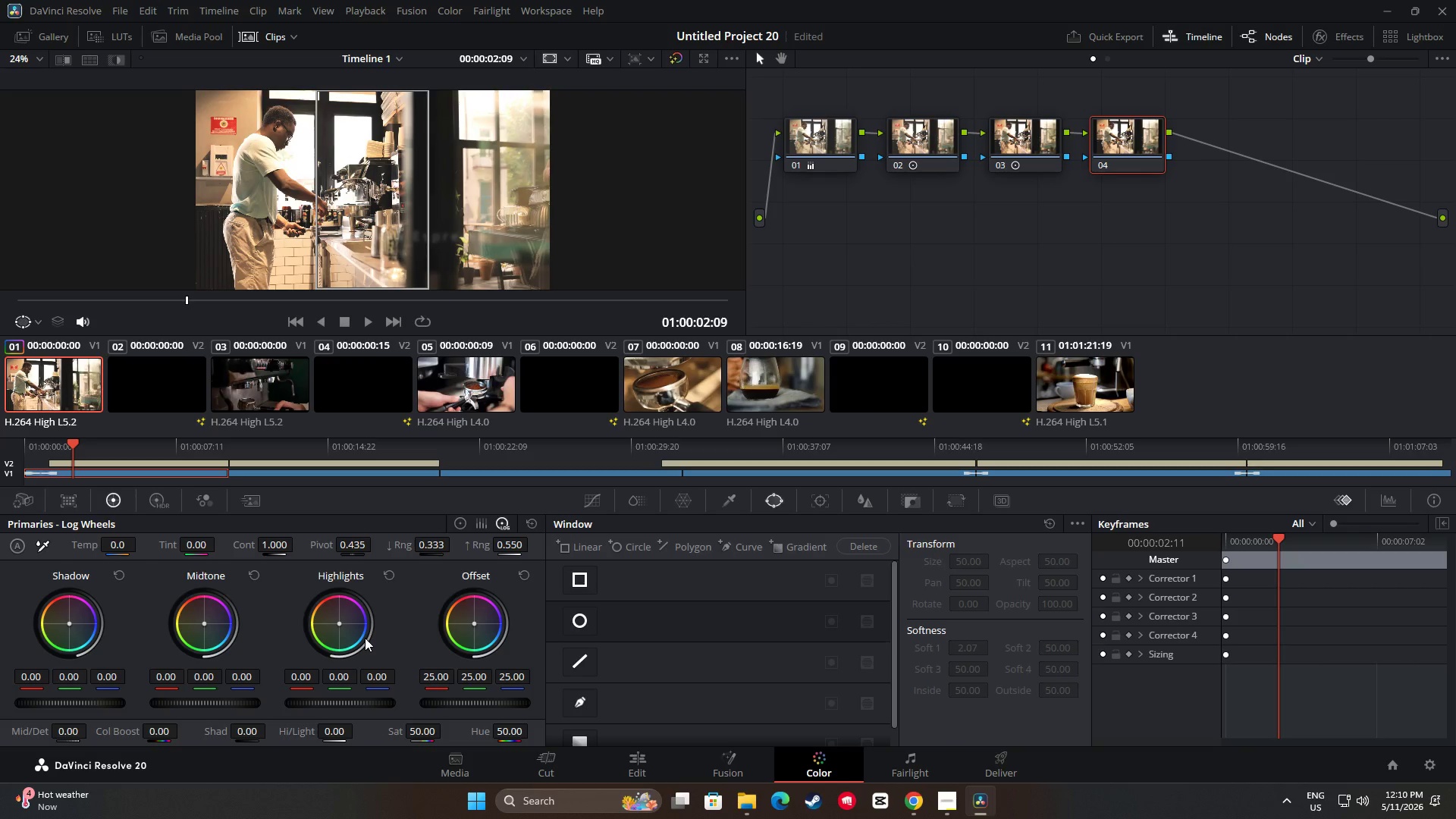 
wait(5.16)
 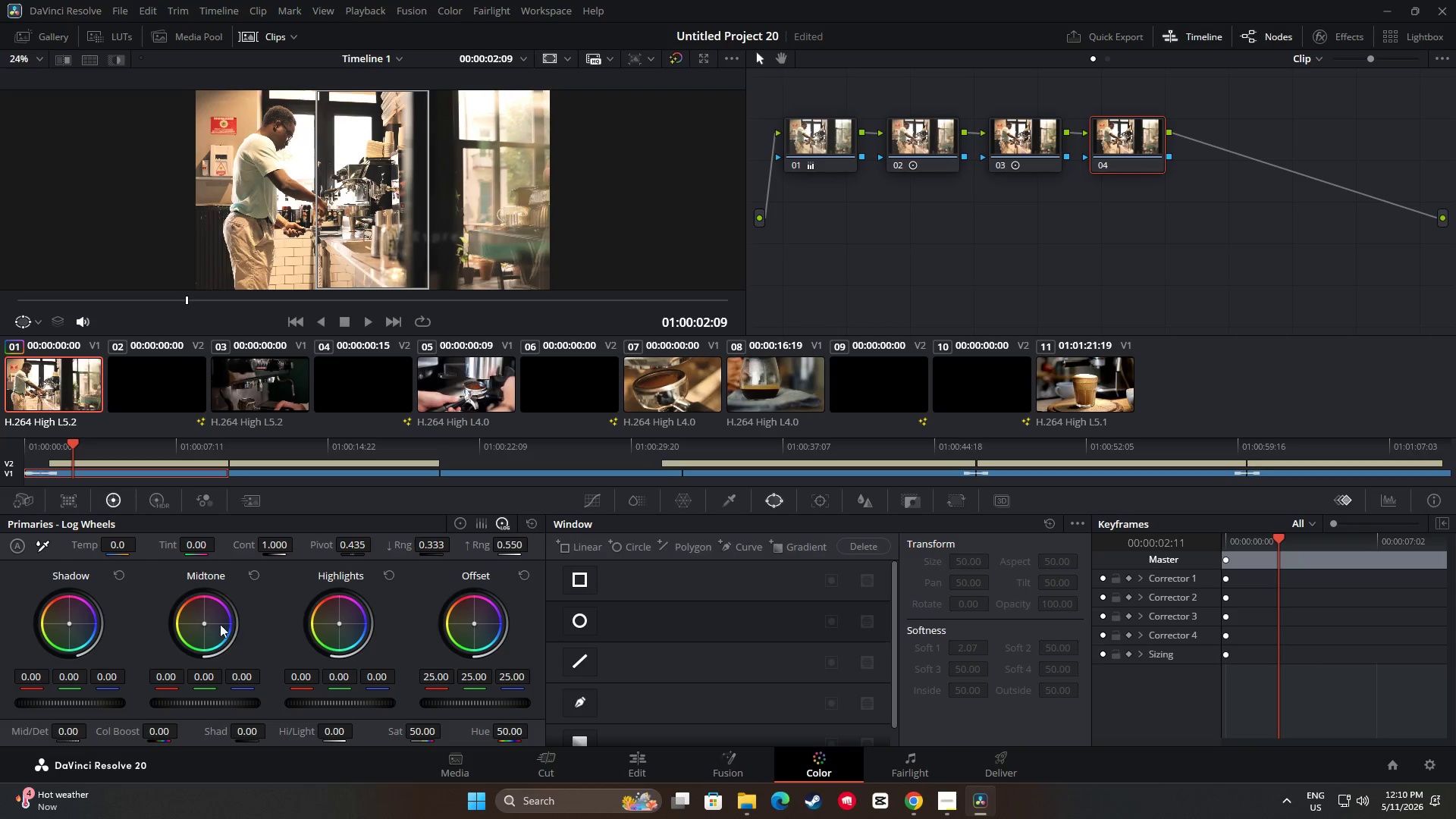 
double_click([466, 521])
 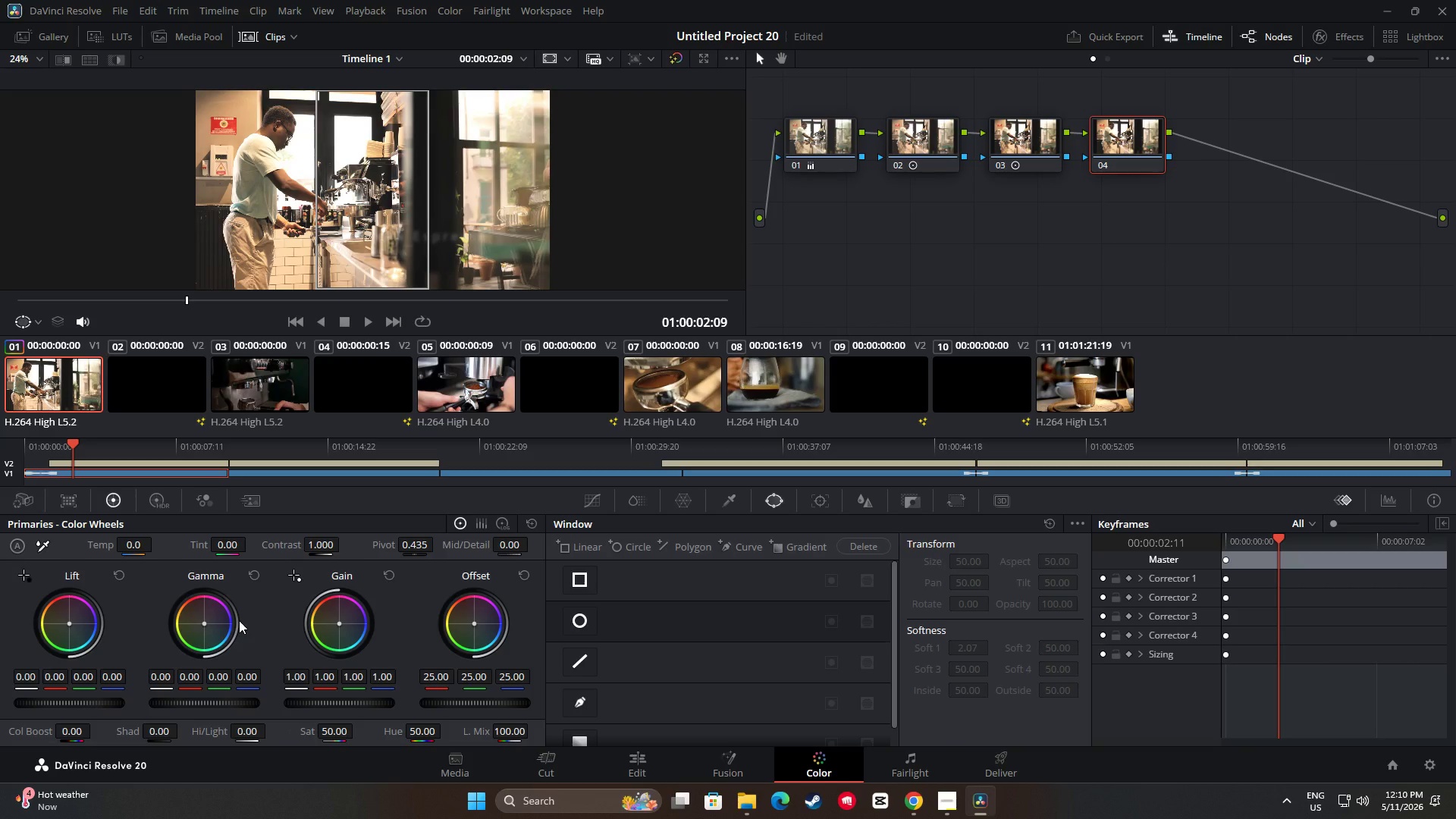 
wait(13.74)
 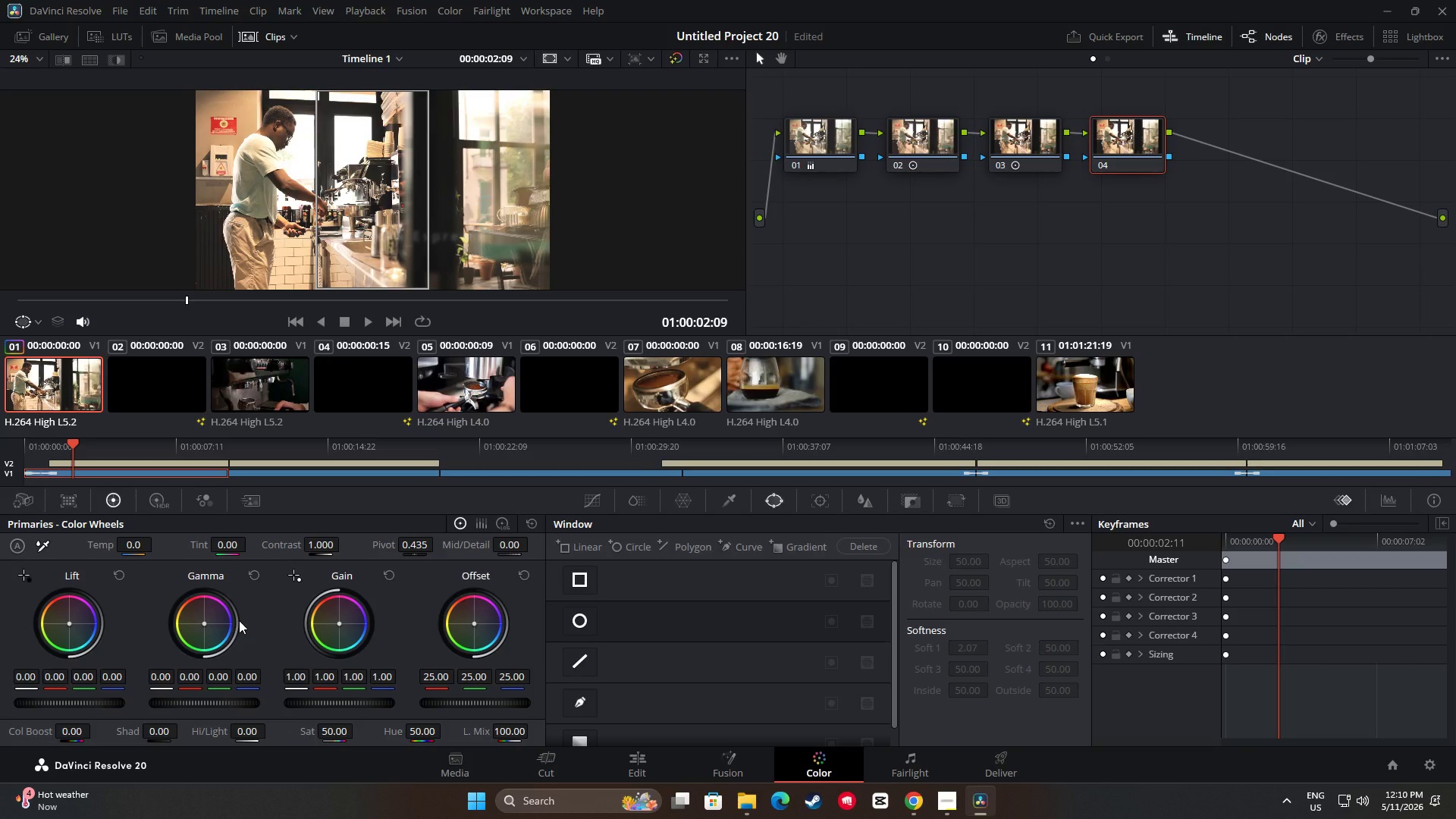 
left_click([642, 506])
 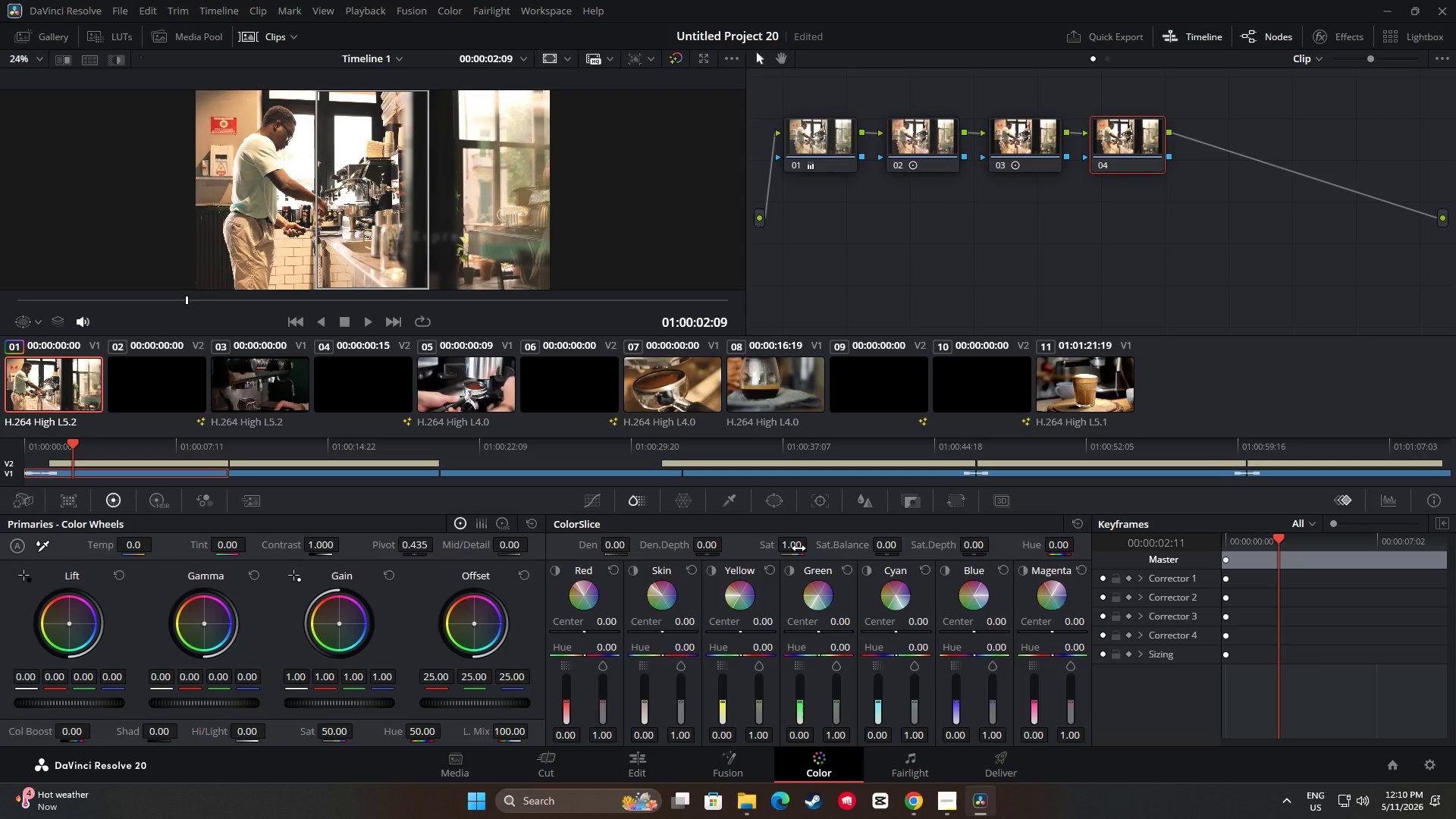 
wait(12.26)
 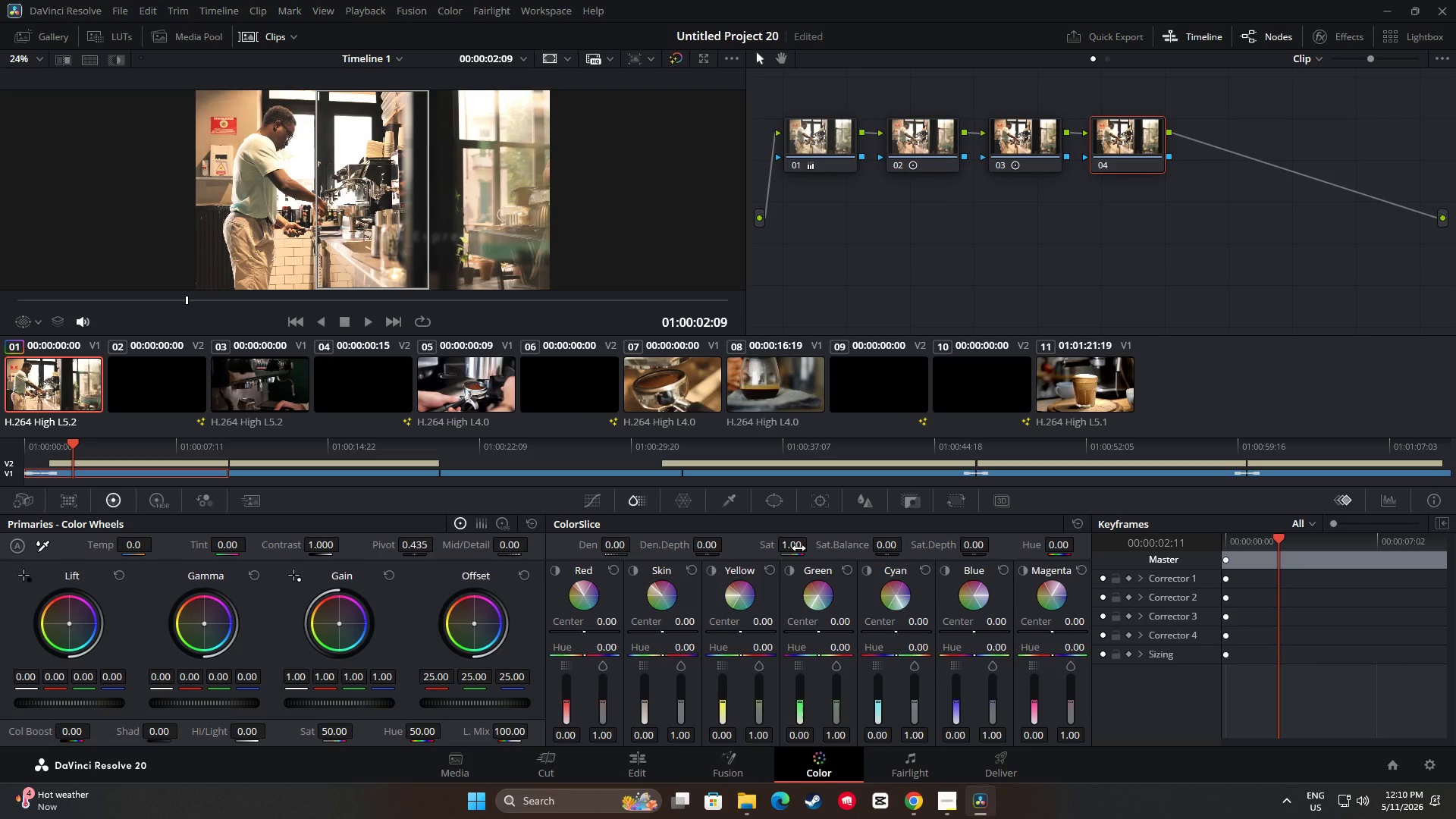 
left_click_drag(start_coordinate=[337, 733], to_coordinate=[432, 736])
 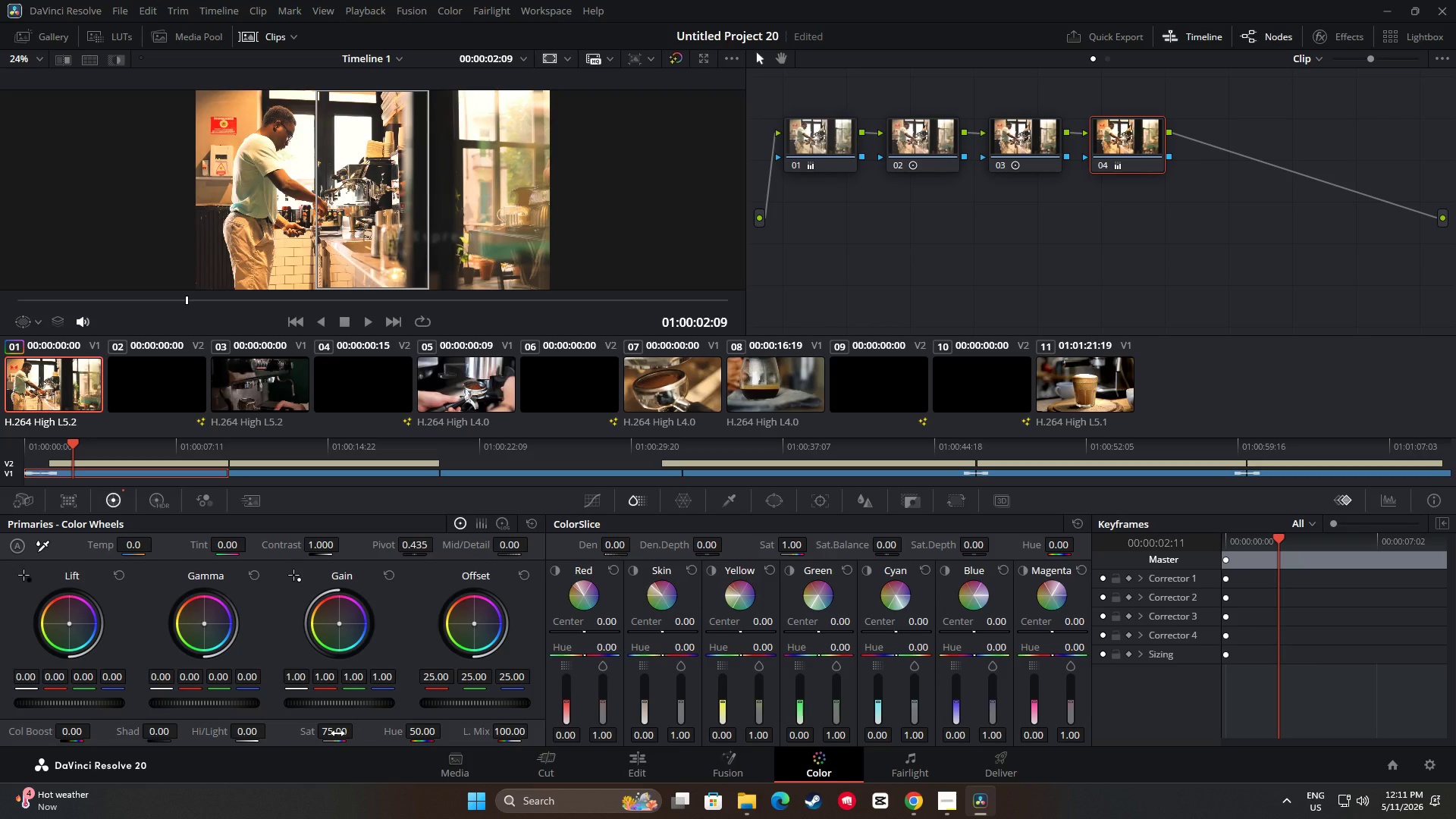 
wait(10.53)
 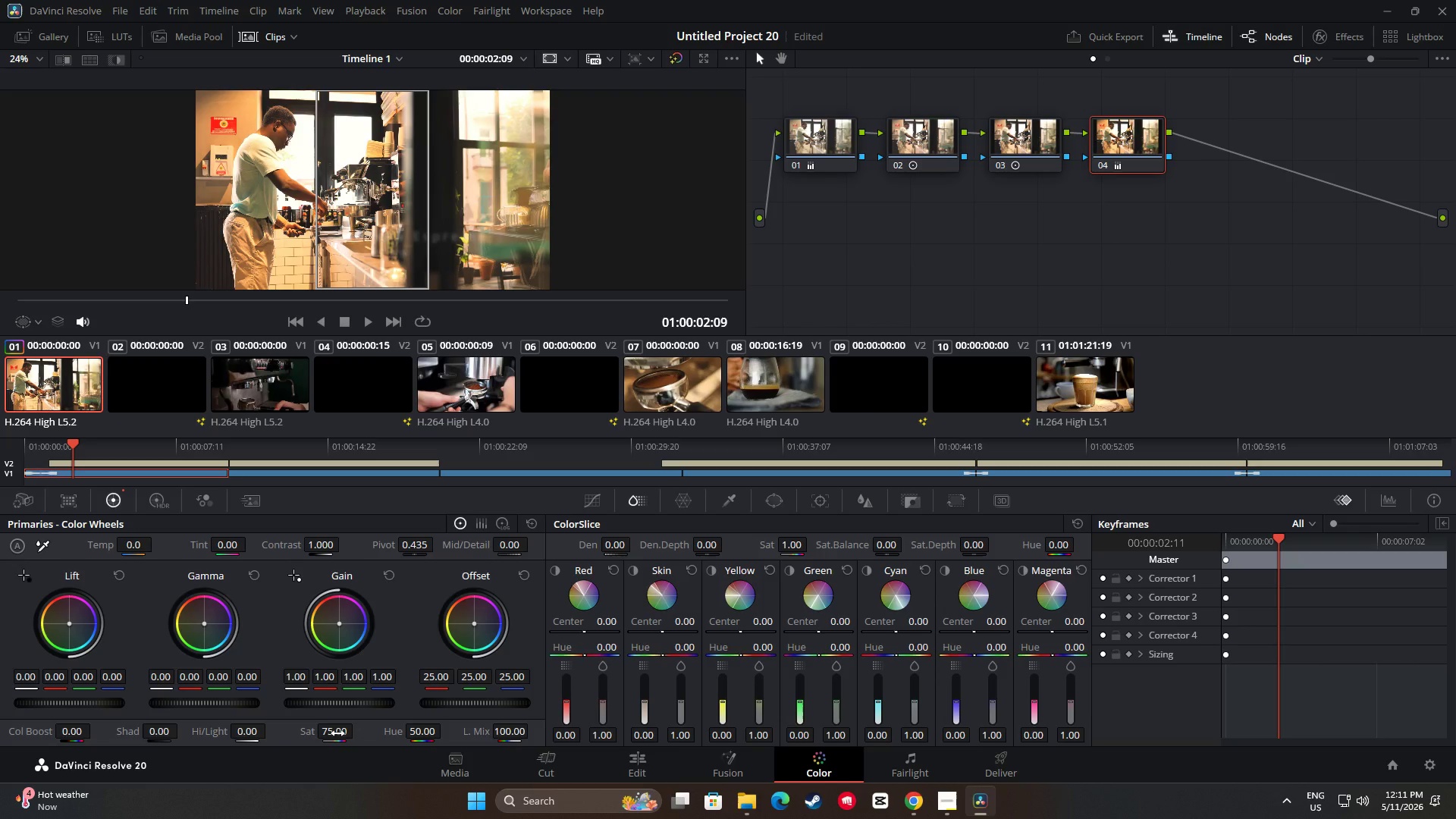 
key(Control+Z)
 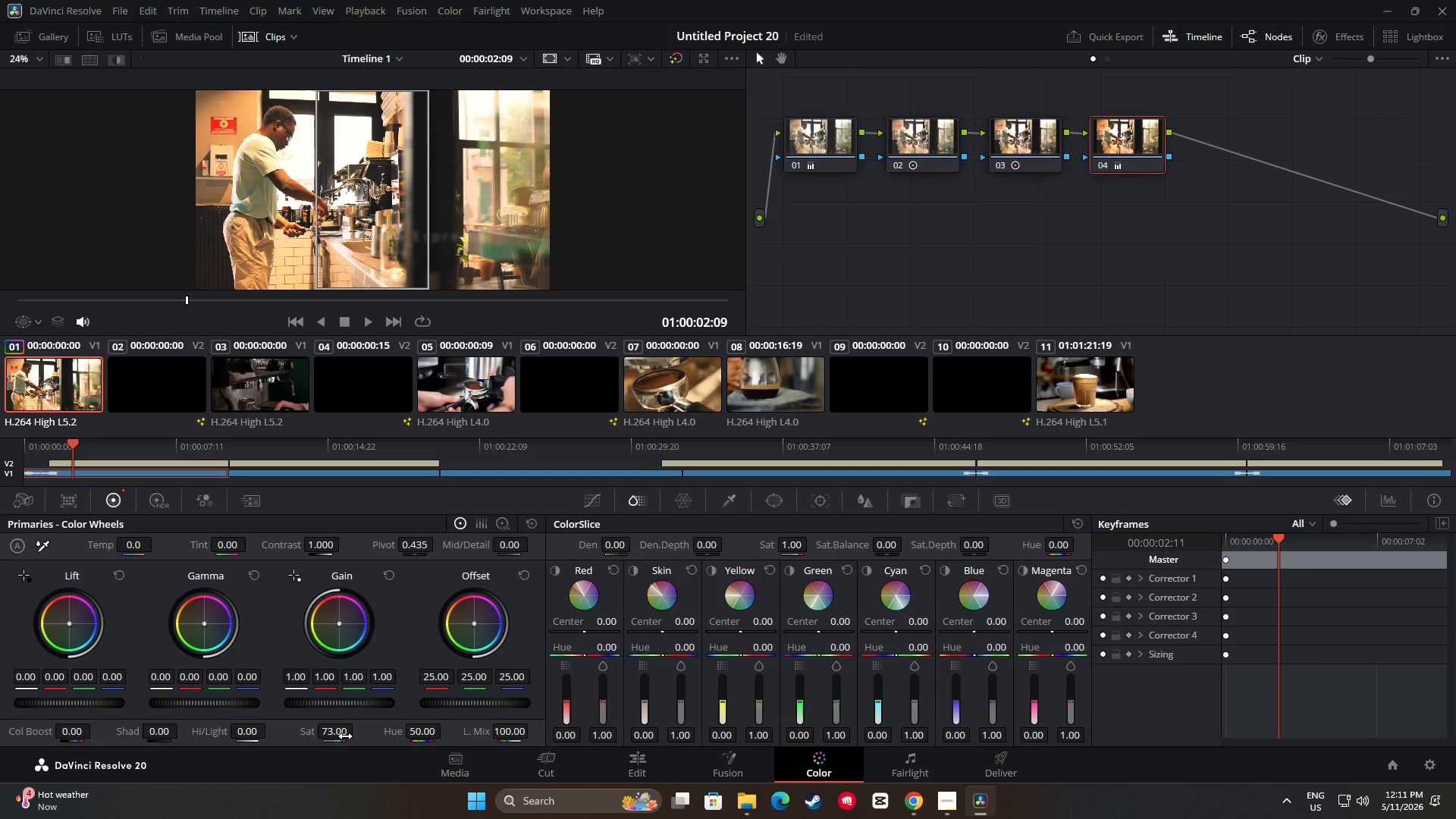 
key(Control+Z)
 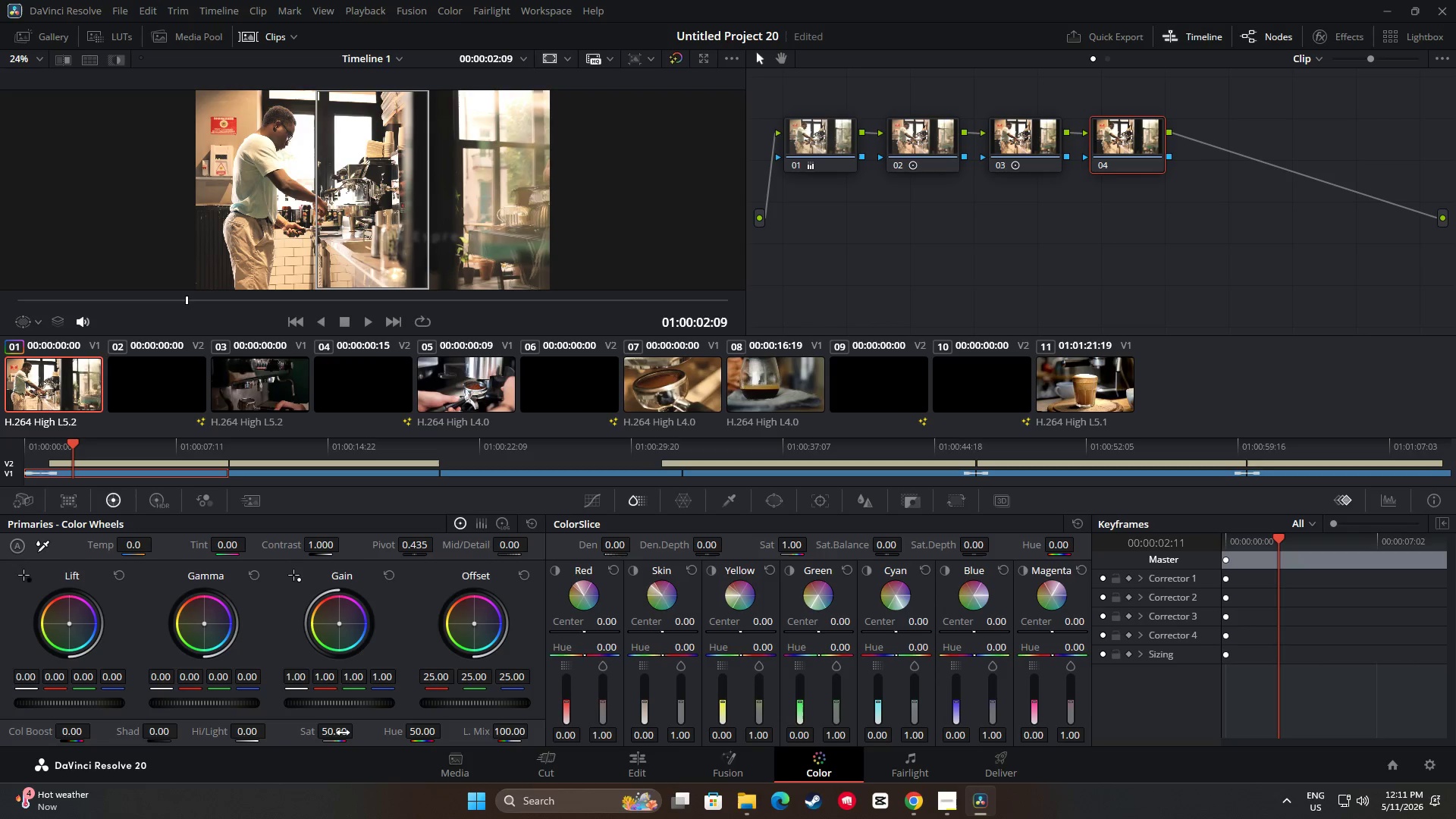 
left_click_drag(start_coordinate=[341, 733], to_coordinate=[379, 734])
 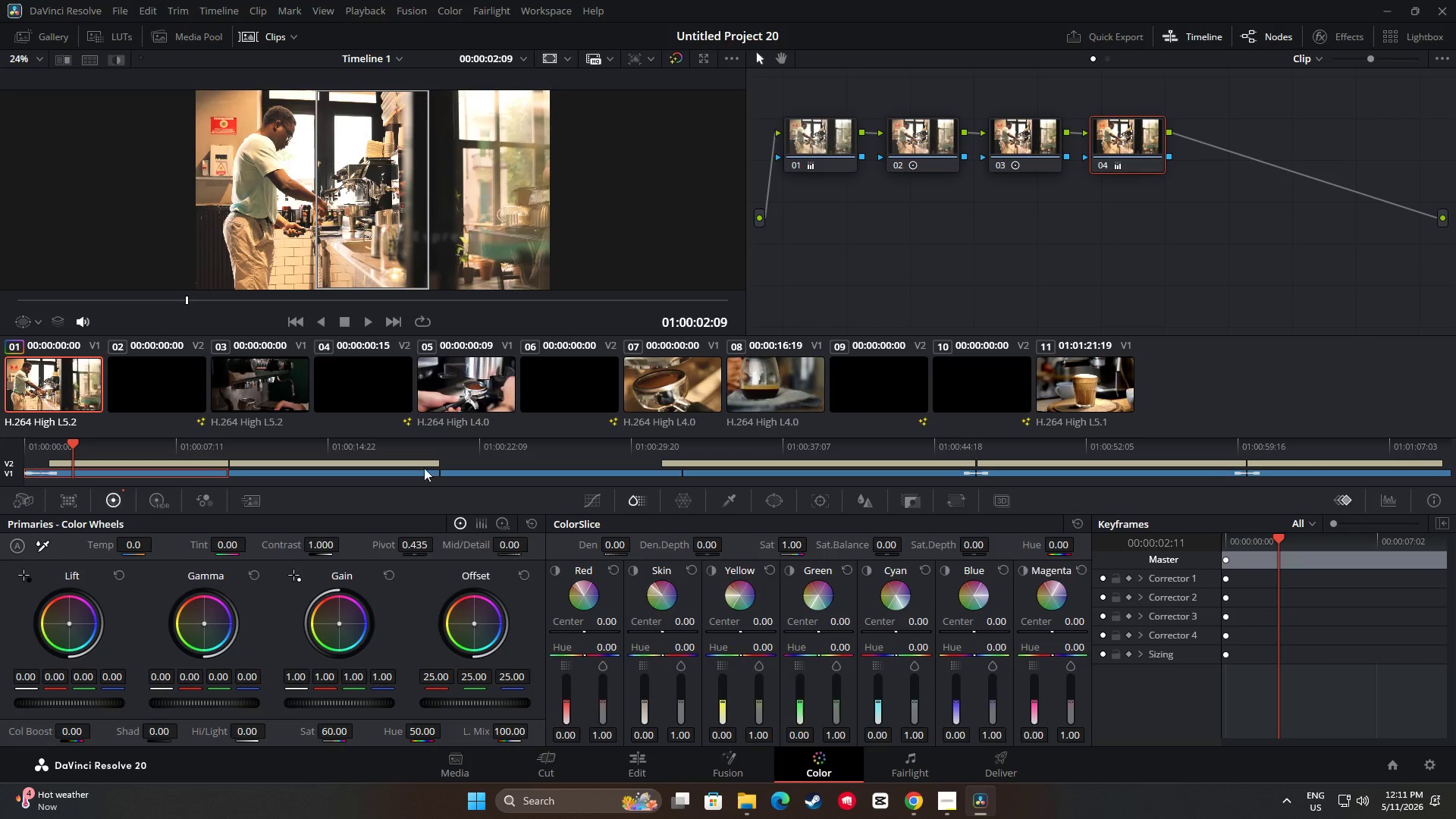 
wait(6.76)
 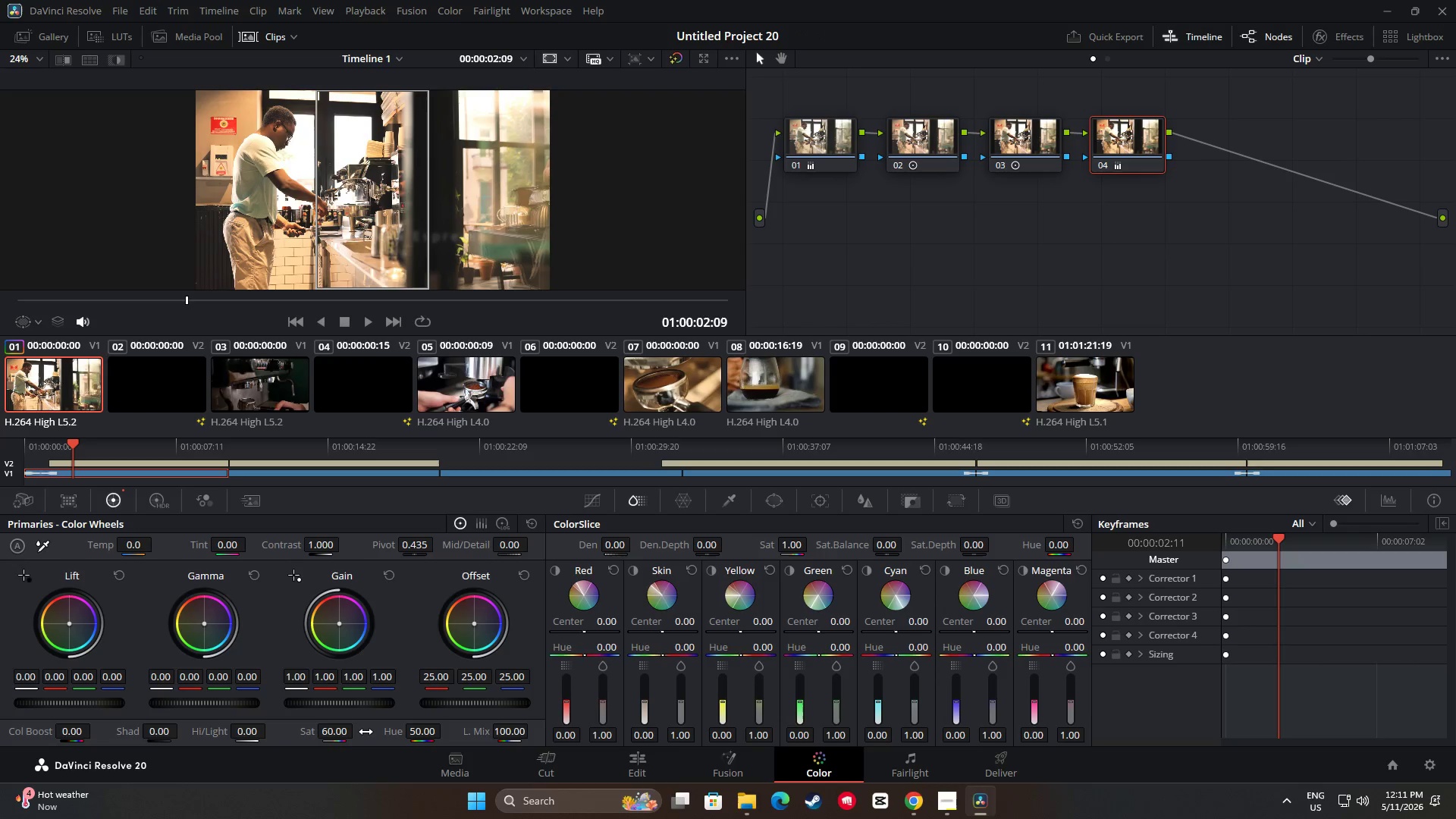 
left_click_drag(start_coordinate=[59, 435], to_coordinate=[61, 440])
 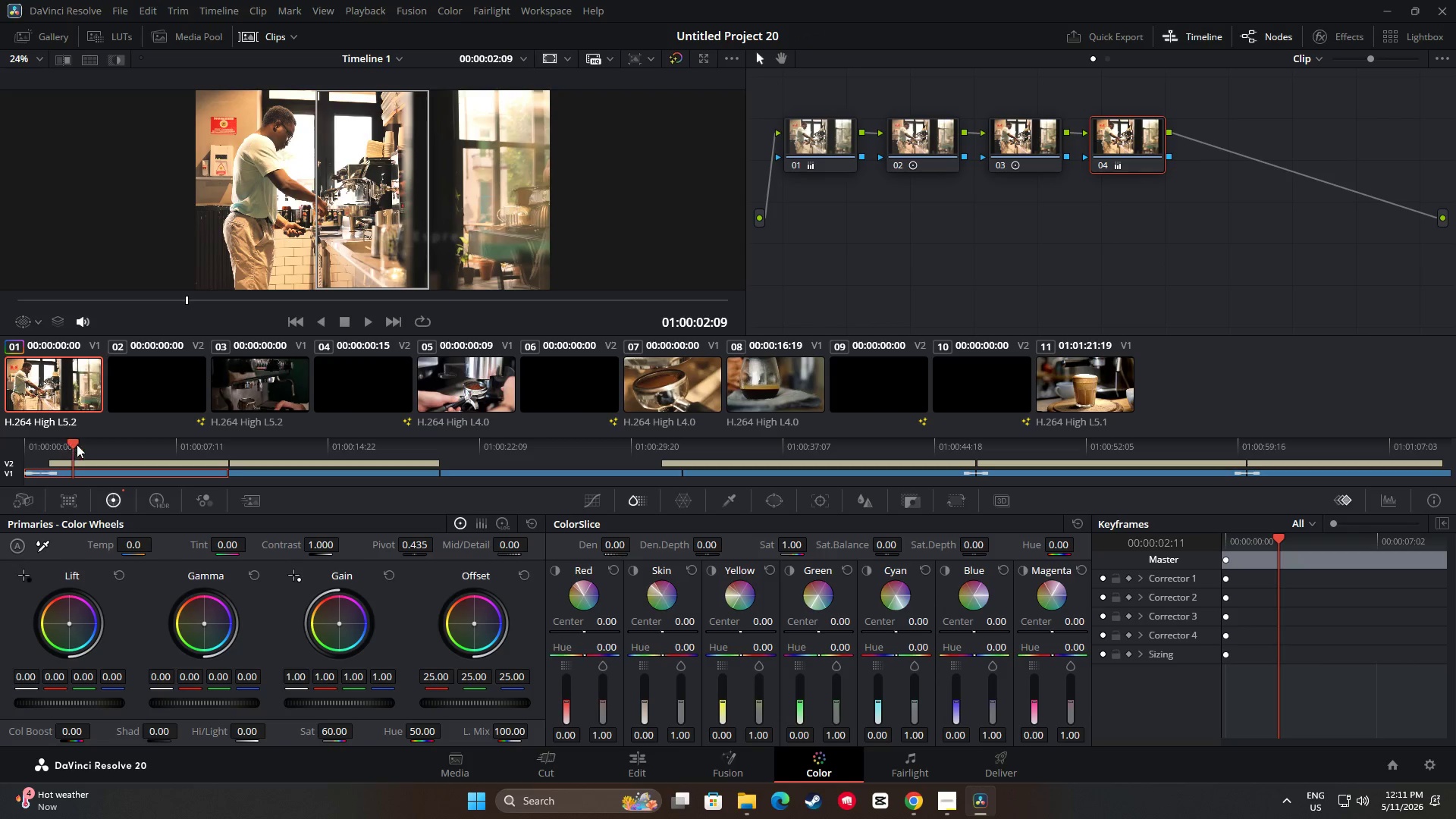 
left_click_drag(start_coordinate=[71, 444], to_coordinate=[26, 444])
 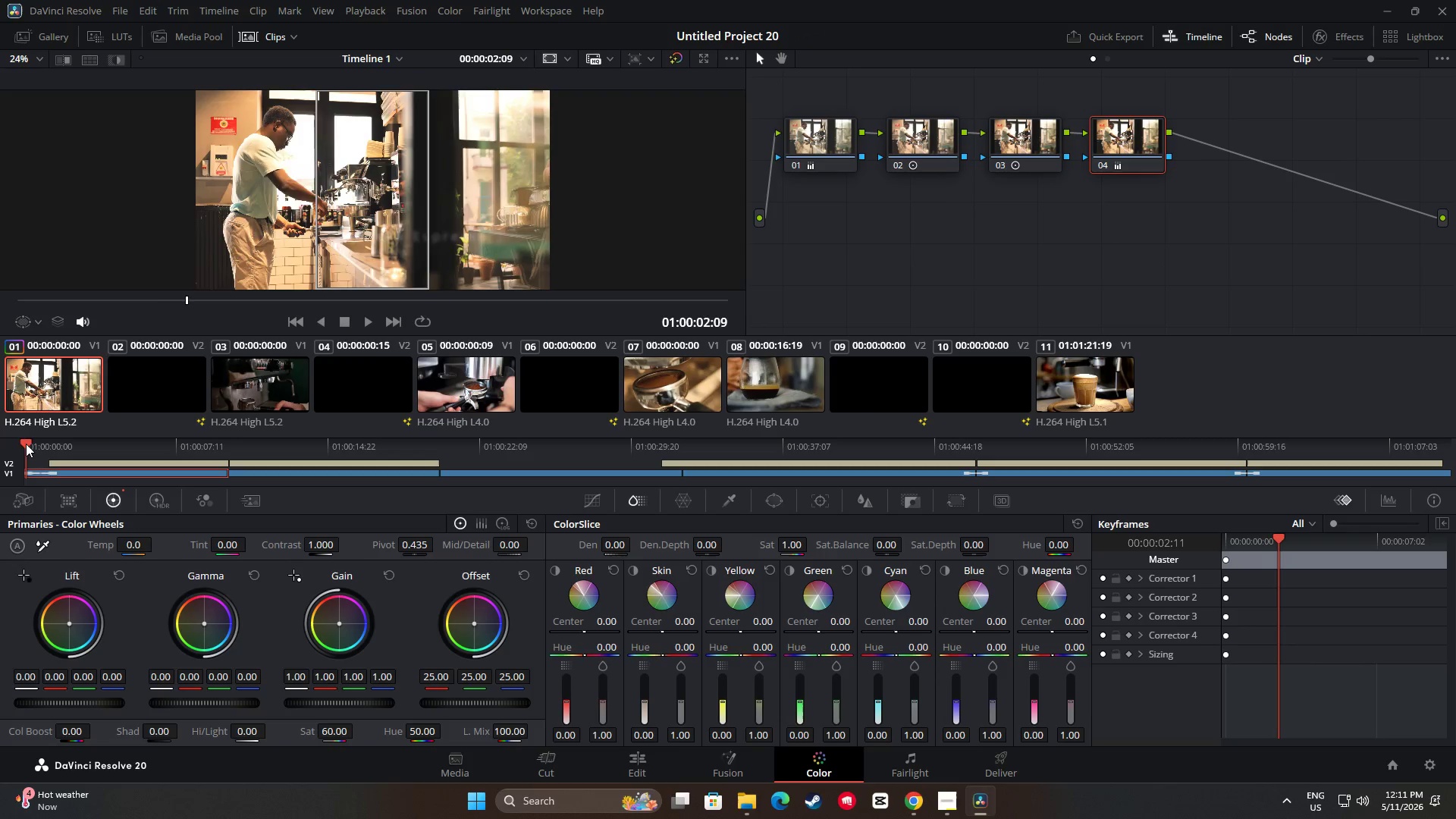 
key(Space)
 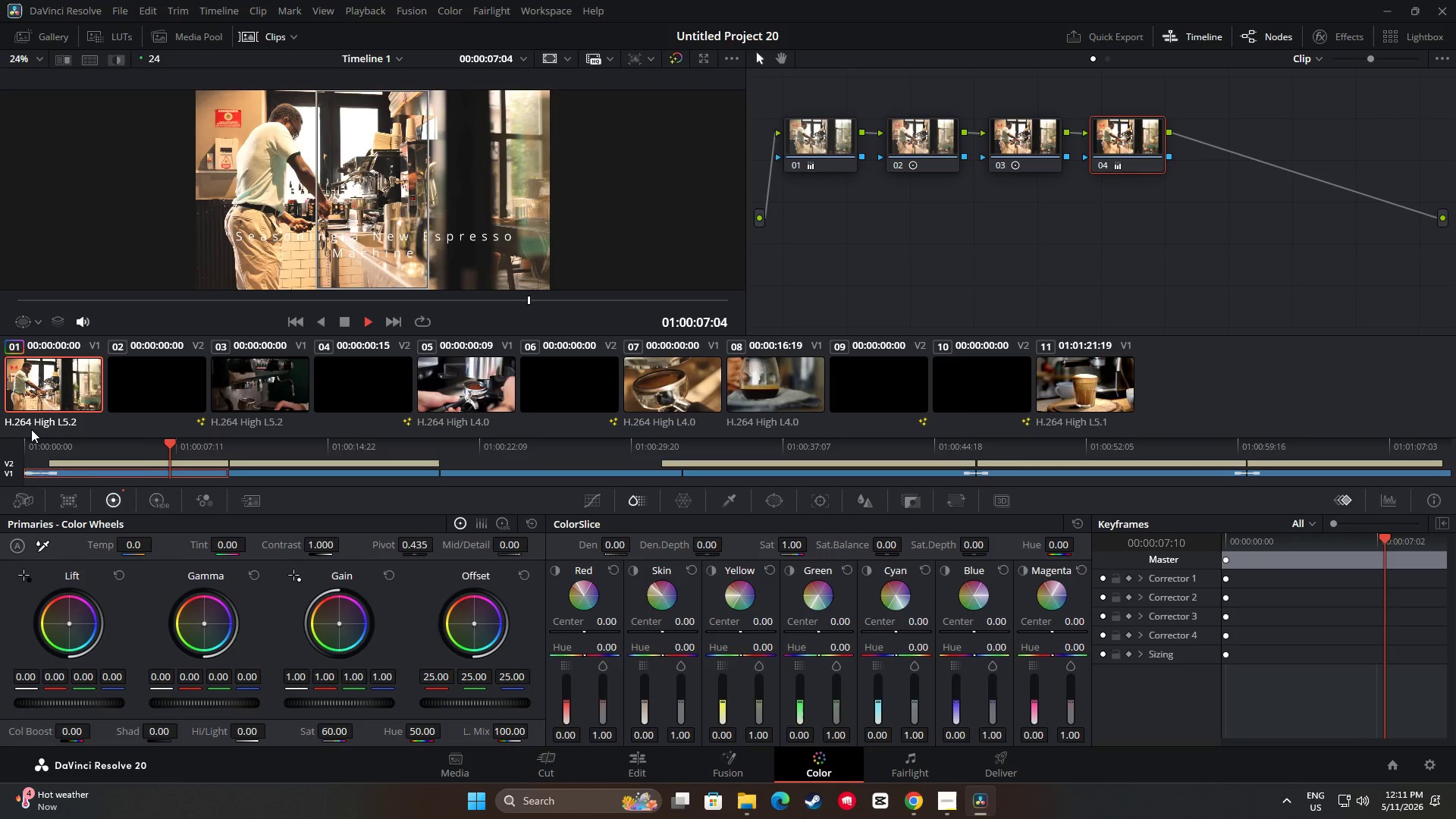 
wait(10.34)
 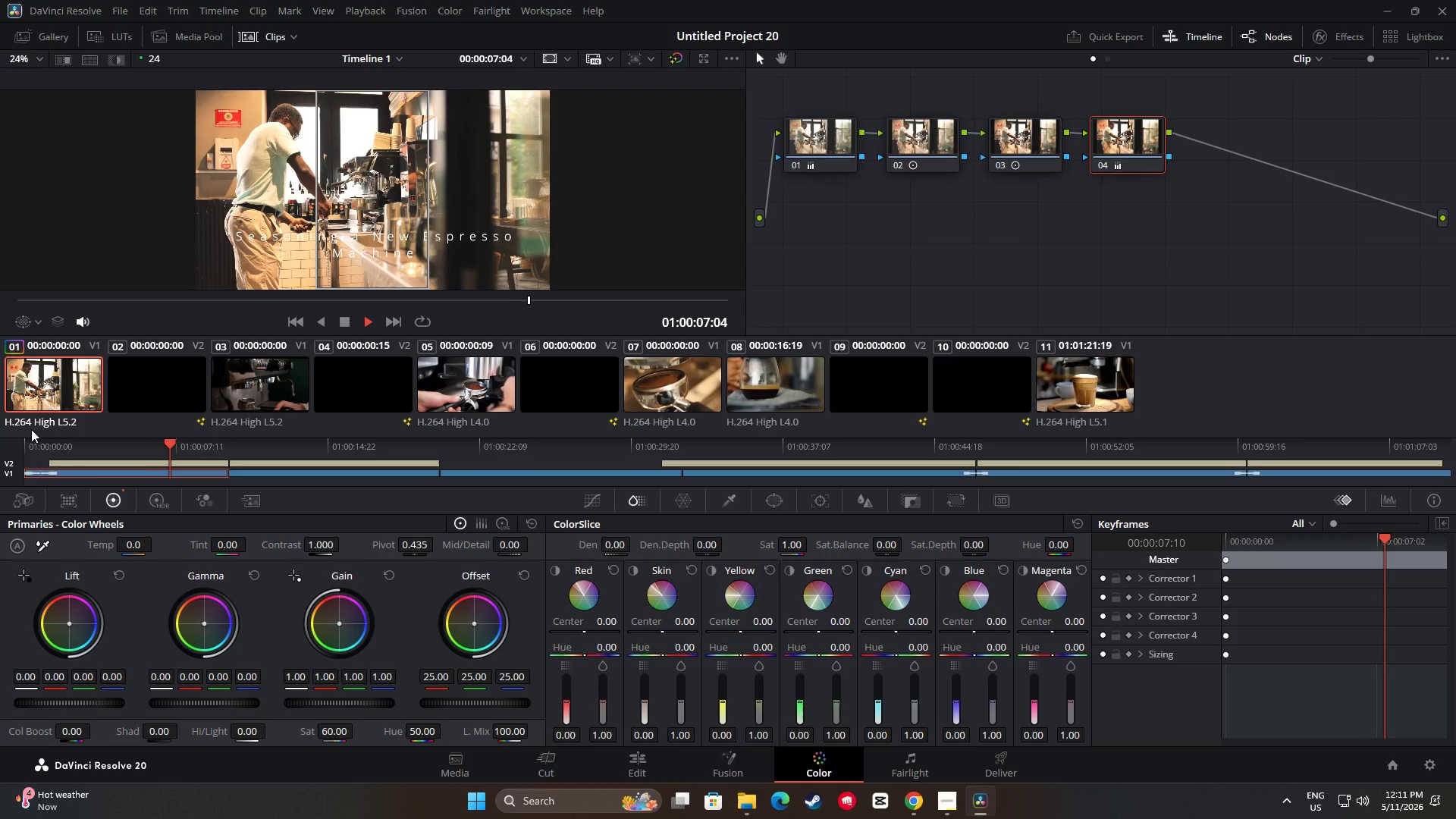 
key(Space)
 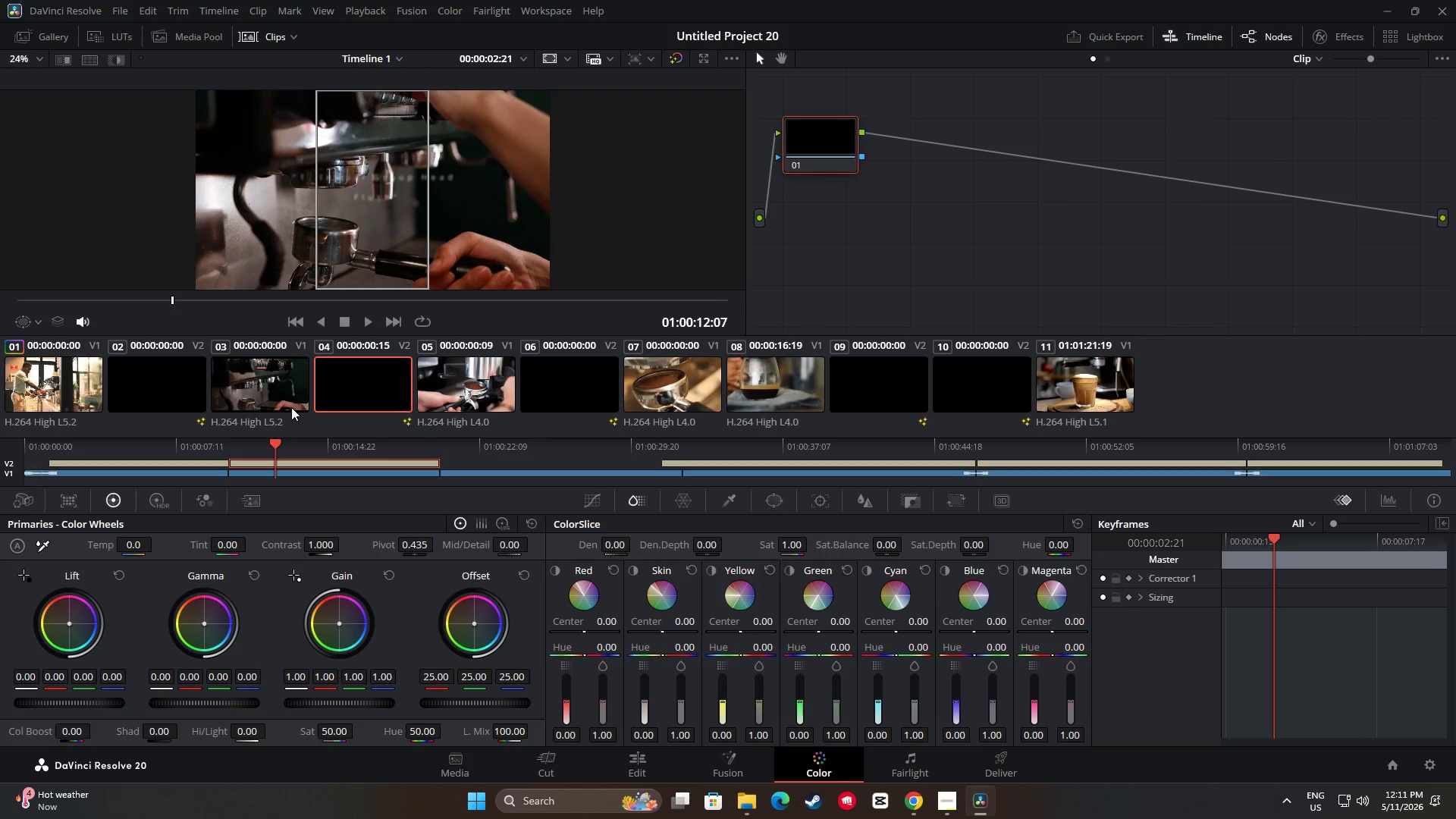 
left_click([286, 396])
 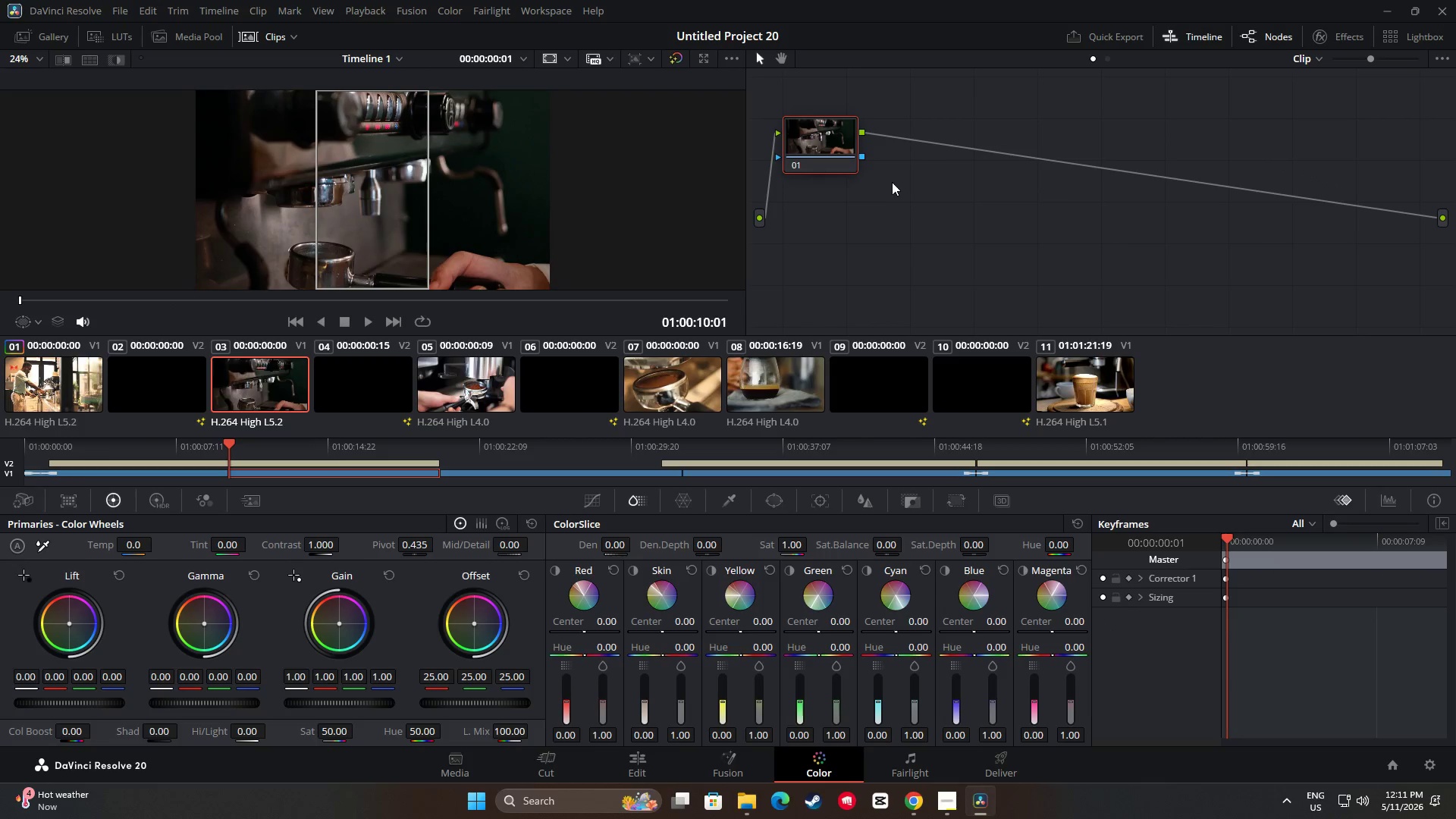 
key(Alt+S)
 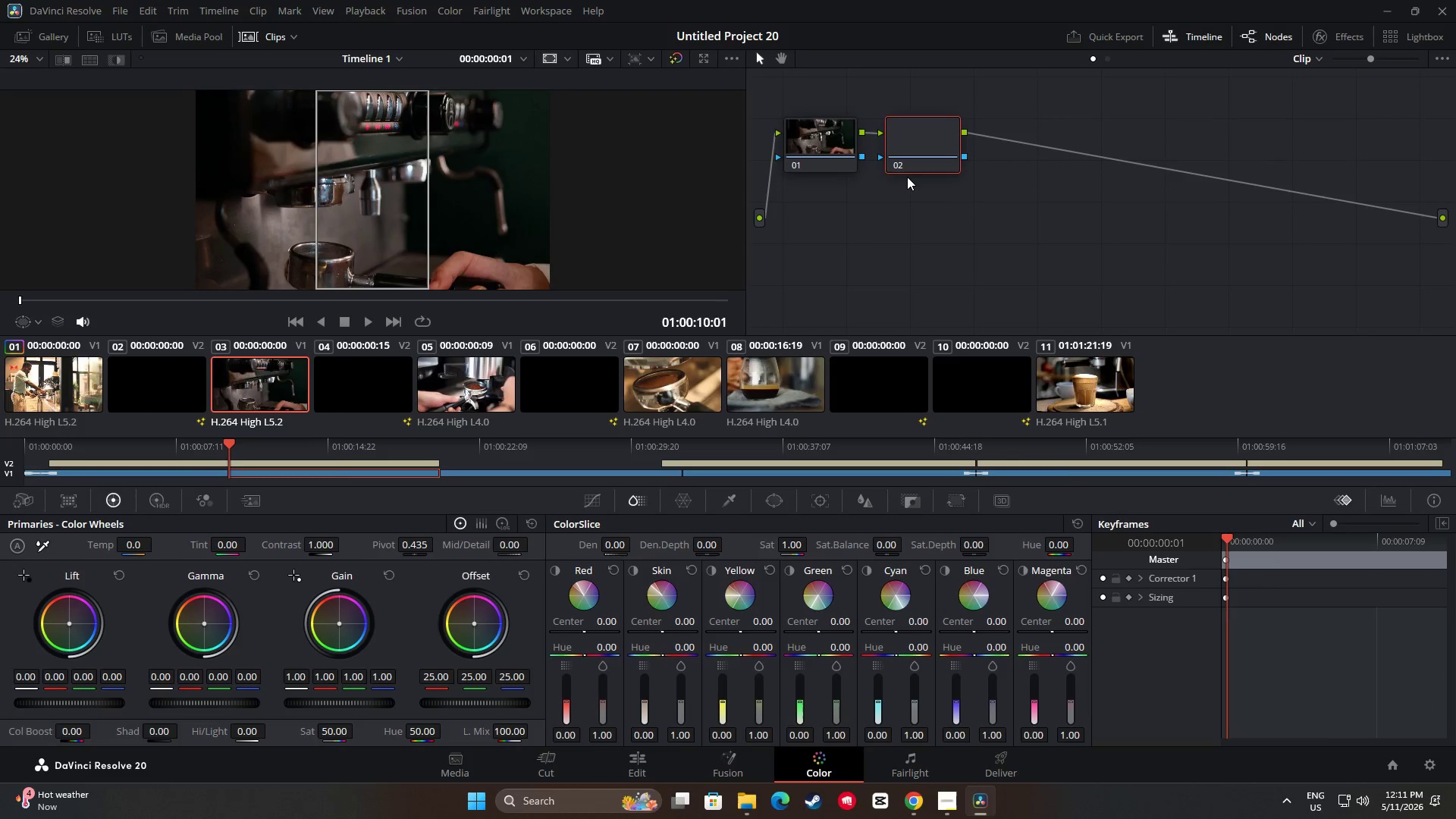 
key(Alt+S)
 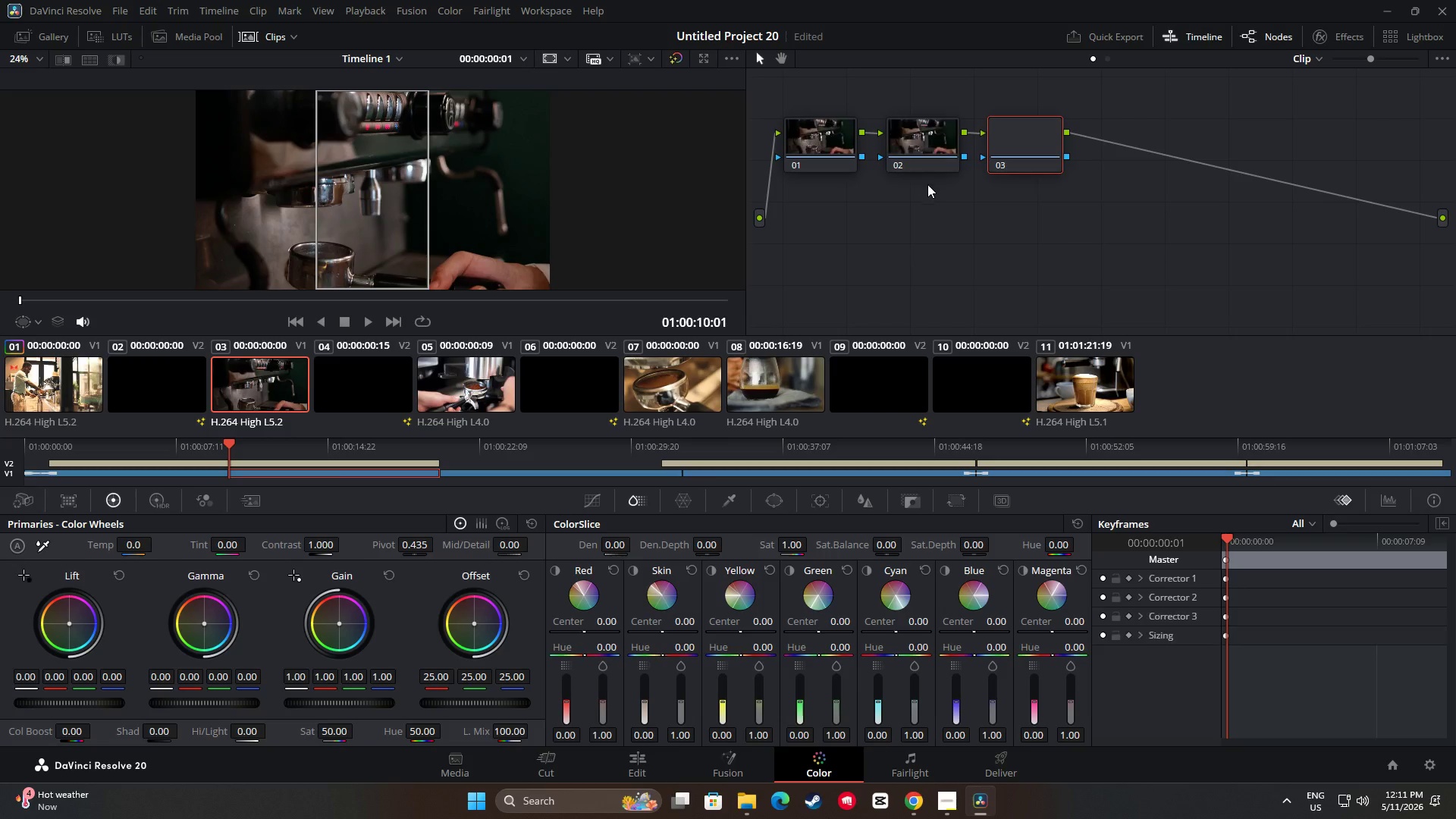 
key(Alt+S)
 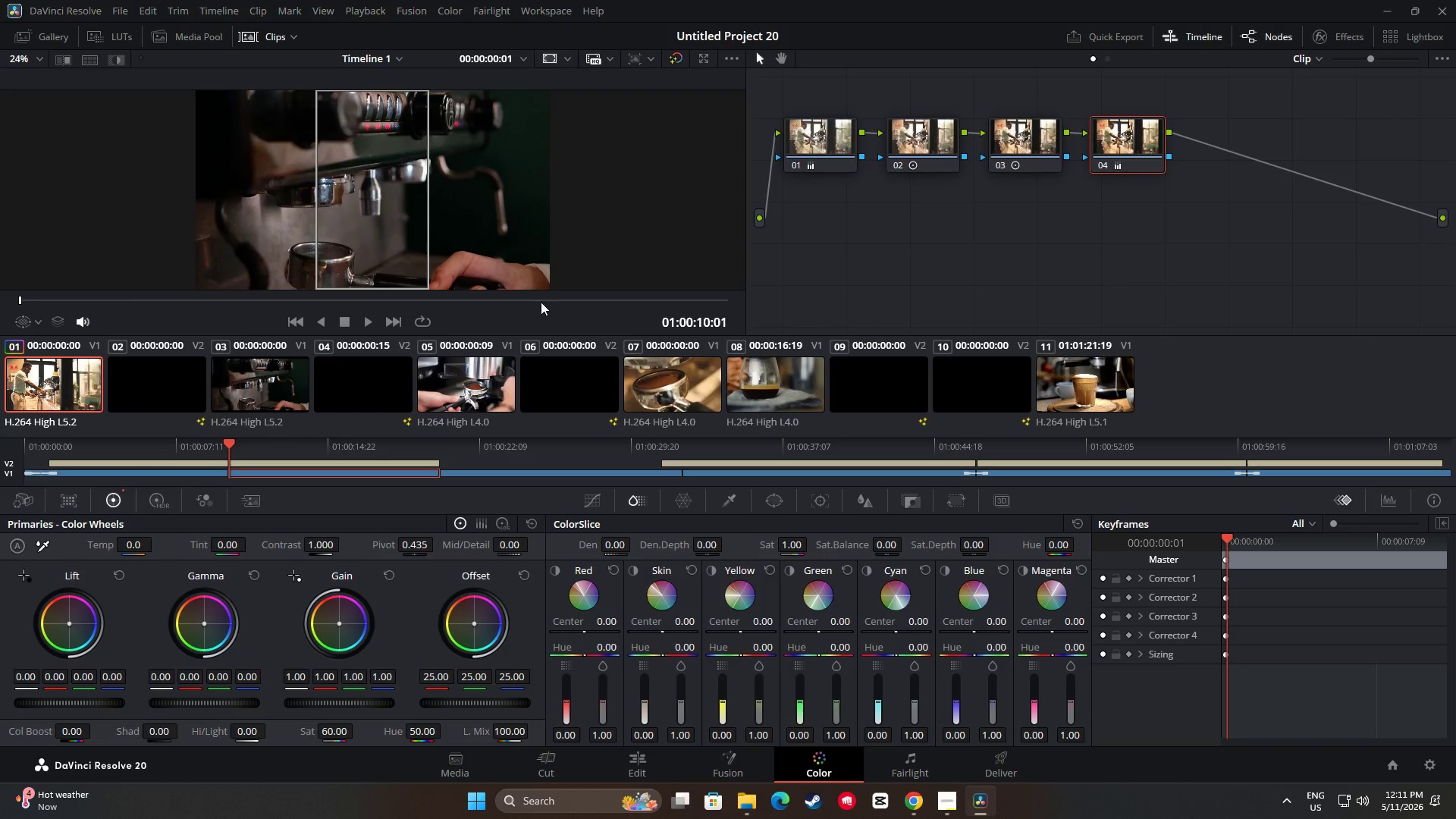 
left_click([836, 136])
 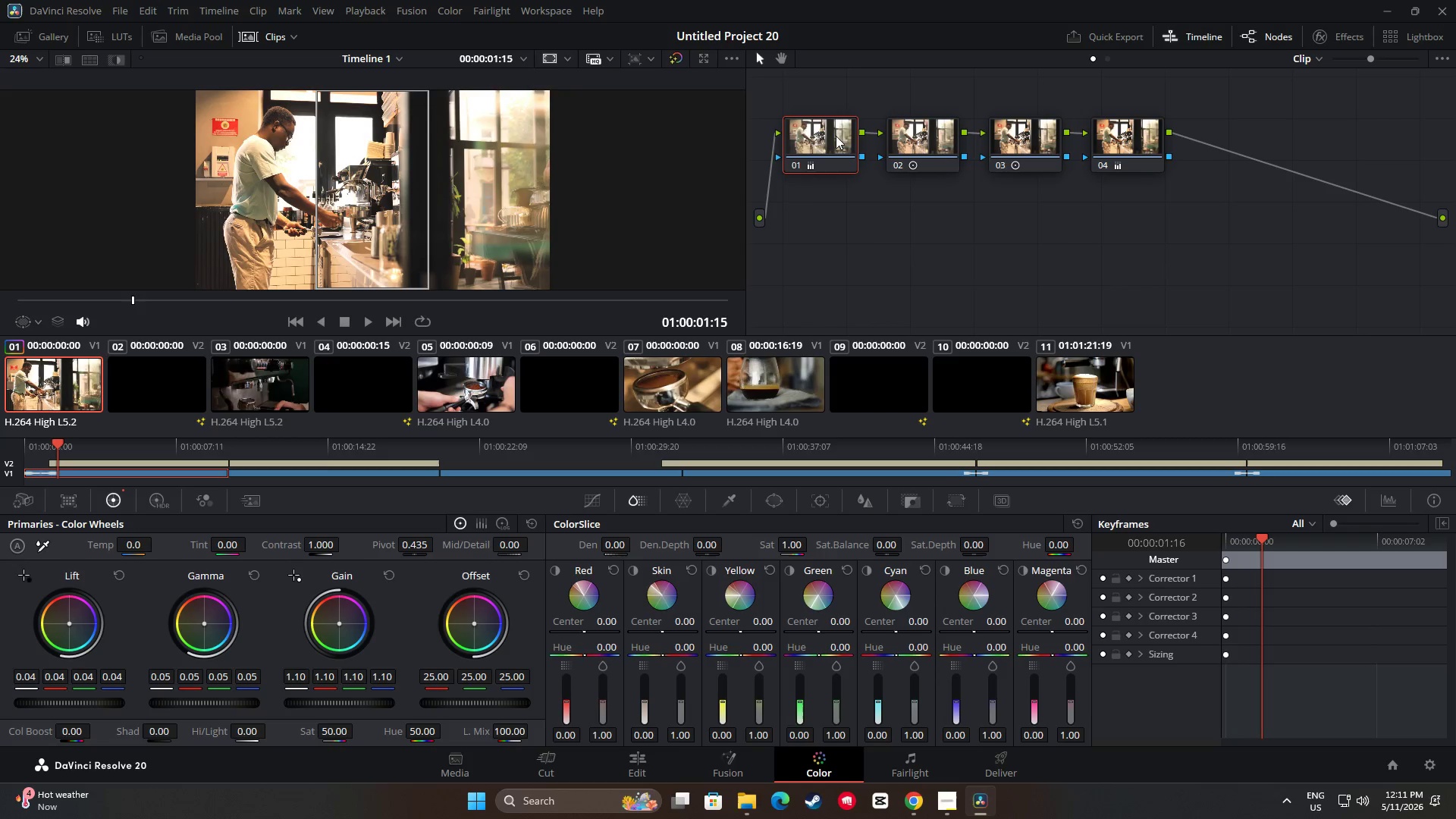 
key(Control+C)
 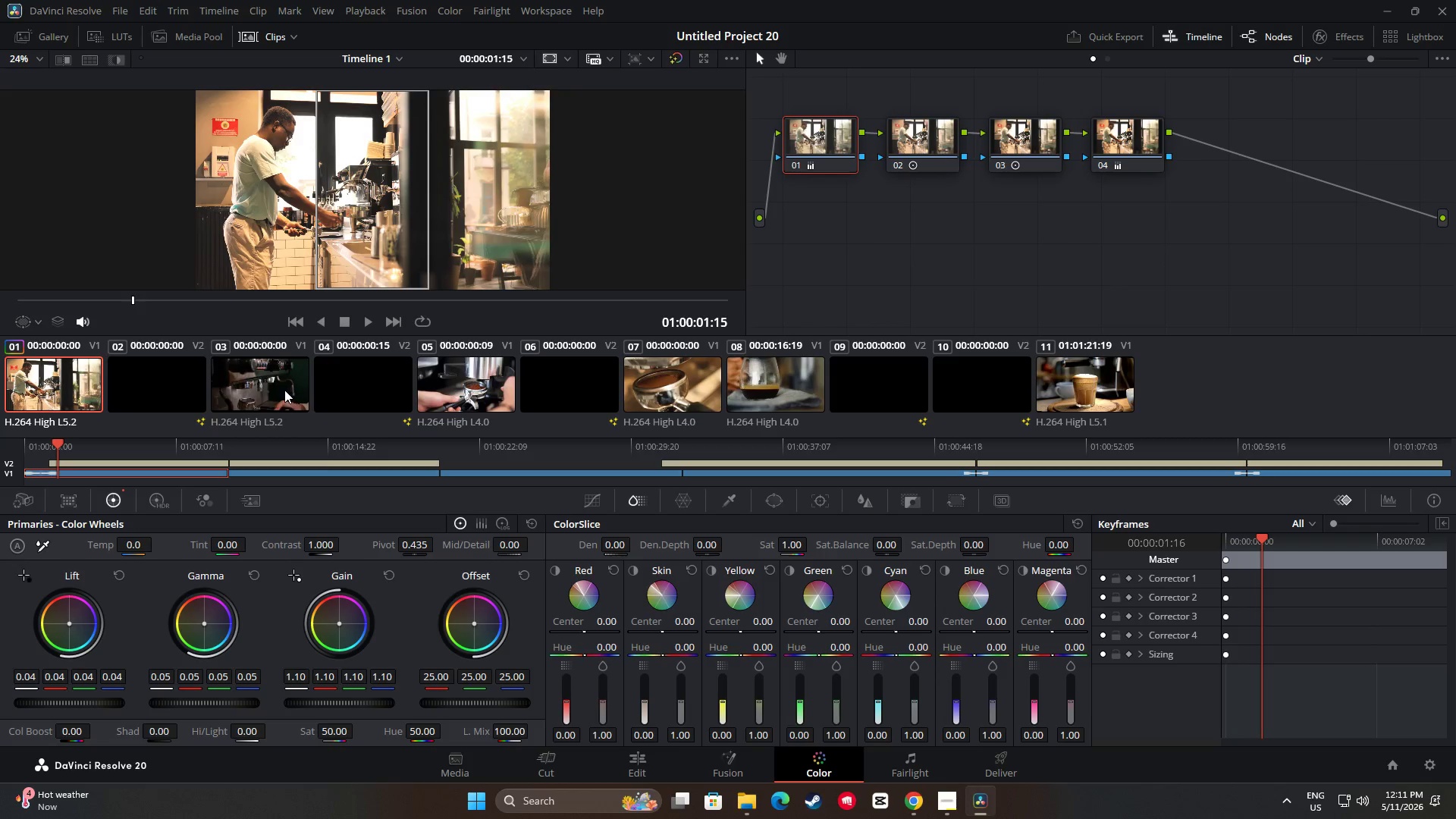 
left_click([284, 389])
 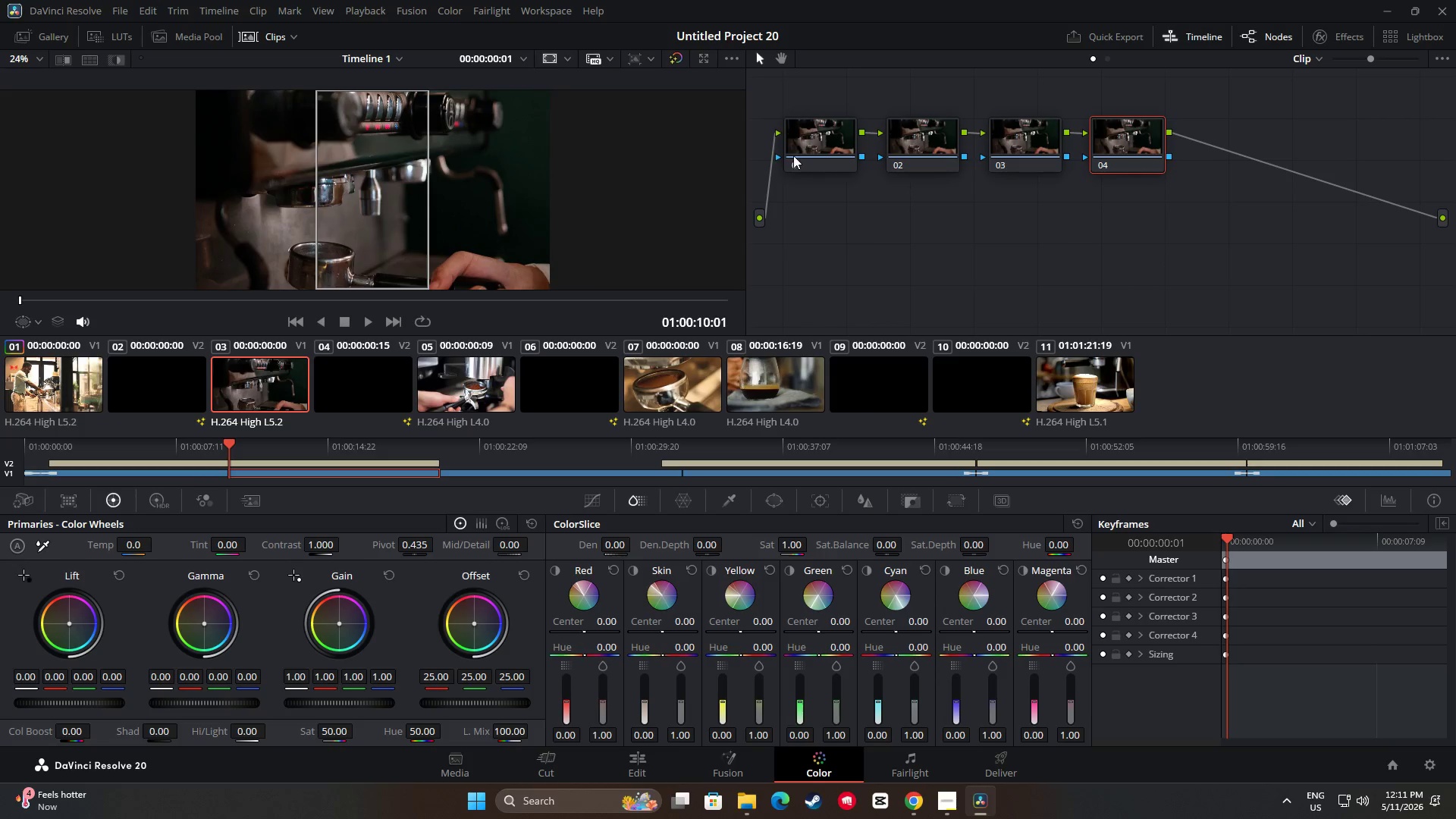 
left_click([795, 152])
 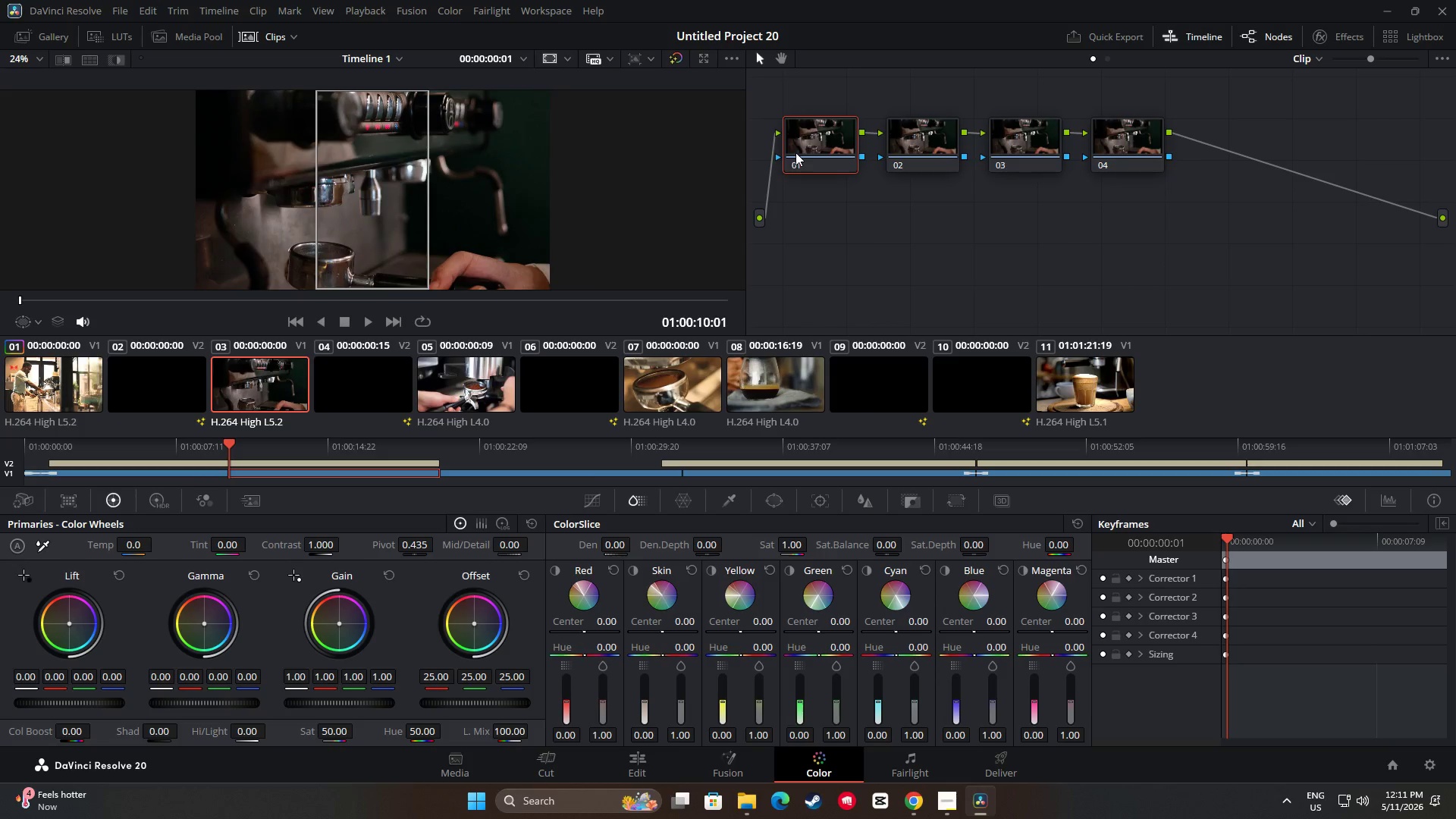 
key(Control+V)
 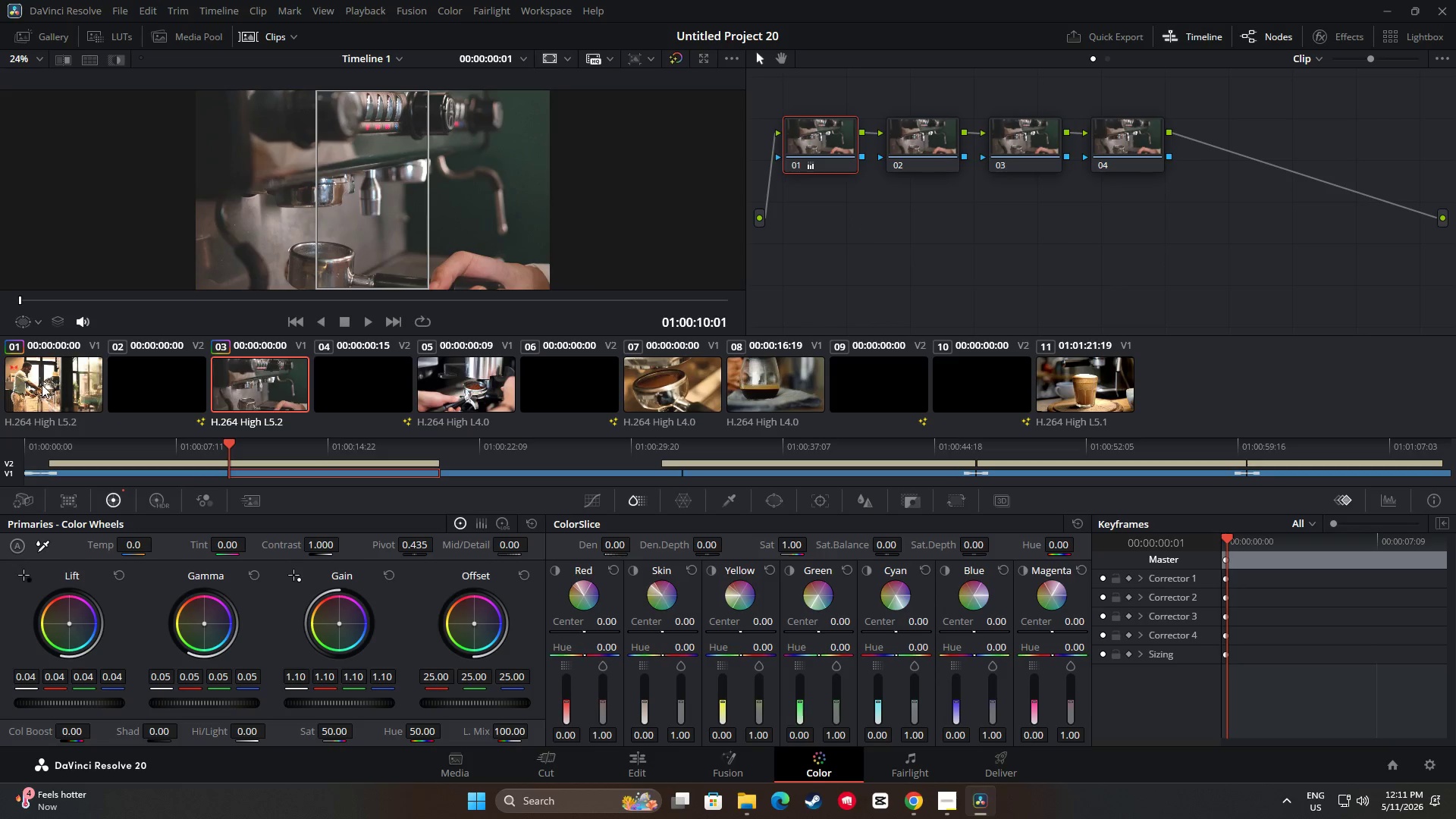 
left_click([42, 384])
 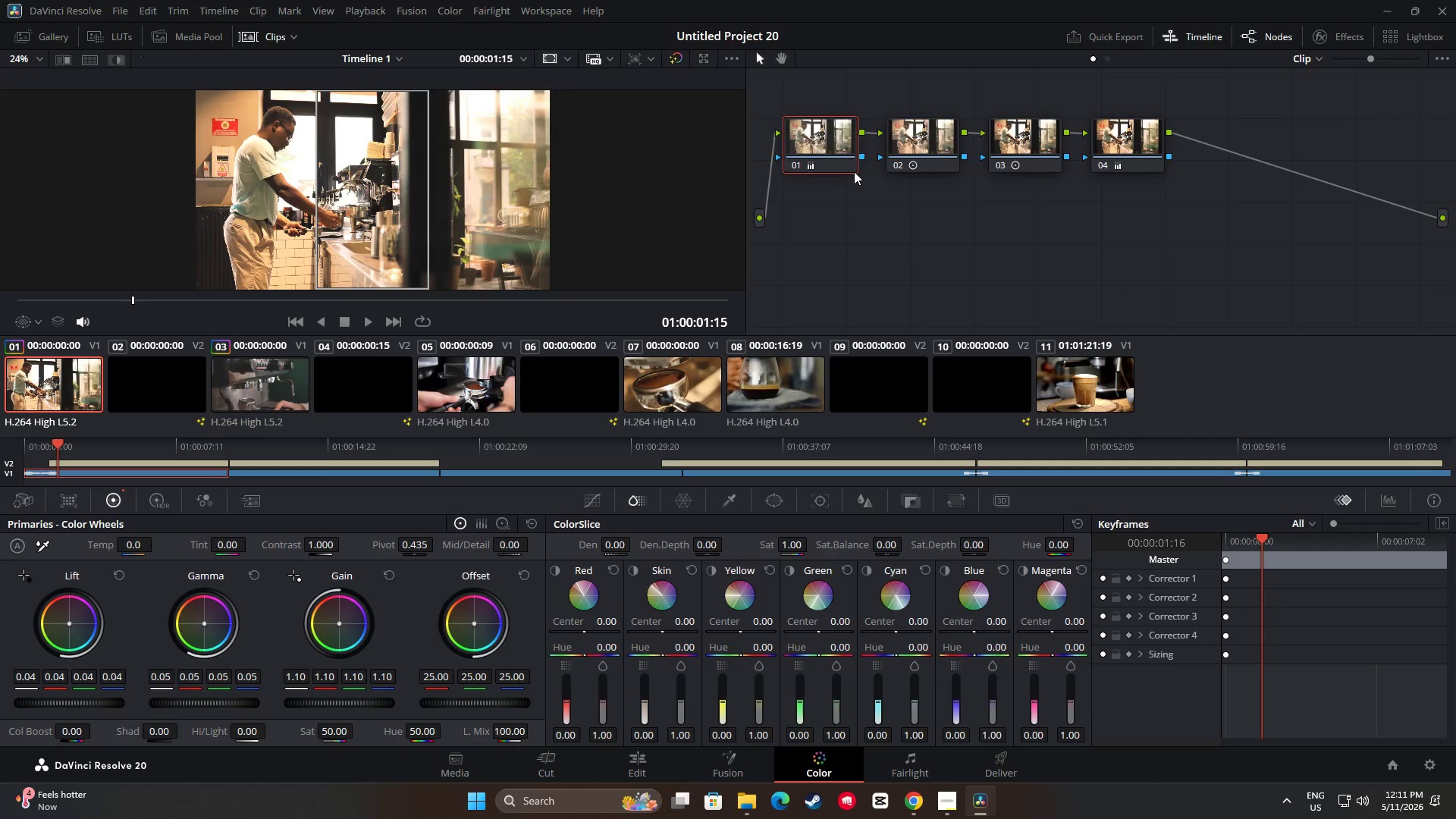 
left_click([913, 135])
 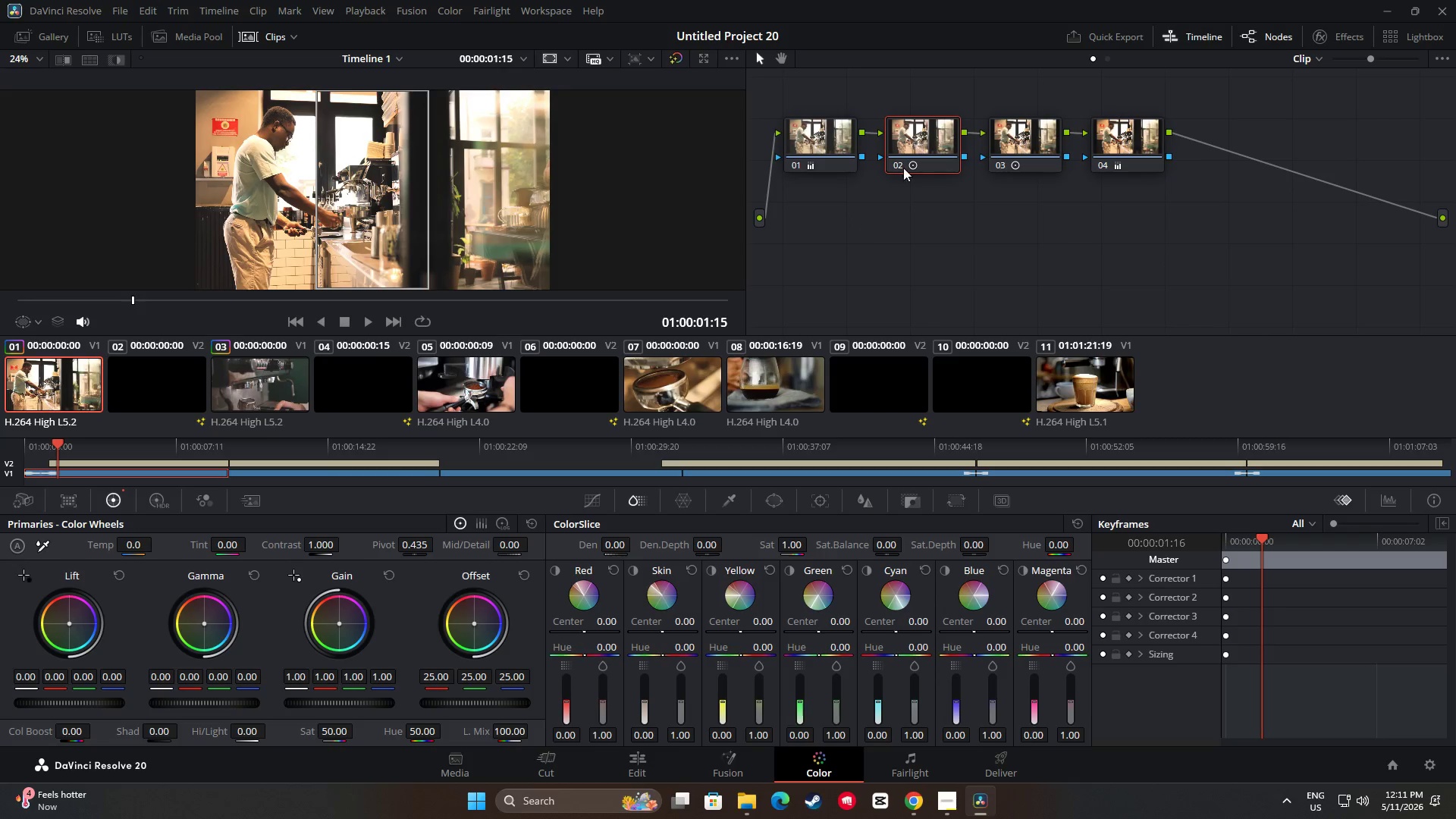 
key(Control+C)
 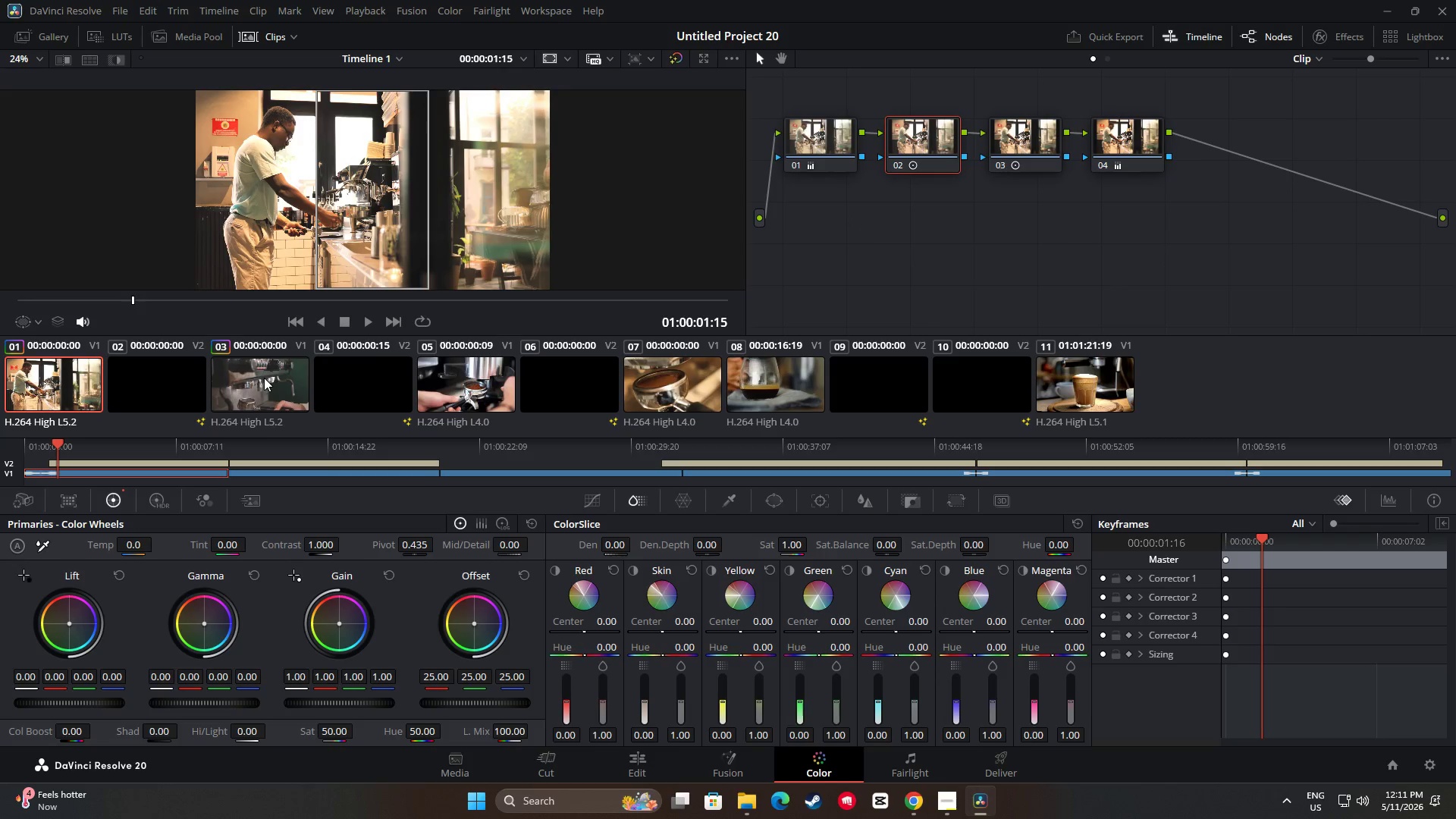 
left_click([264, 378])
 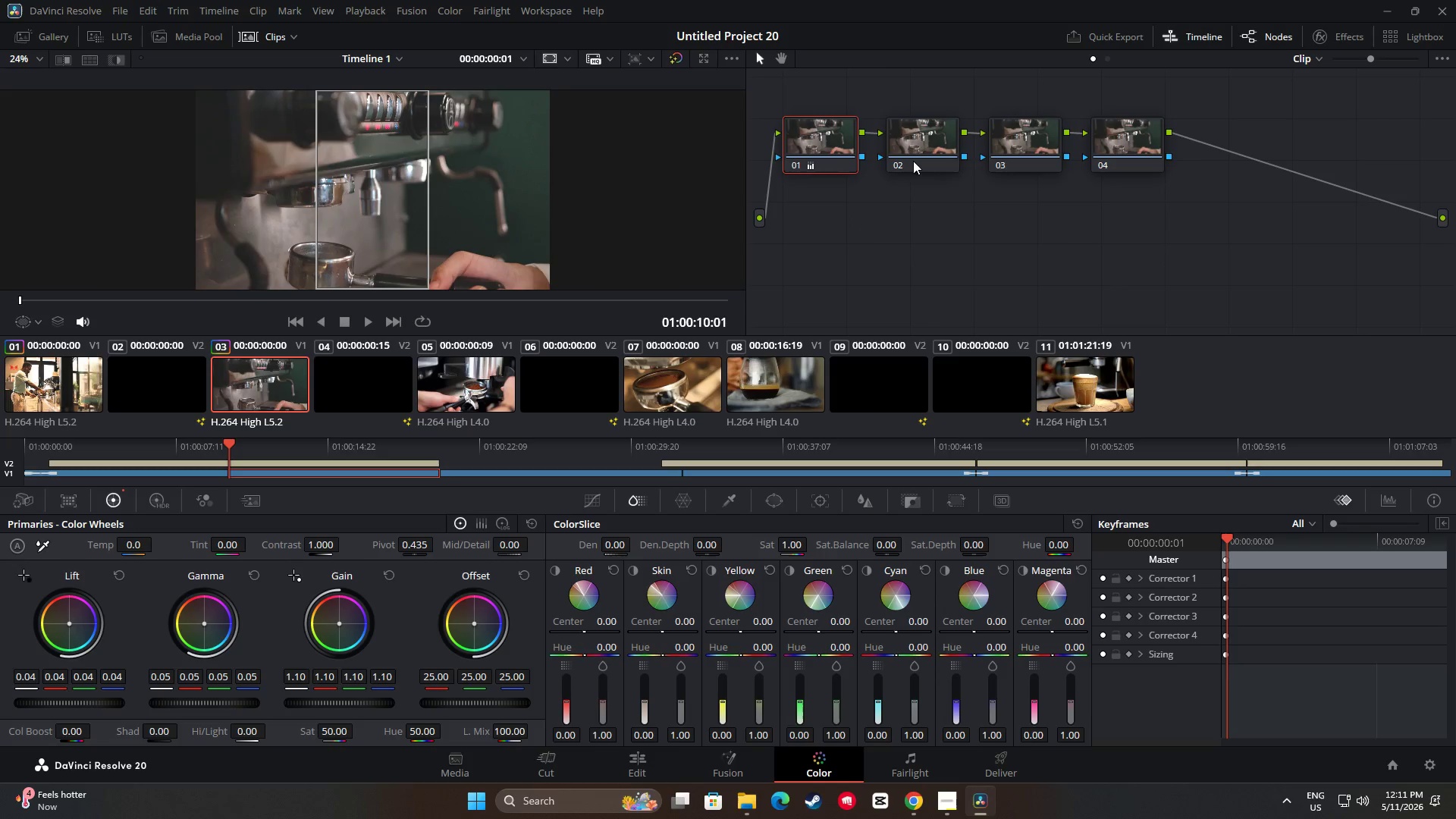 
left_click([912, 157])
 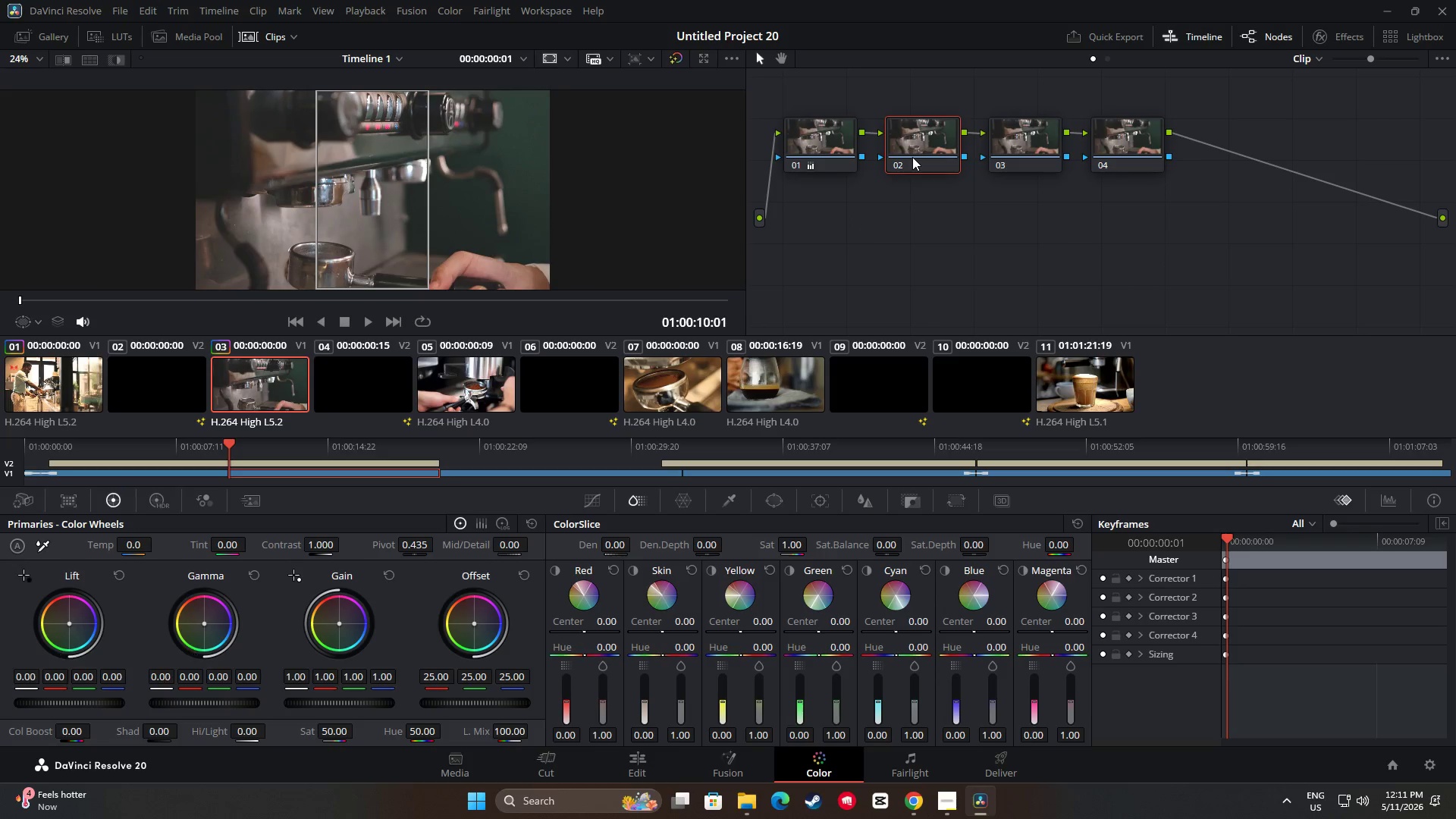 
key(Control+V)
 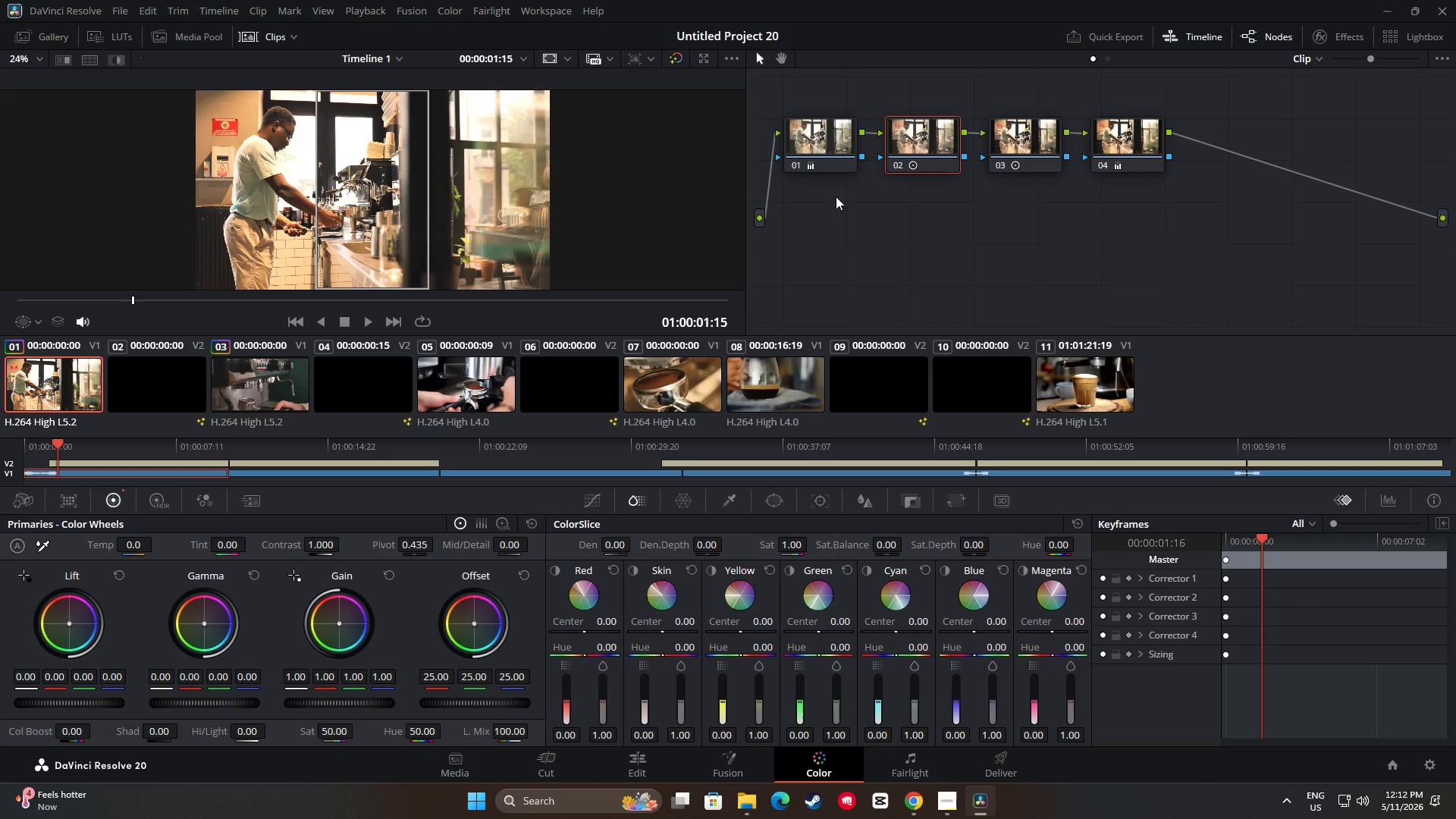 
left_click([1032, 126])
 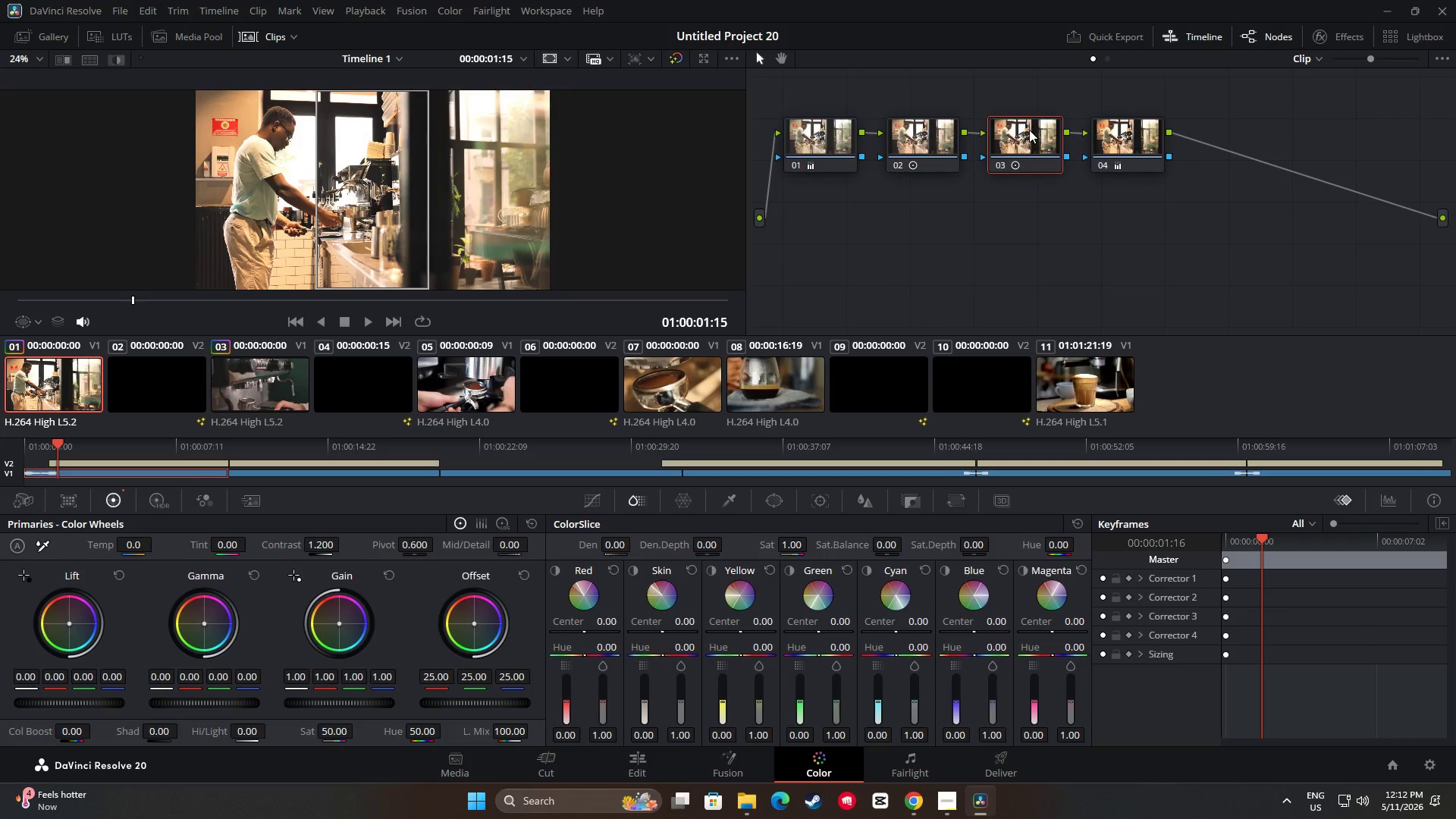 
key(Control+C)
 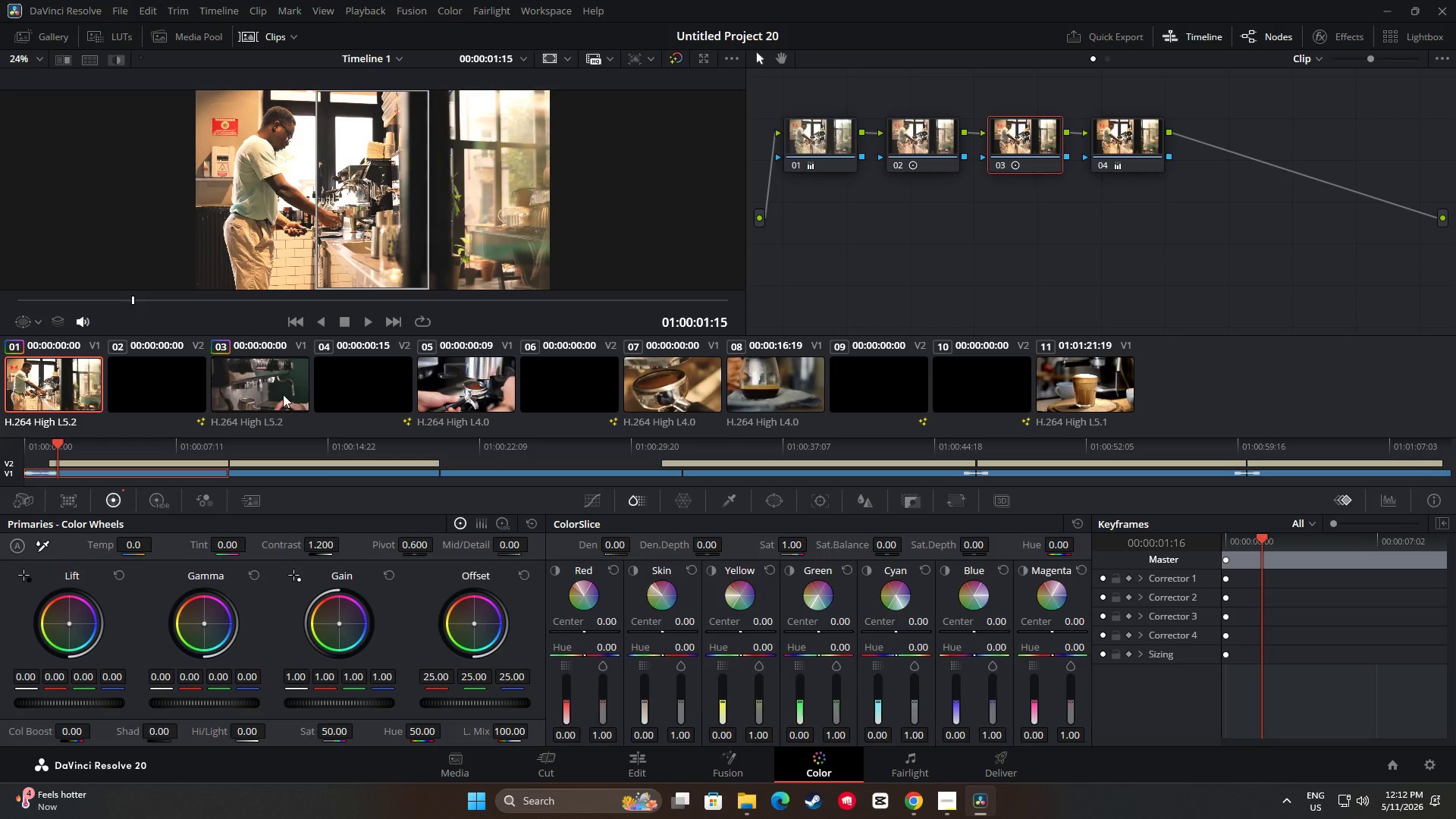 
left_click([283, 394])
 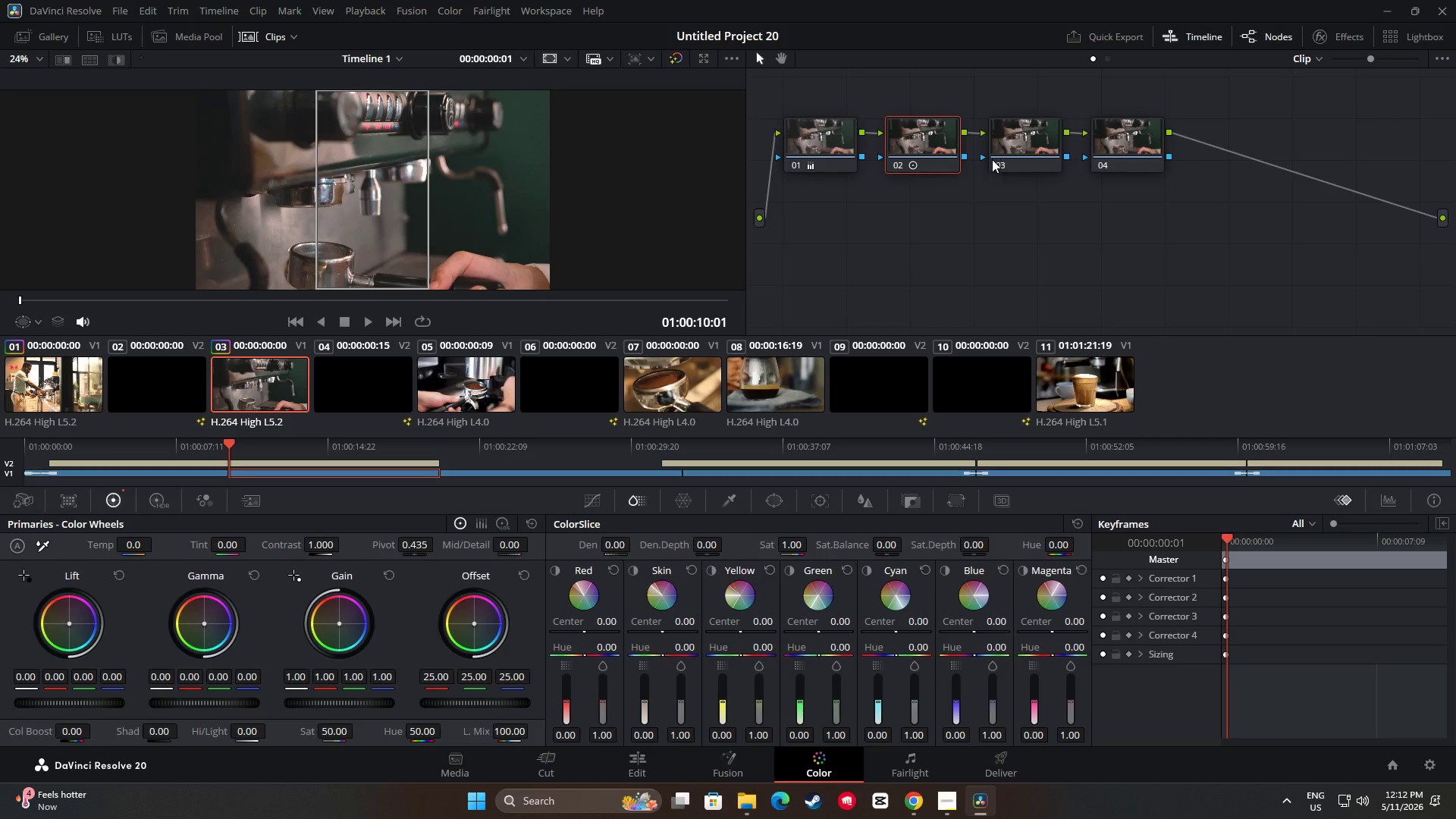 
left_click([1050, 141])
 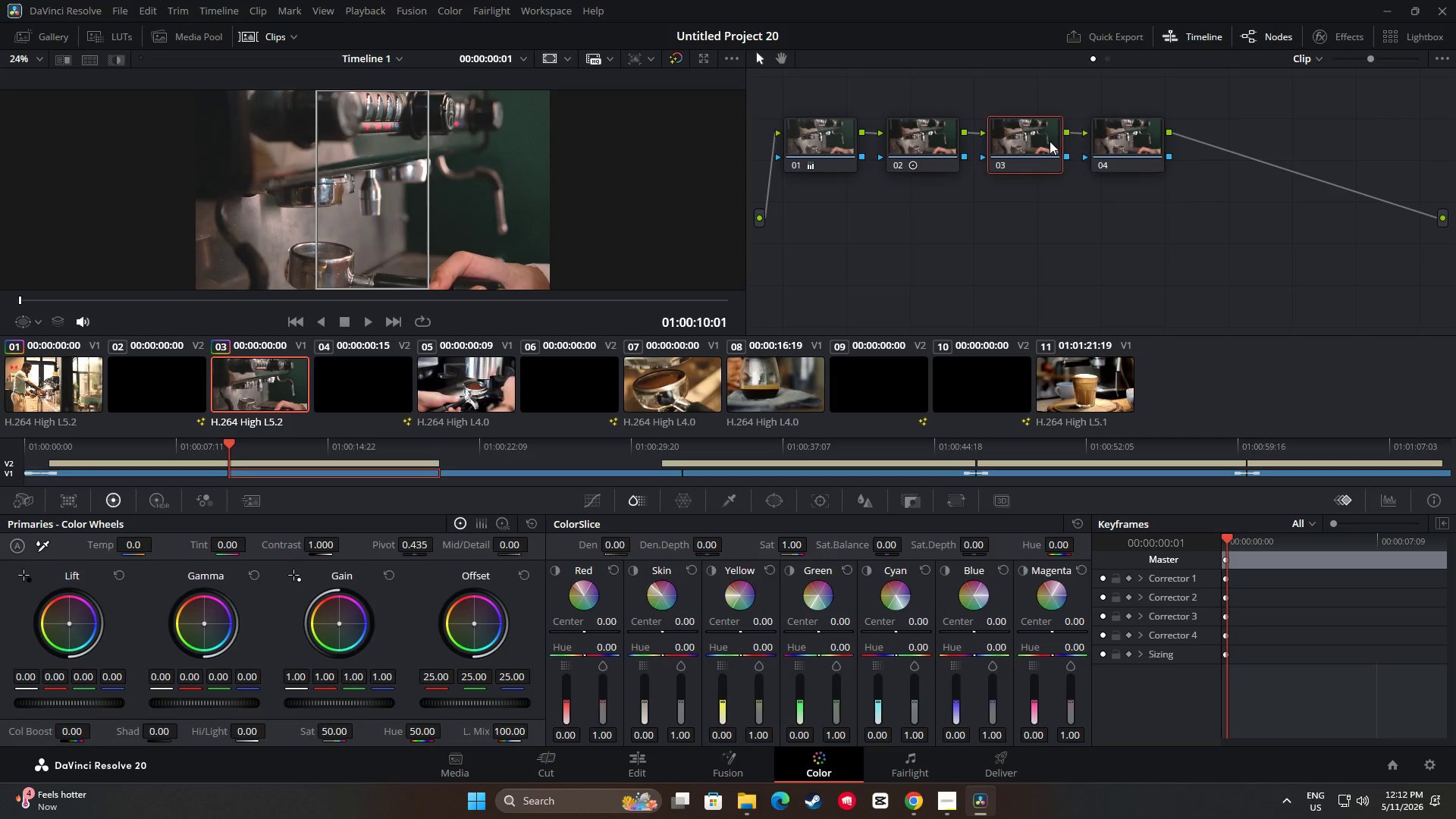 
key(Control+V)
 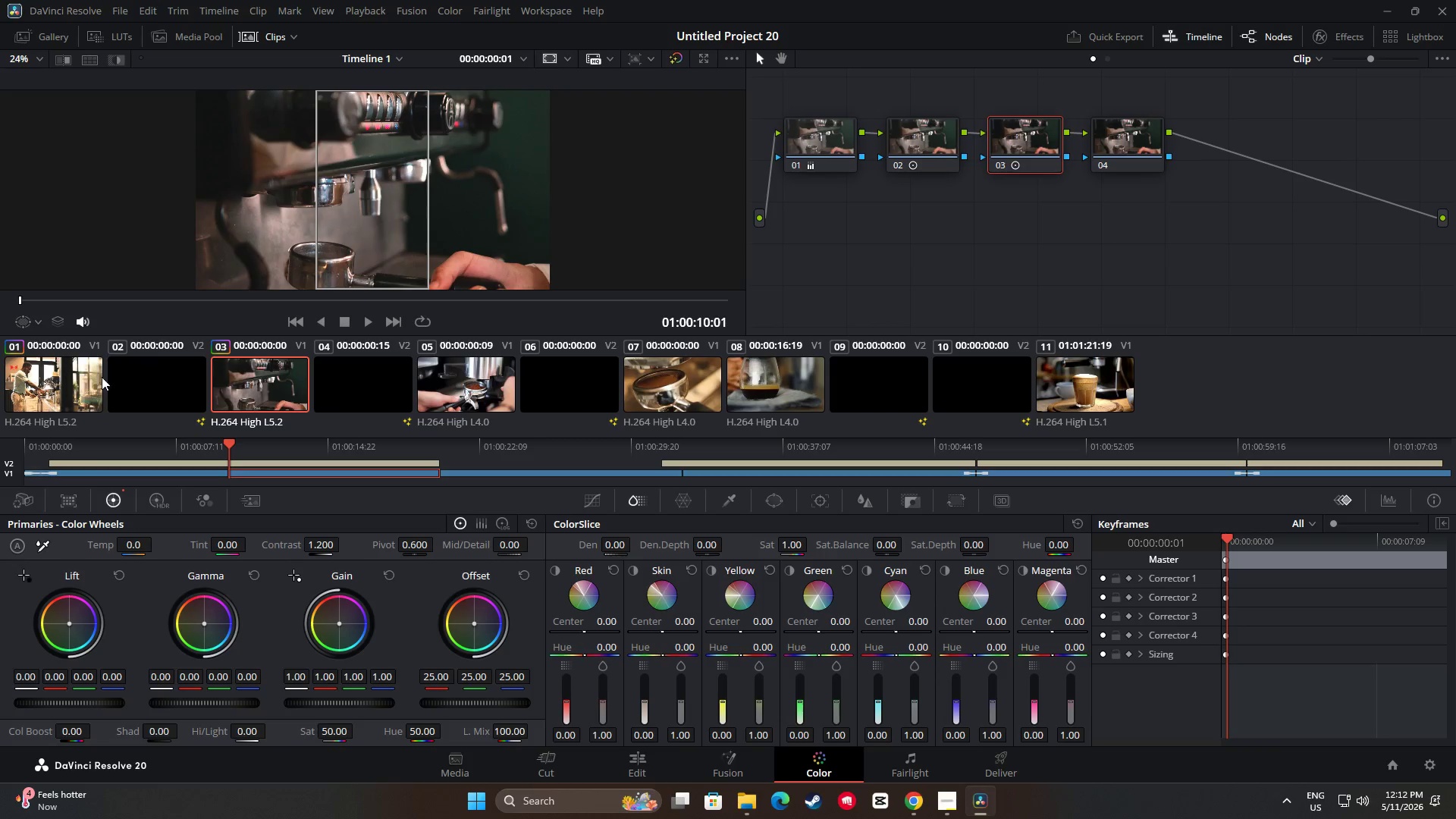 
left_click([71, 383])
 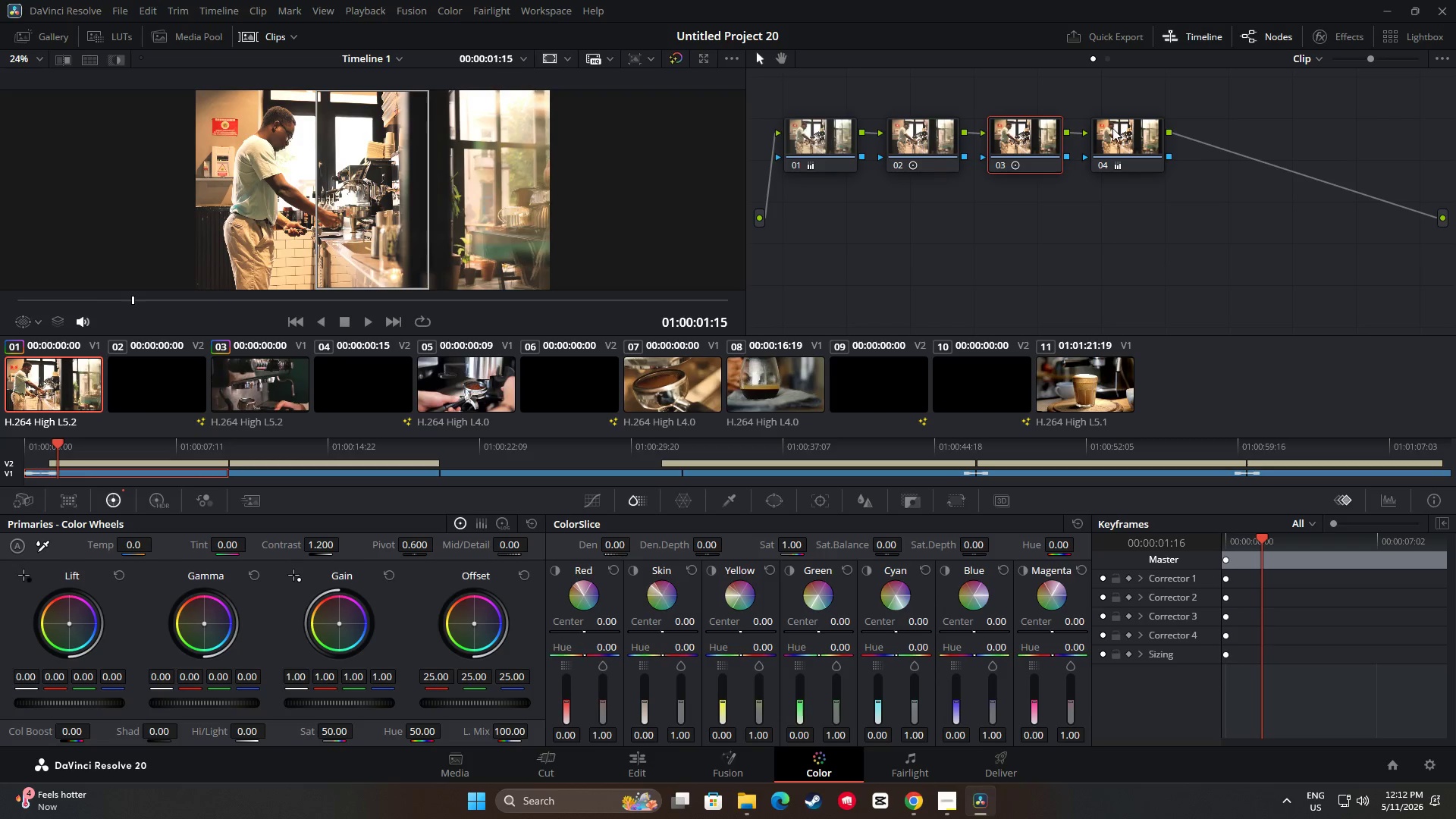 
left_click([1114, 132])
 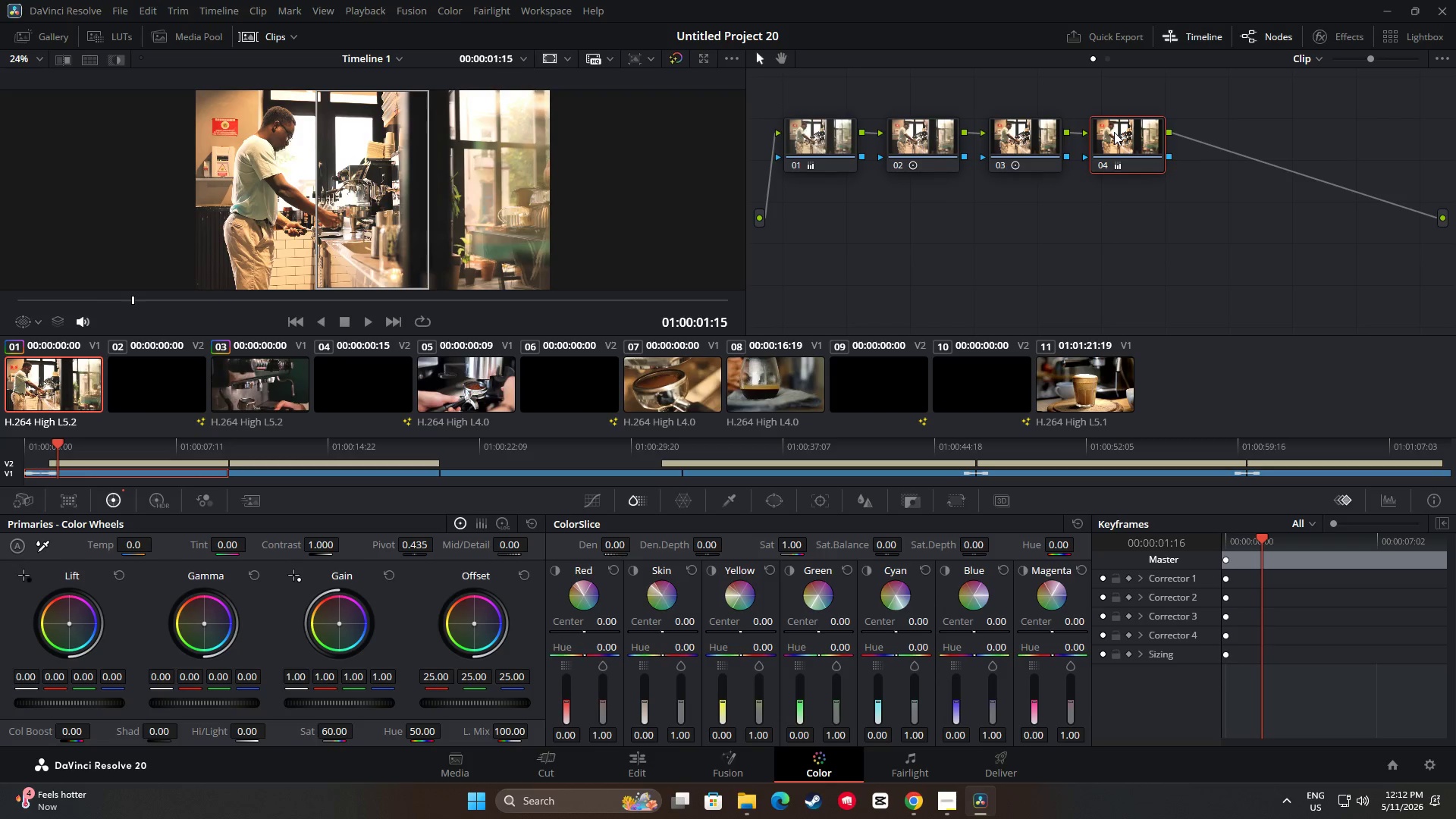 
hold_key(key=ControlLeft, duration=0.36)
 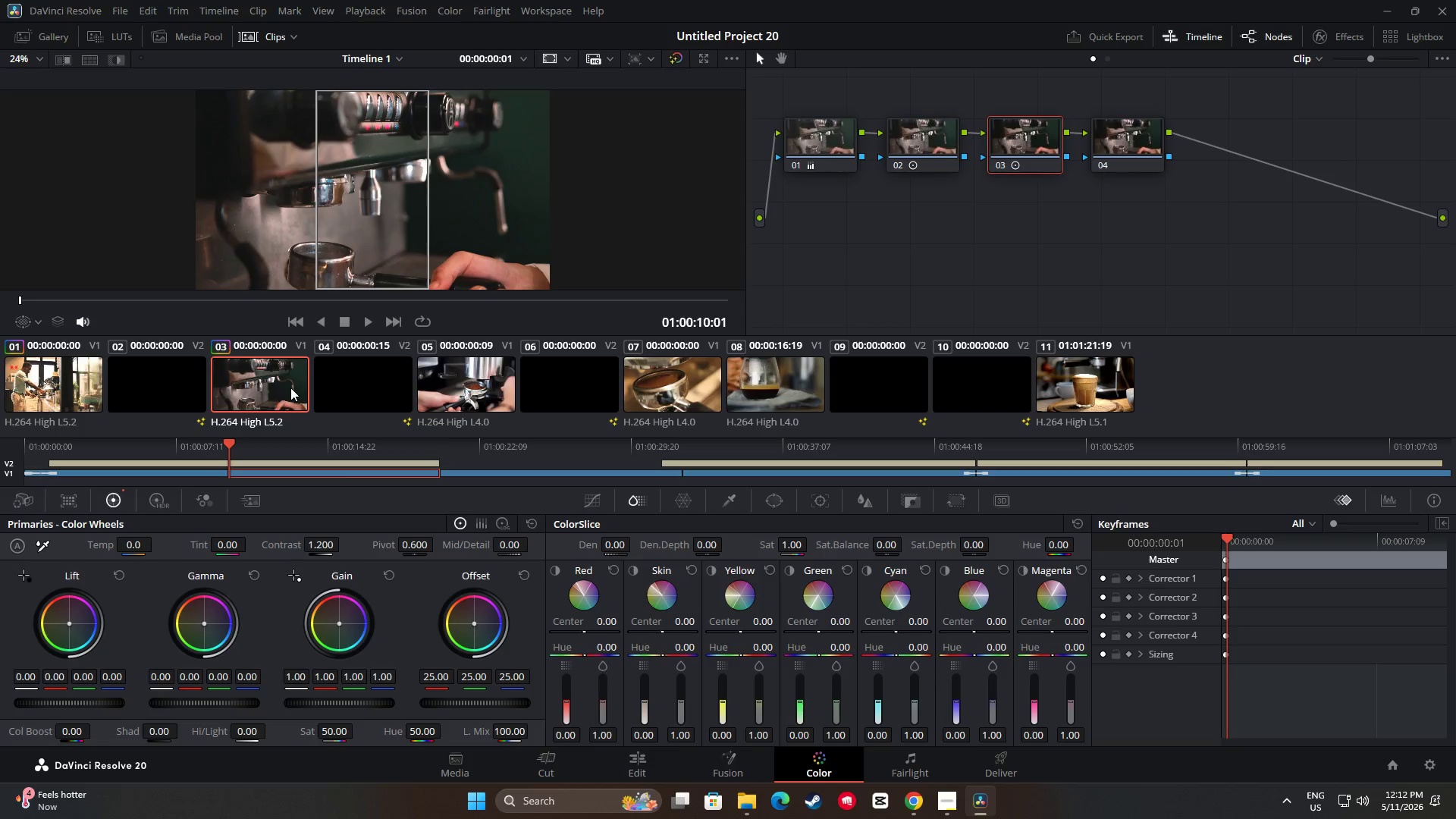 
key(C)
 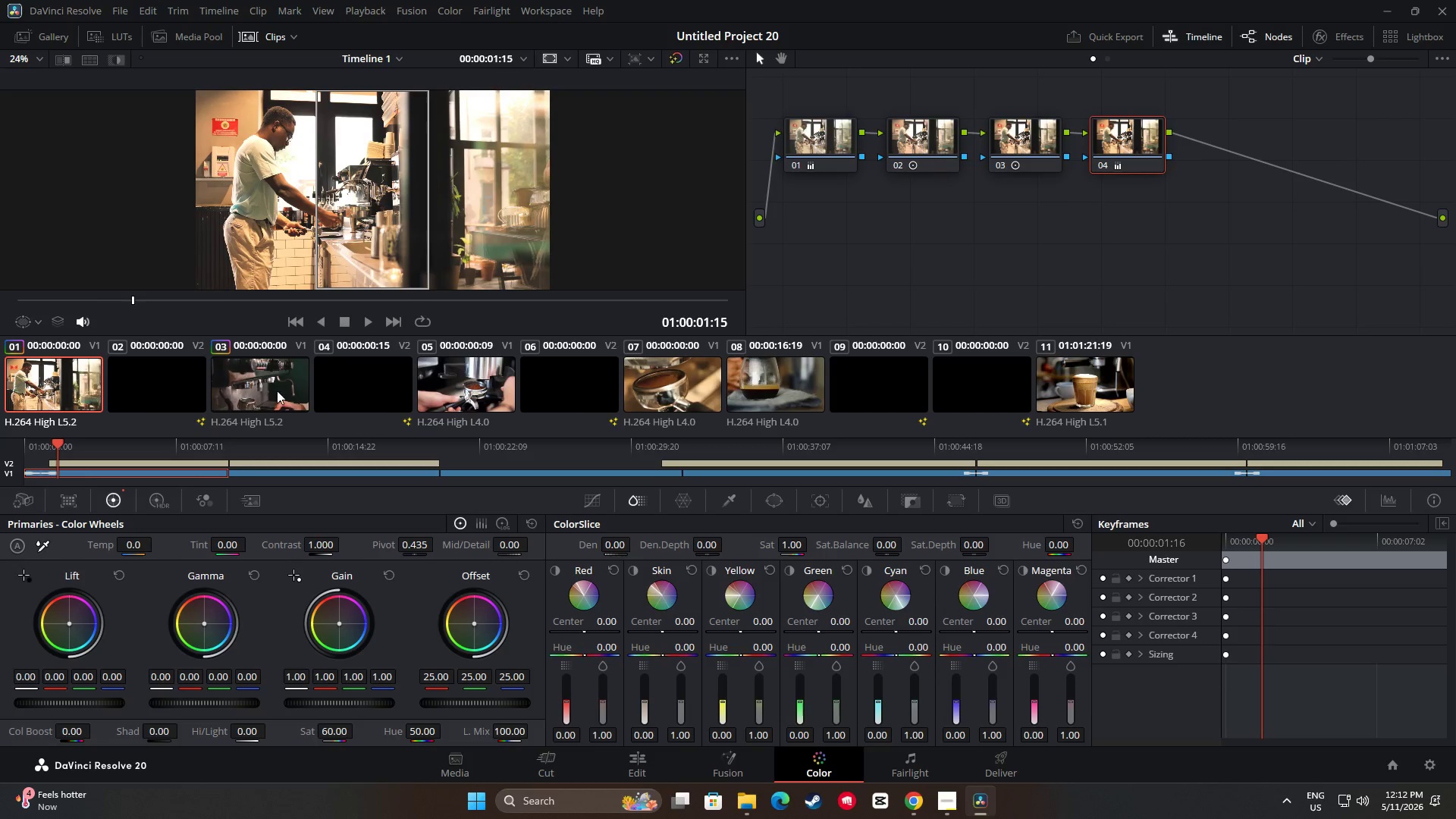 
left_click([276, 391])
 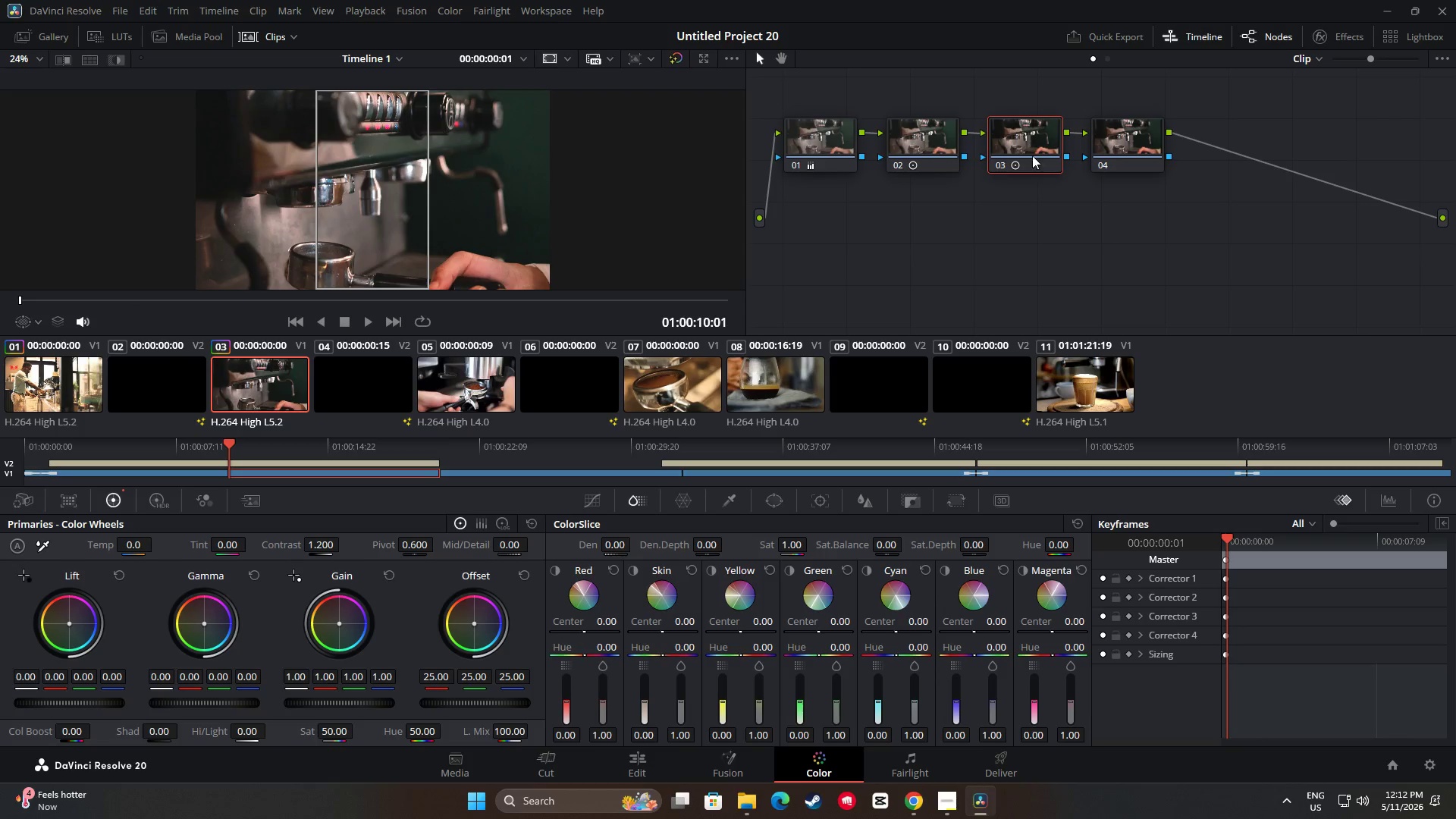 
left_click([1131, 132])
 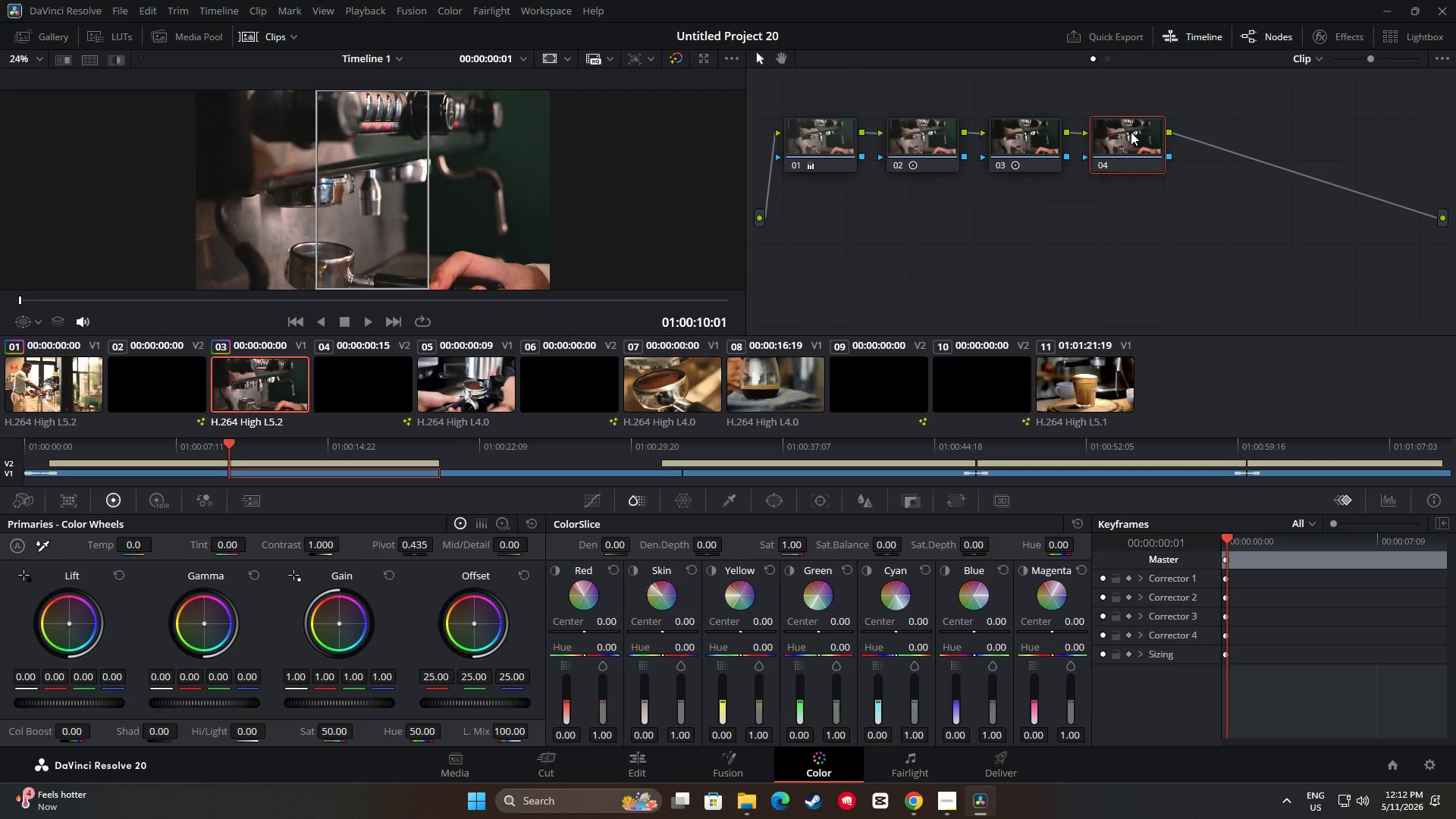 
key(Control+ControlLeft)
 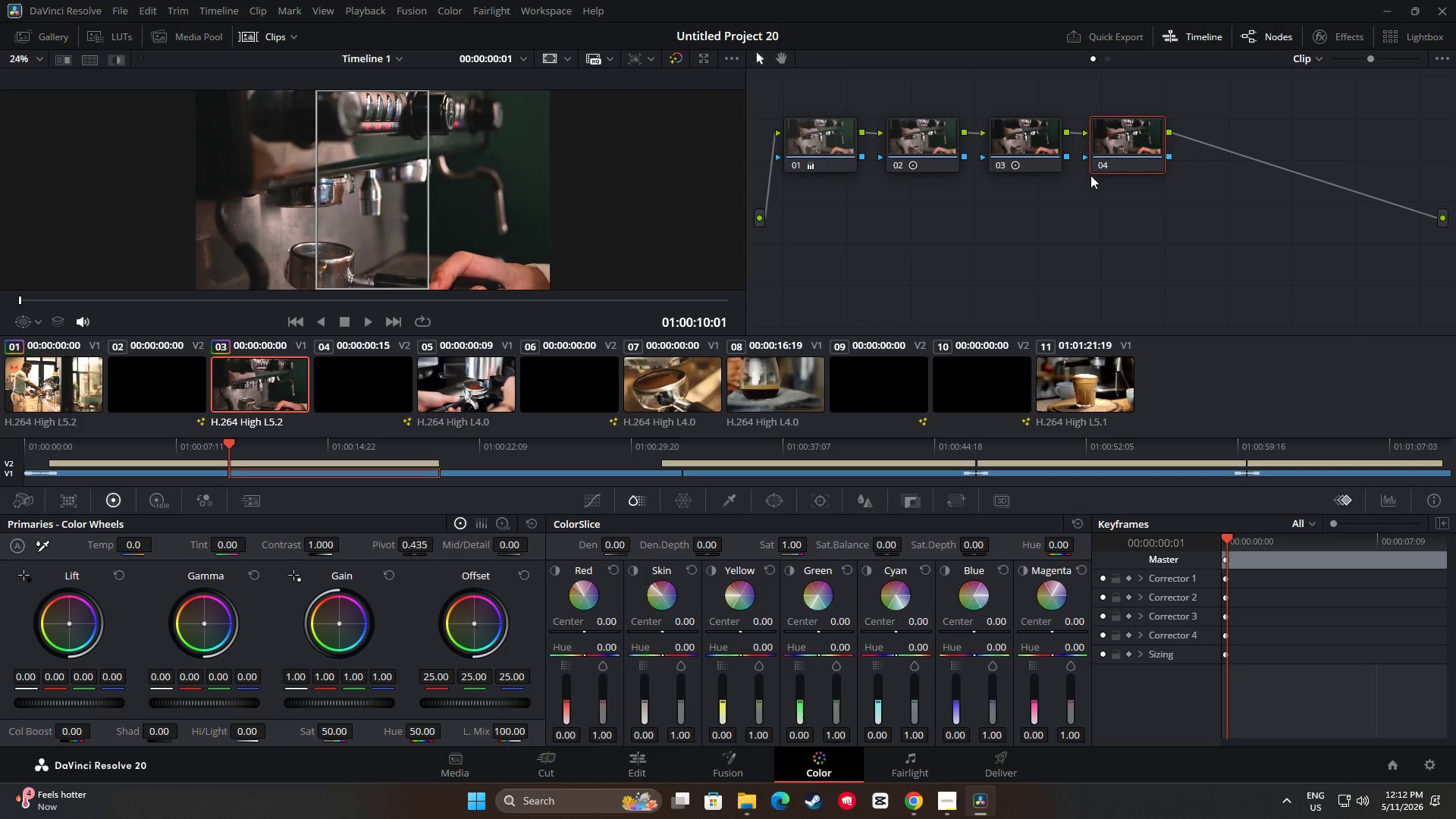 
key(Control+V)
 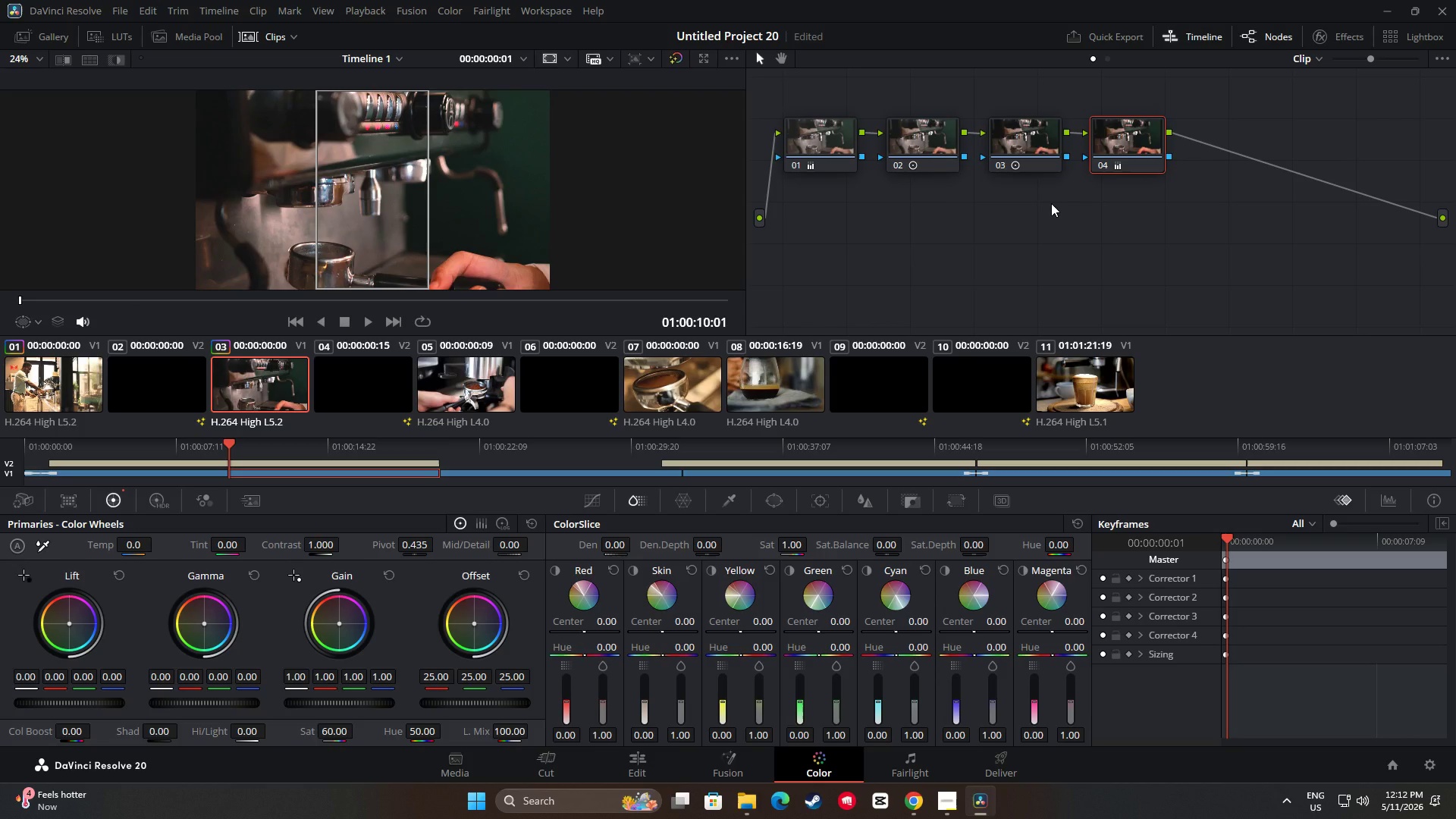 
left_click_drag(start_coordinate=[225, 440], to_coordinate=[175, 450])
 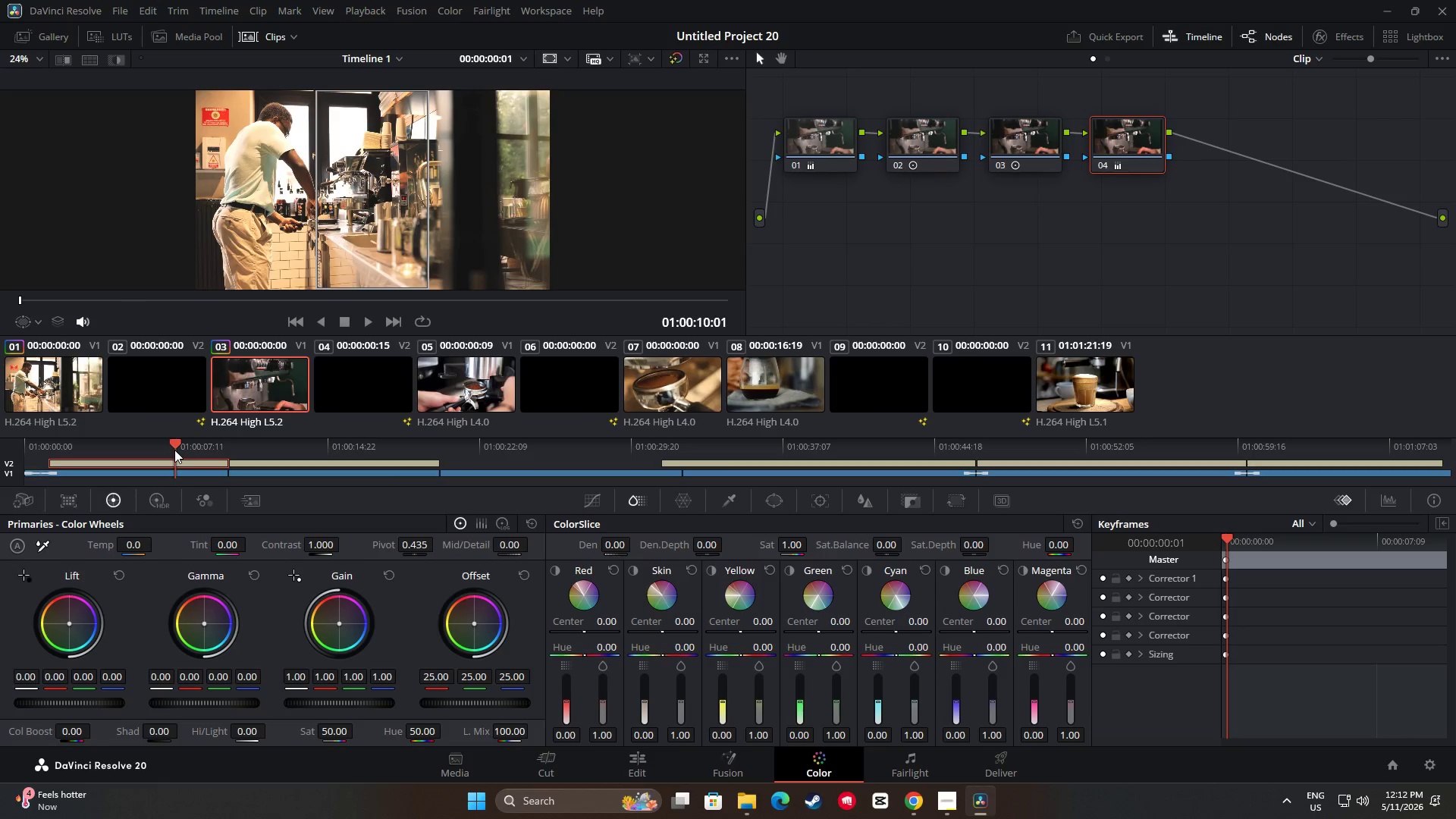 
key(Space)
 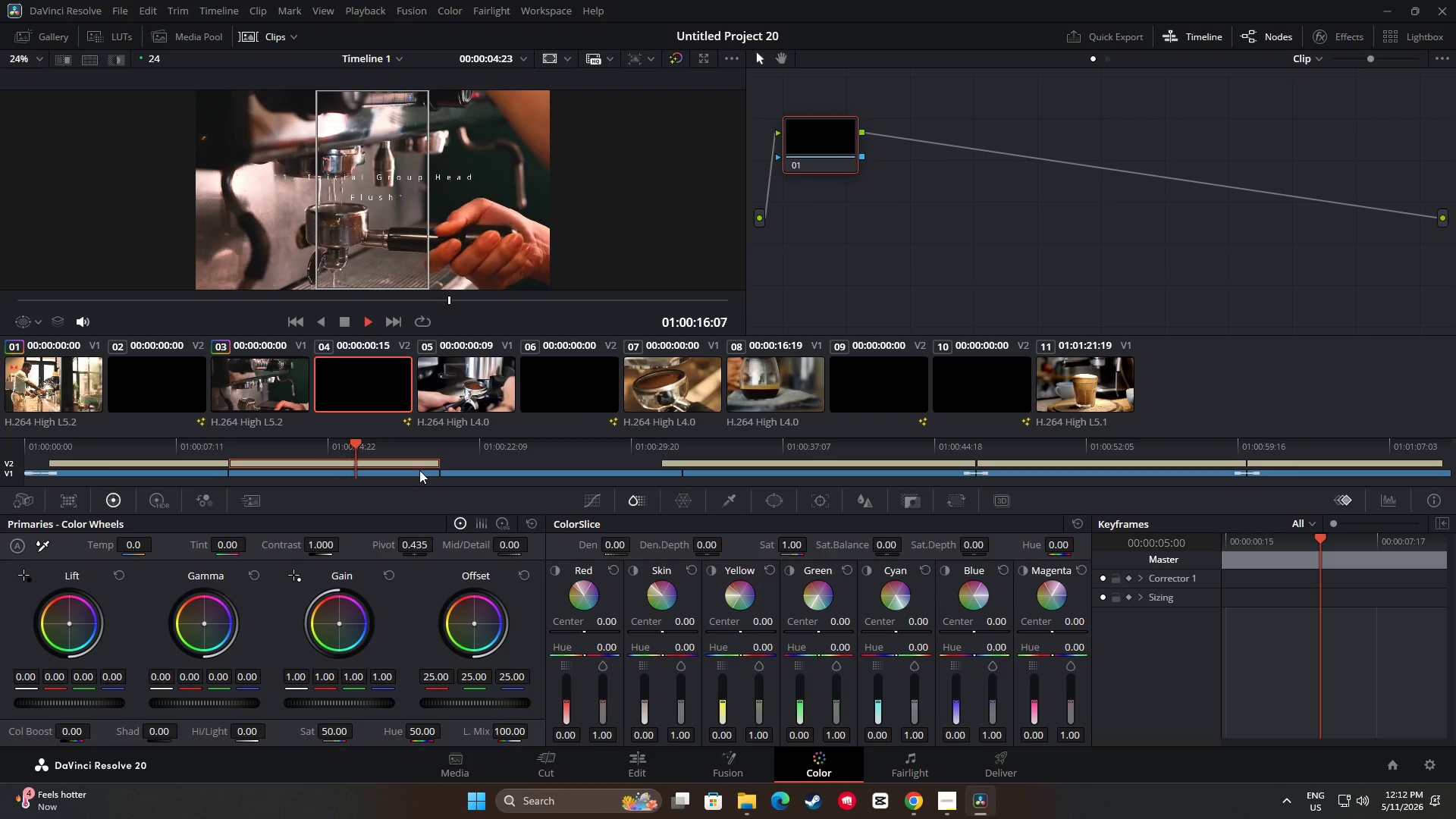 
wait(11.66)
 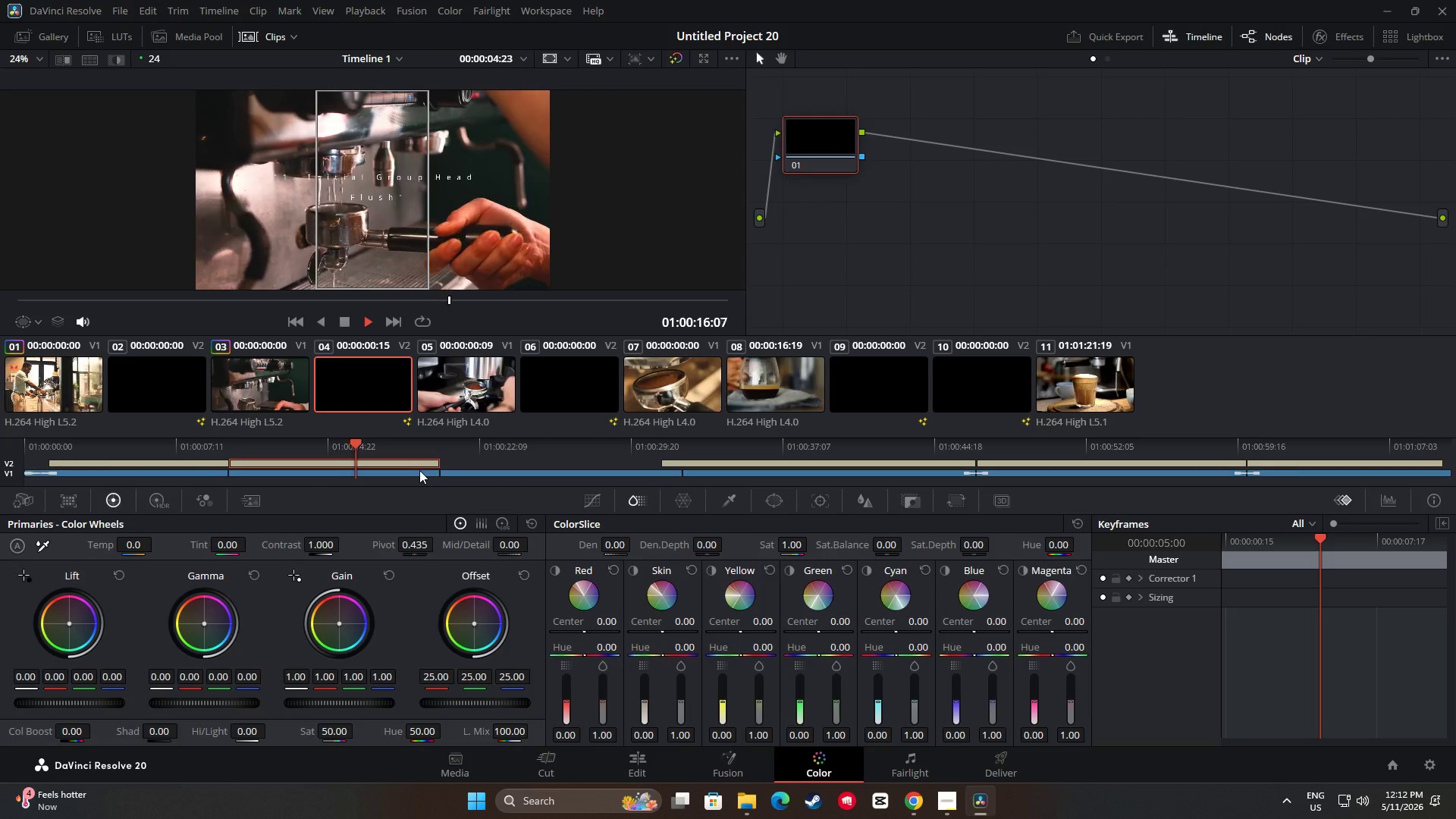 
key(Space)
 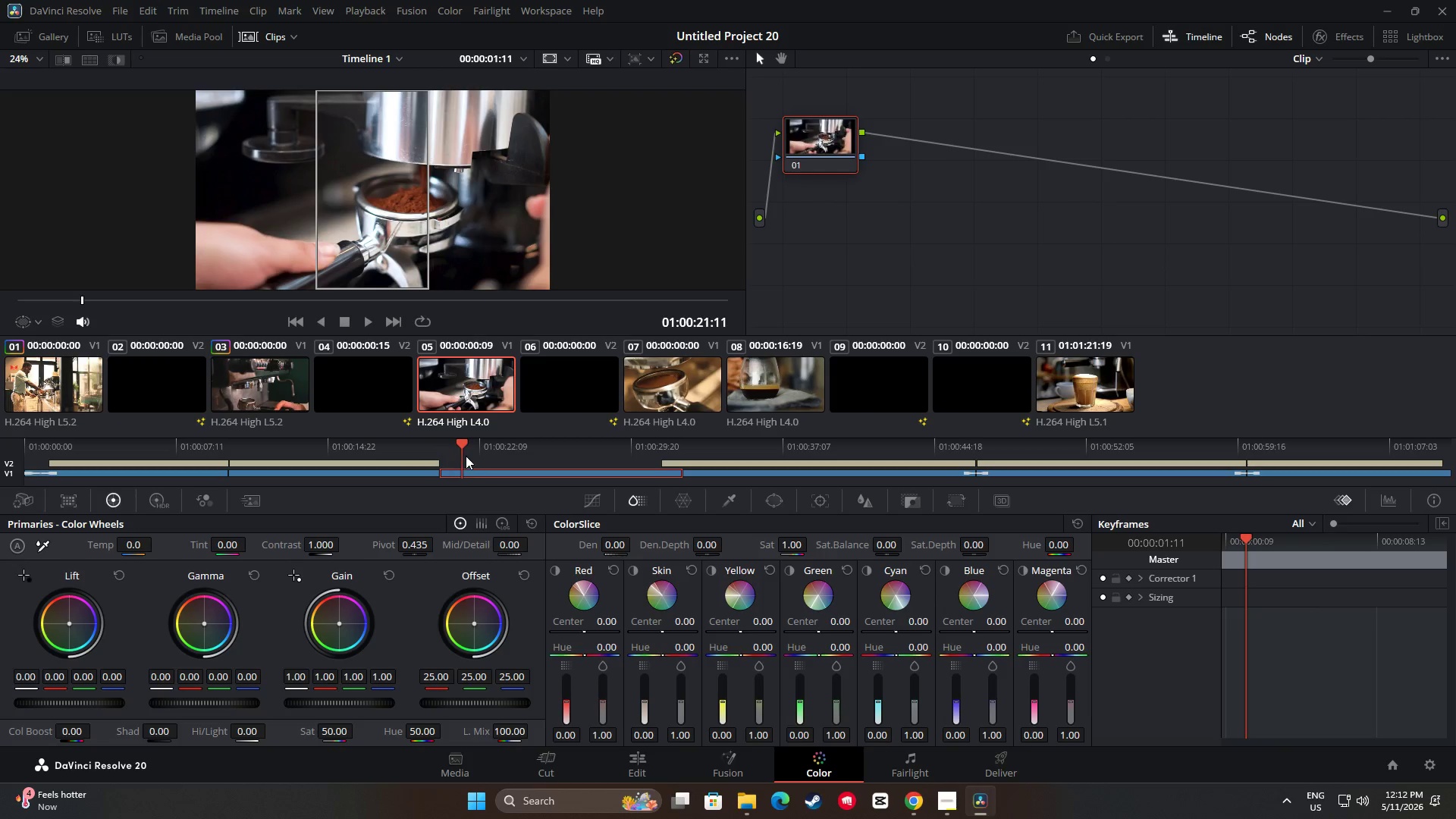 
key(Space)
 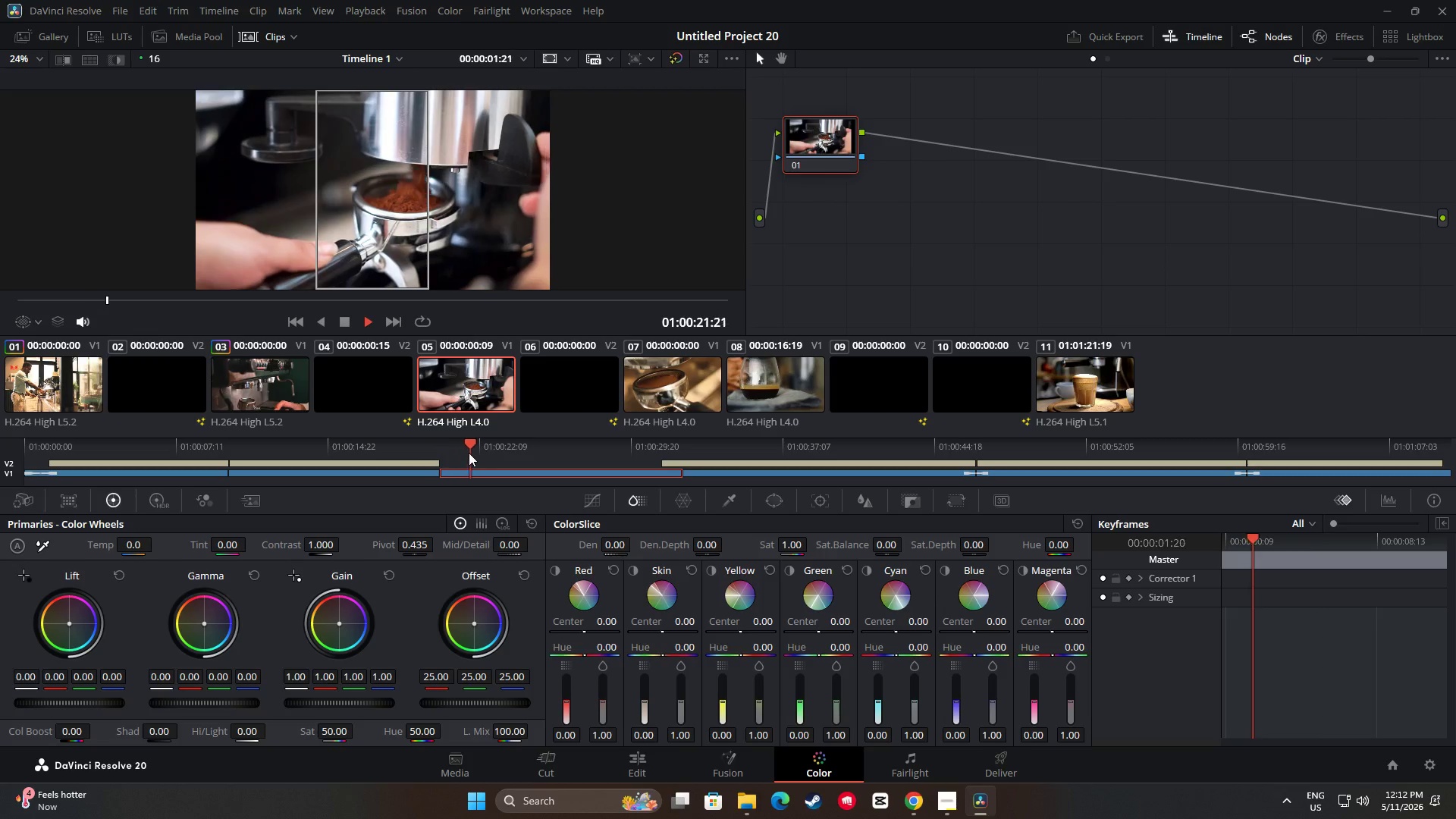 
key(Space)
 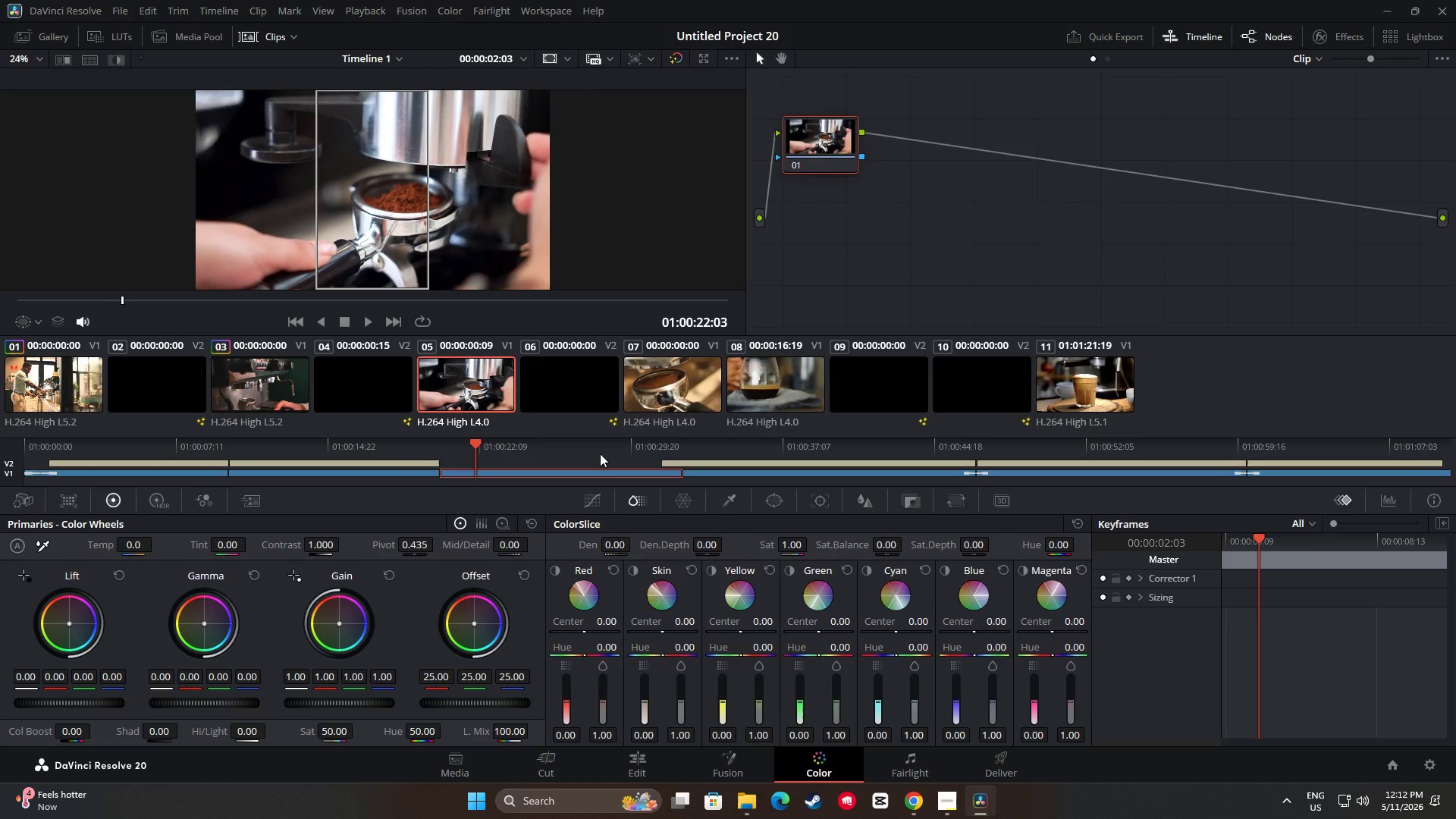 
key(Alt+S)
 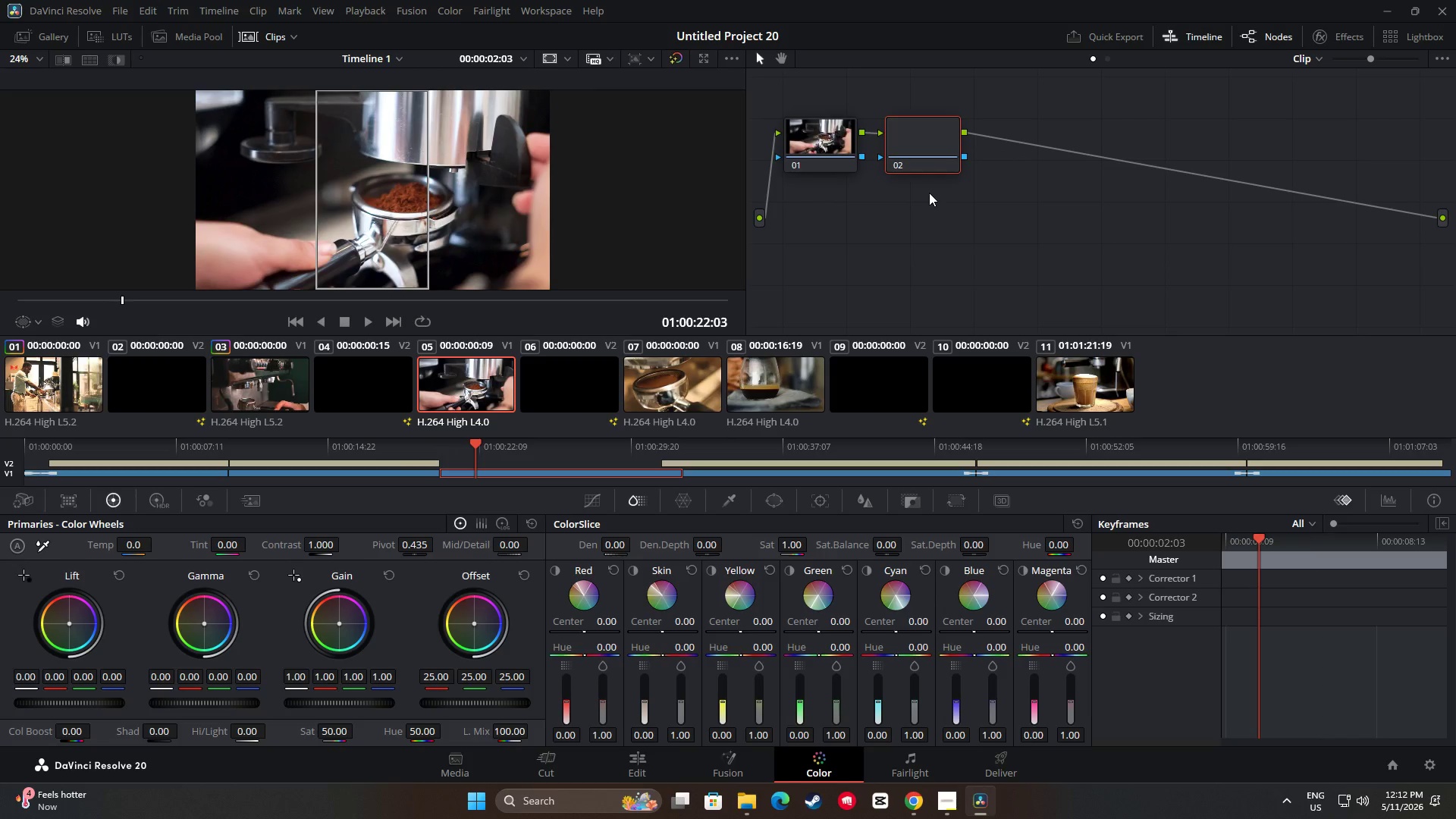 
key(Alt+S)
 